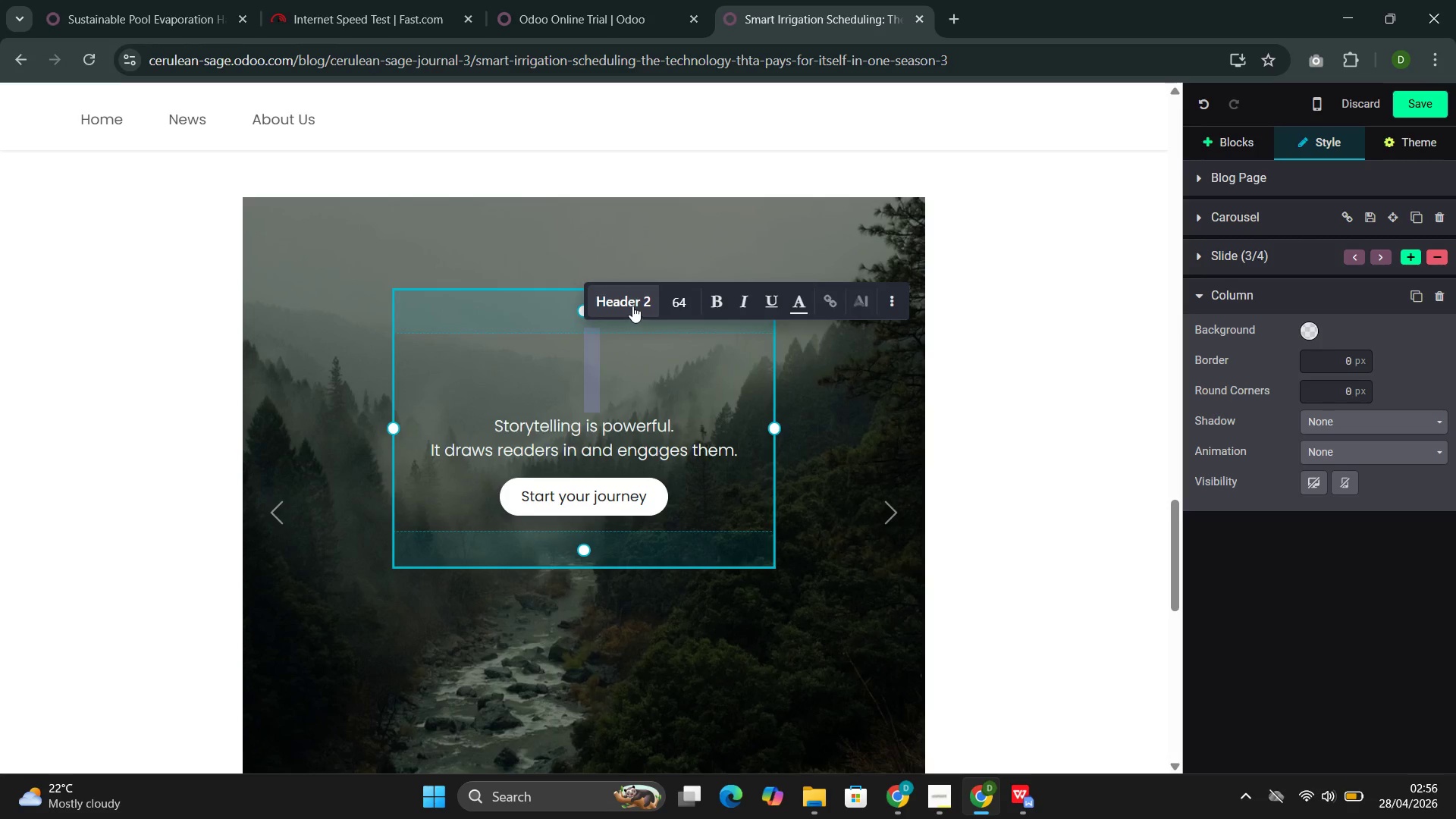 
left_click([632, 306])
 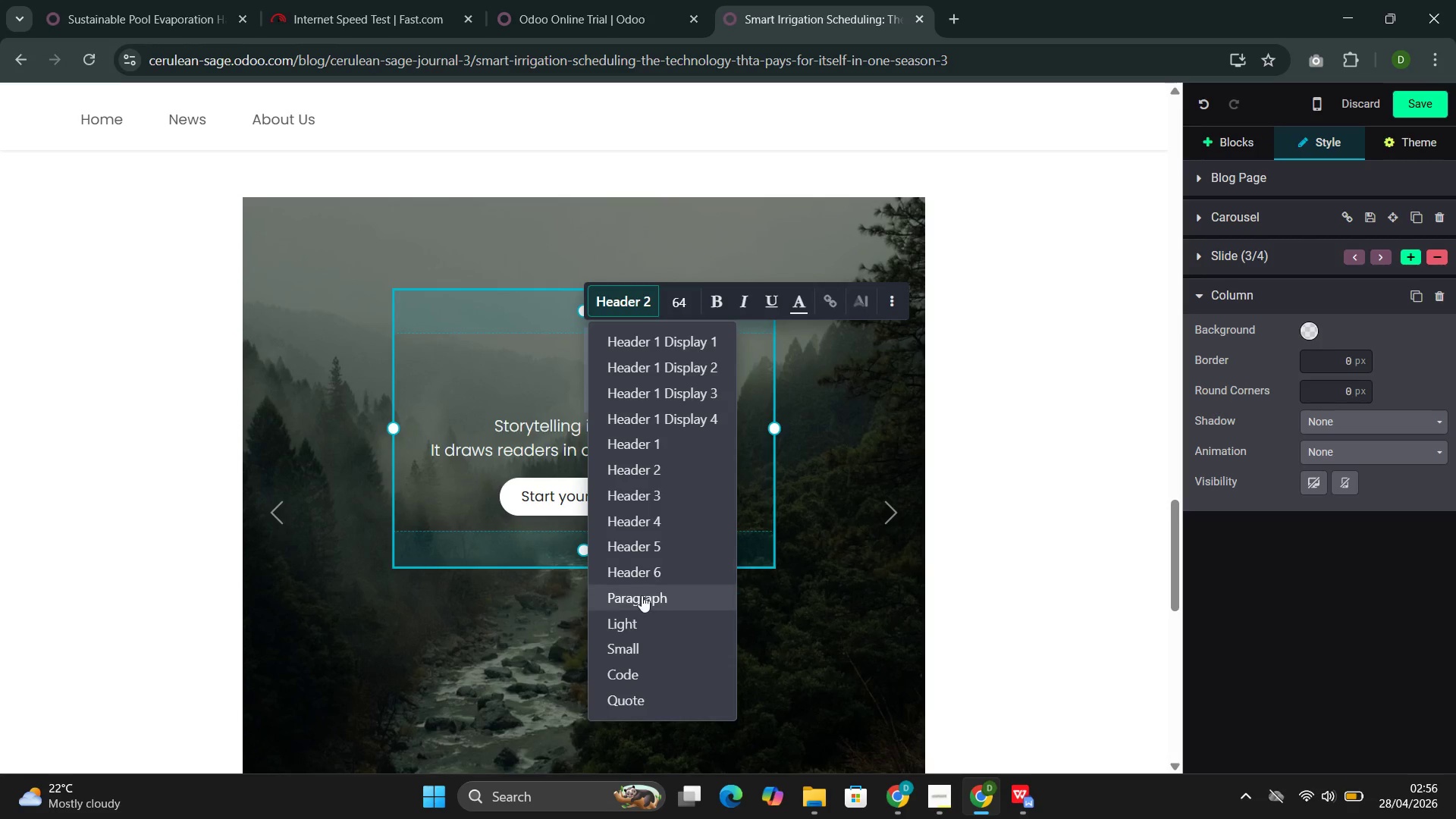 
left_click([642, 594])
 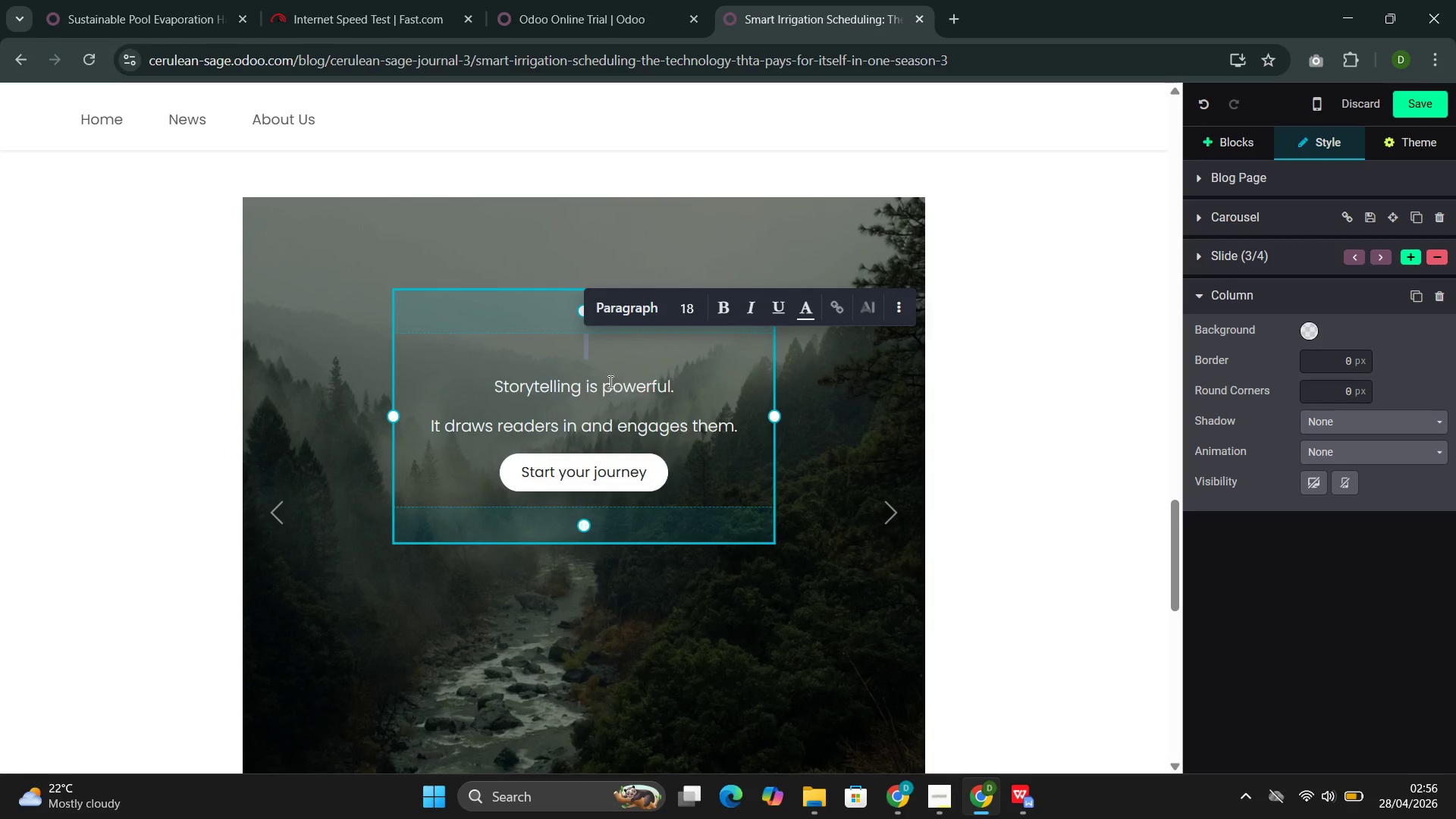 
left_click([609, 384])
 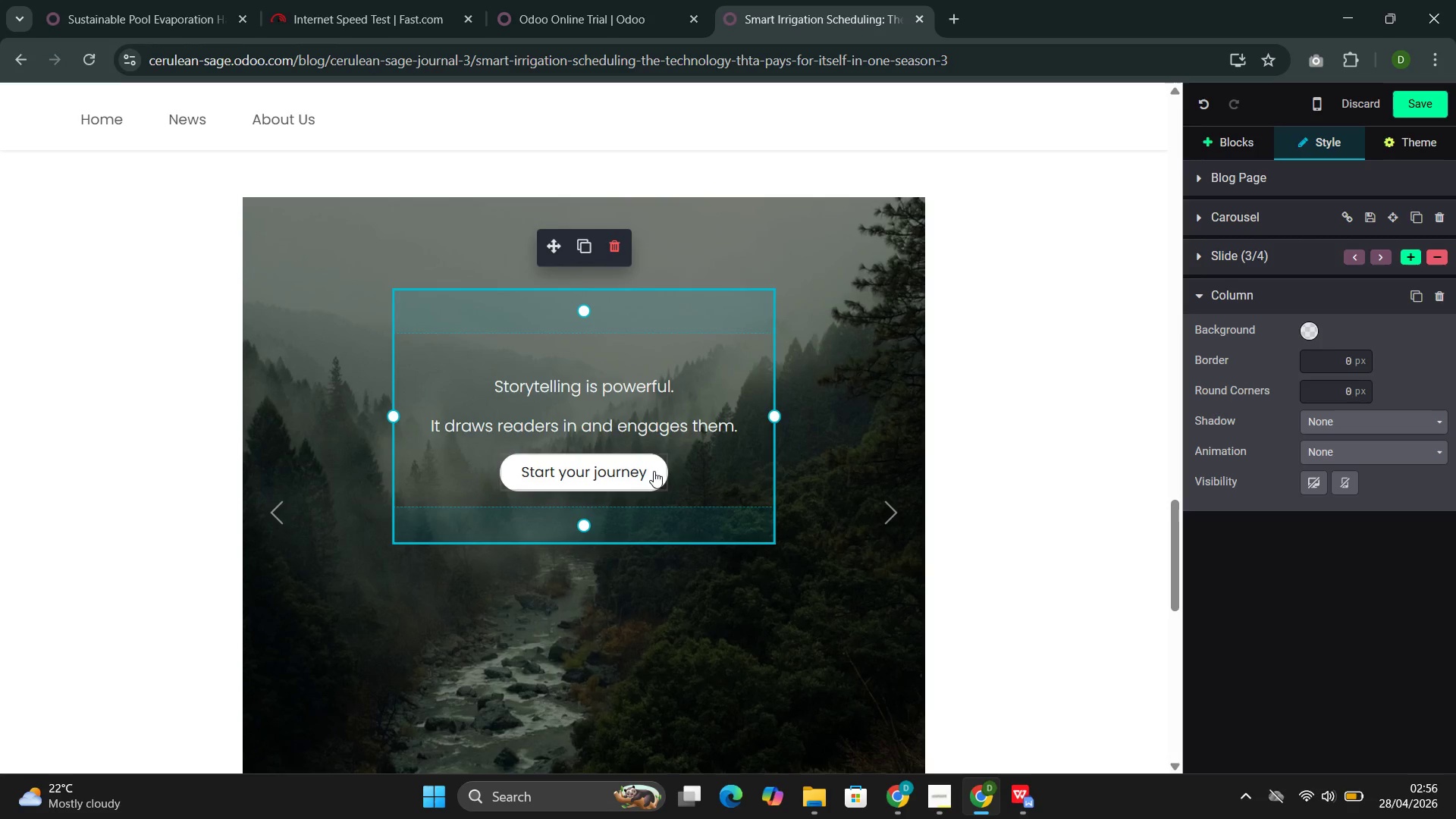 
left_click_drag(start_coordinate=[655, 472], to_coordinate=[472, 356])
 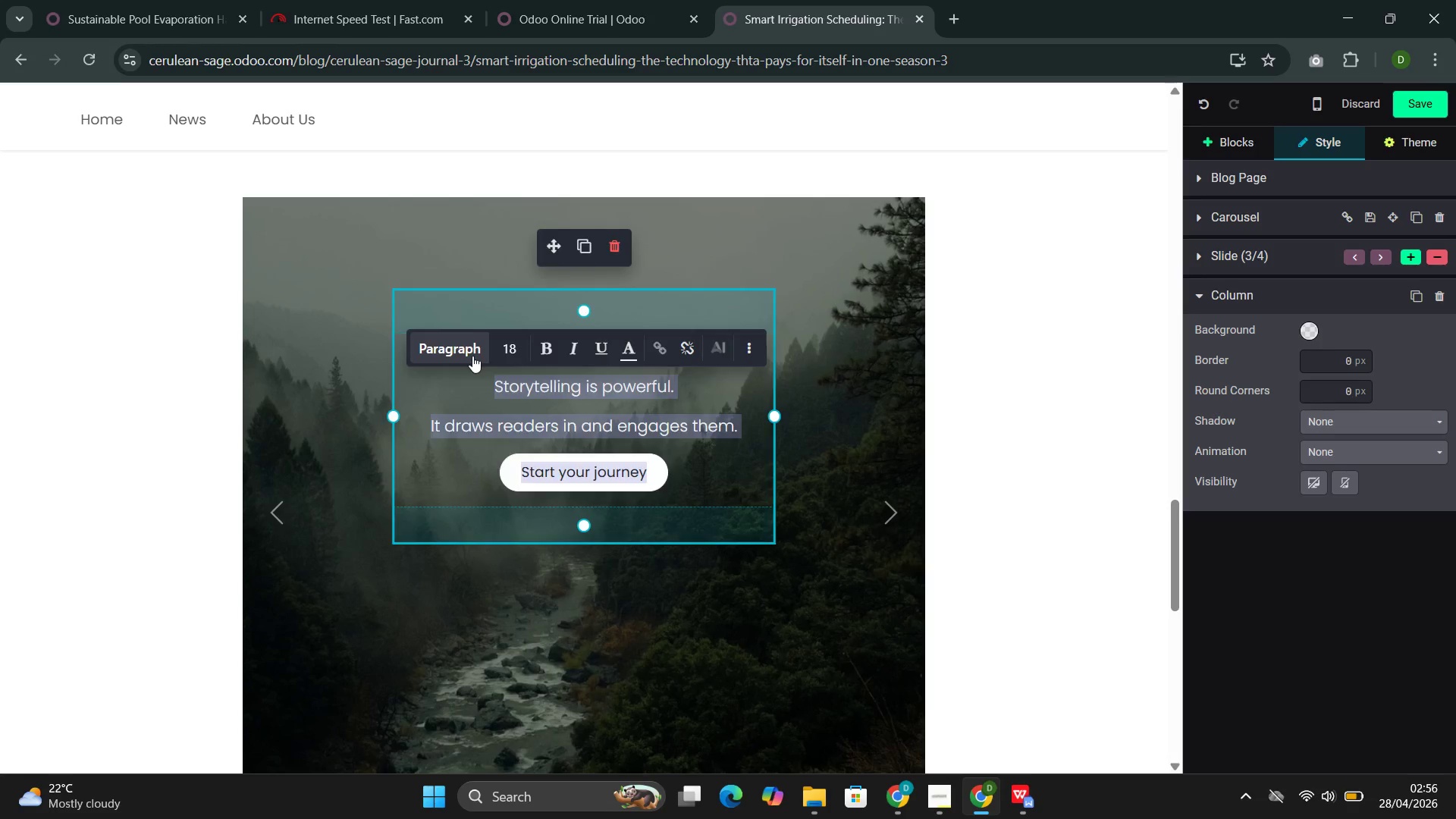 
key(Backspace)
type(On-site soil moisture sensors)
 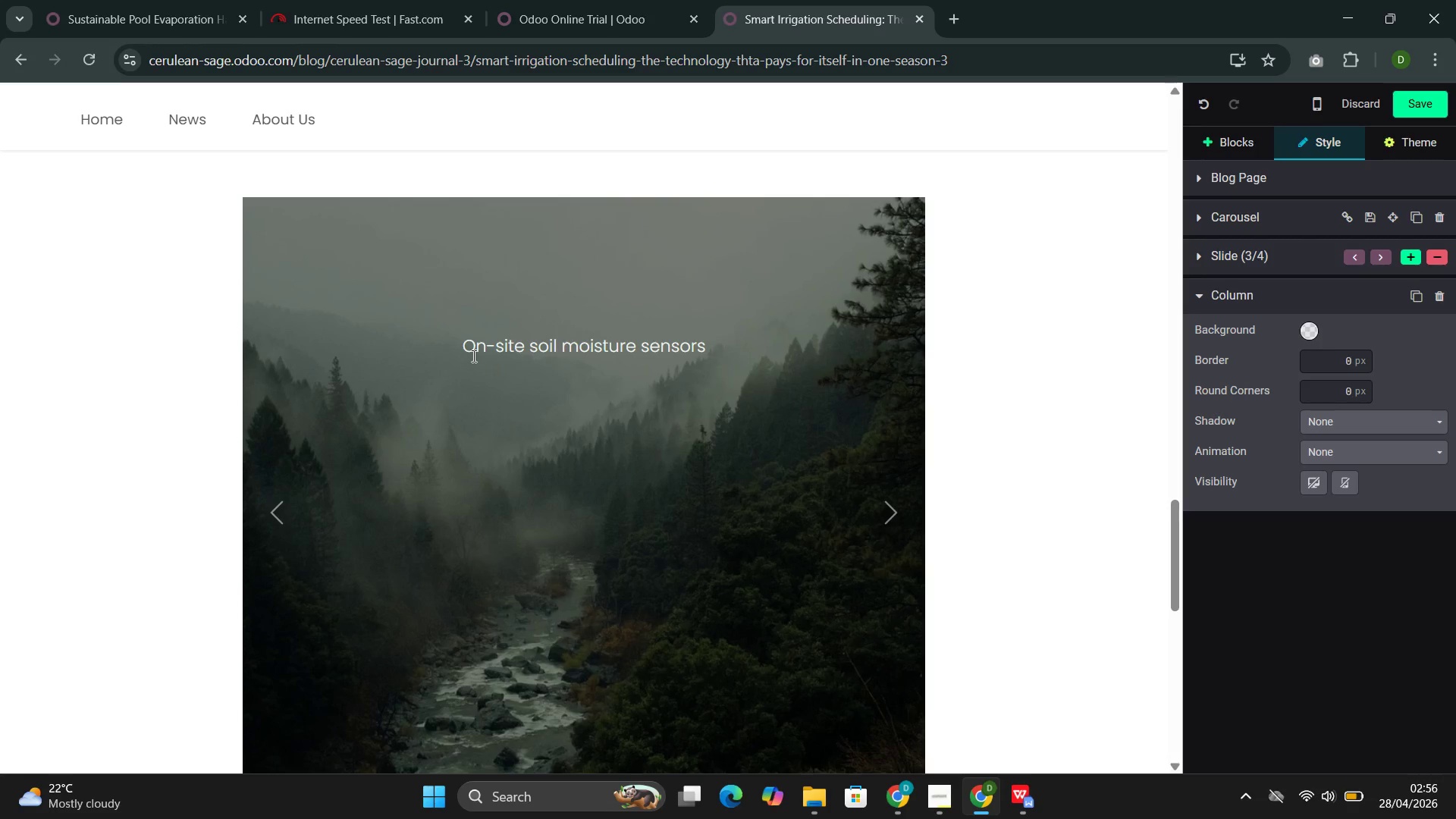 
type(: Probes placed at t)
key(Backspace)
type(root depty)
key(Backspace)
type(h in pre)
key(Backspace)
key(Backspace)
key(Backspace)
type(representatib)
key(Backspace)
type(e zones measure actual soil moisture content. When moisture falls below a programmed ther)
key(Backspace)
key(Backspace)
type(reshold, irrigation occut)
key(Backspace)
type(rs. WHen )
 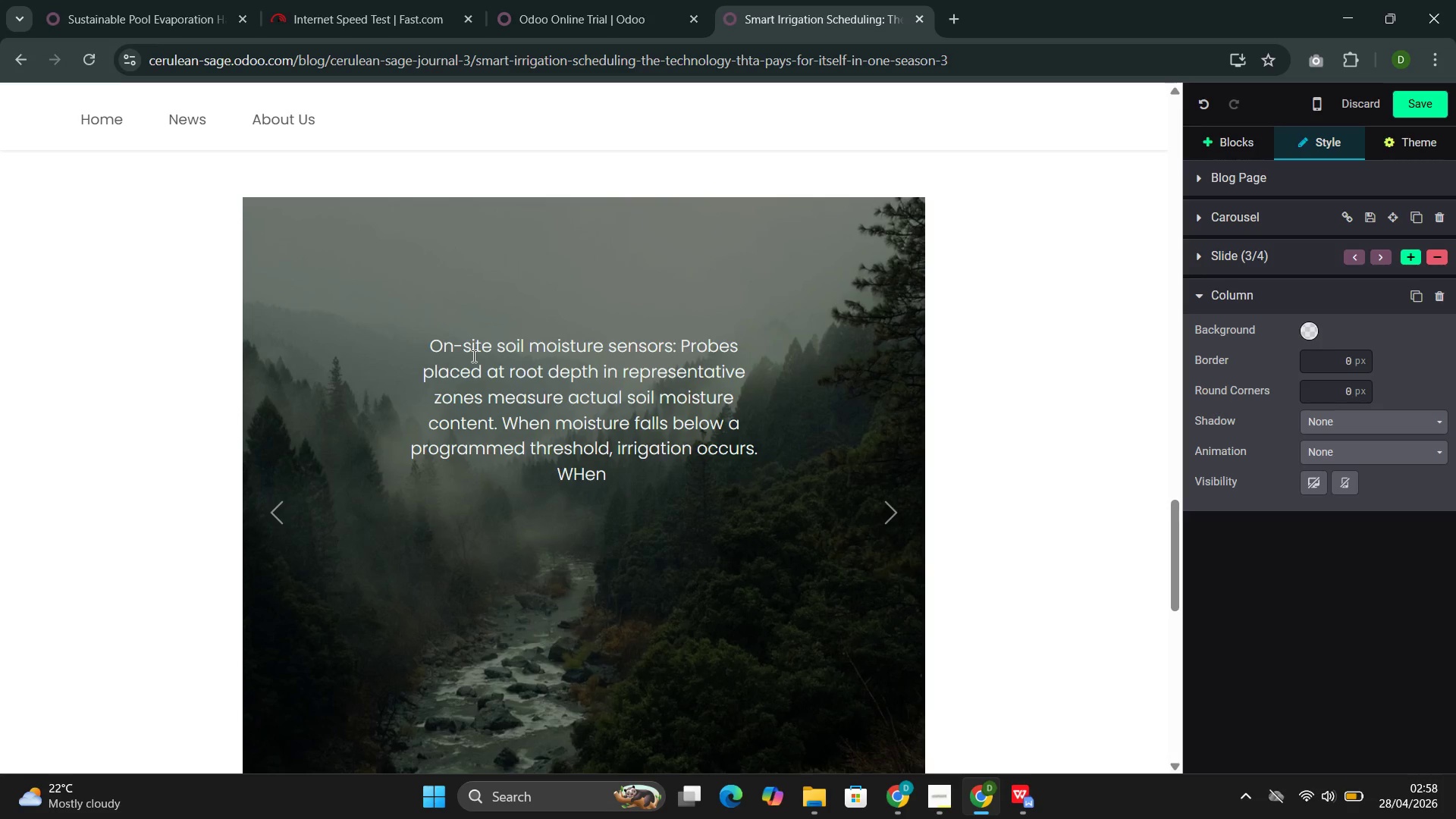 
hold_key(key=V, duration=0.31)
 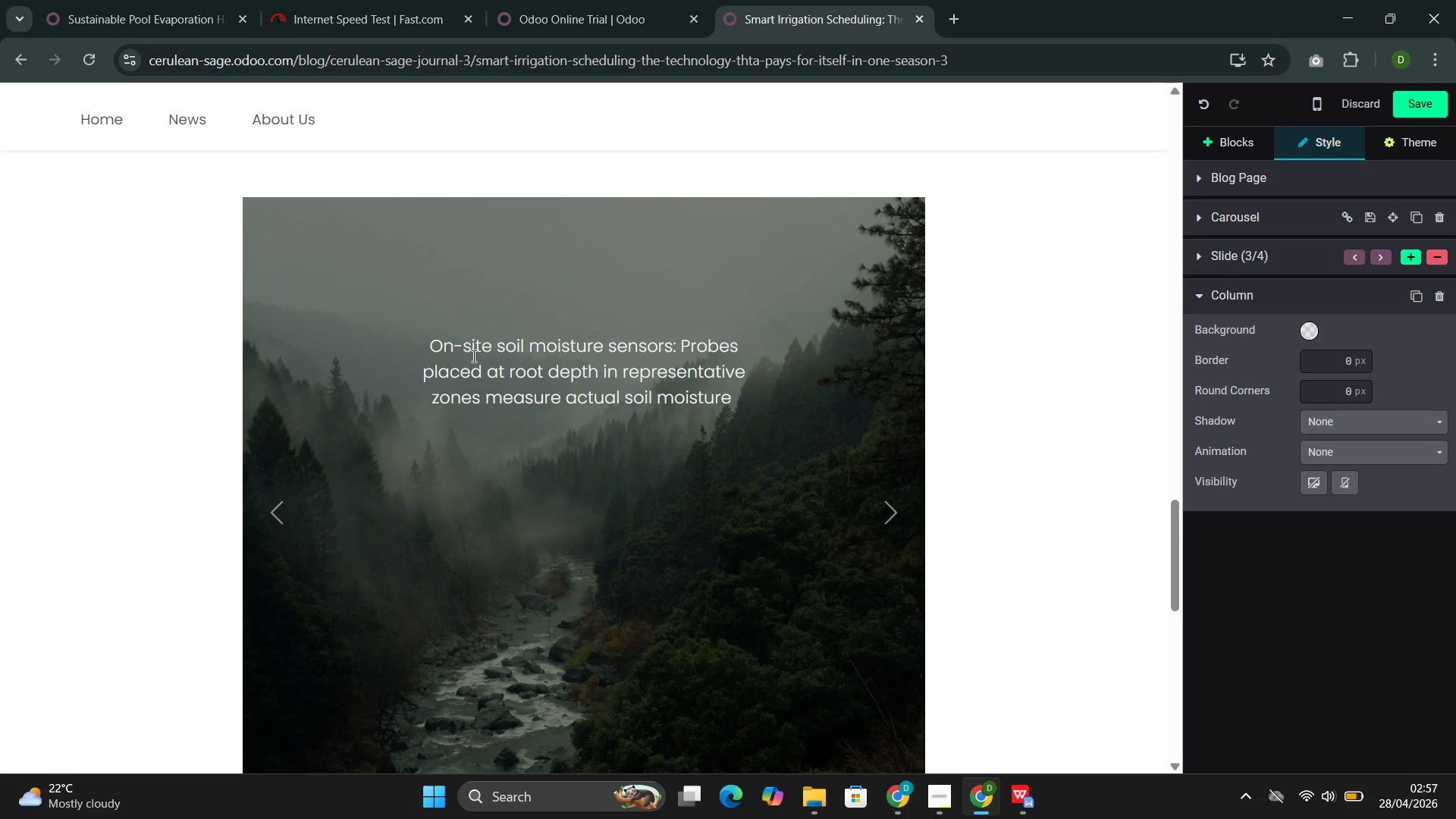 
key(ArrowLeft)
 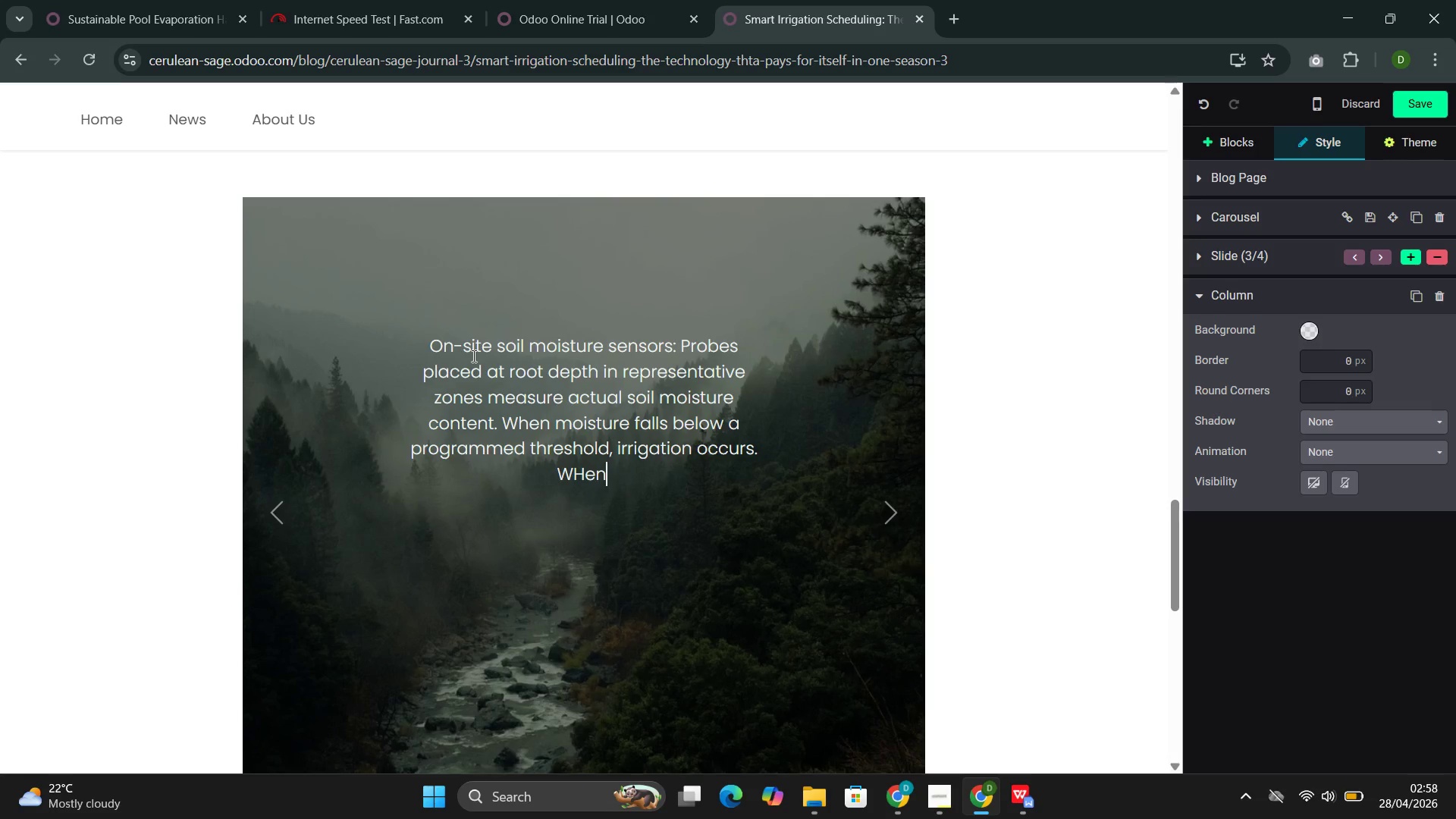 
key(ArrowLeft)
 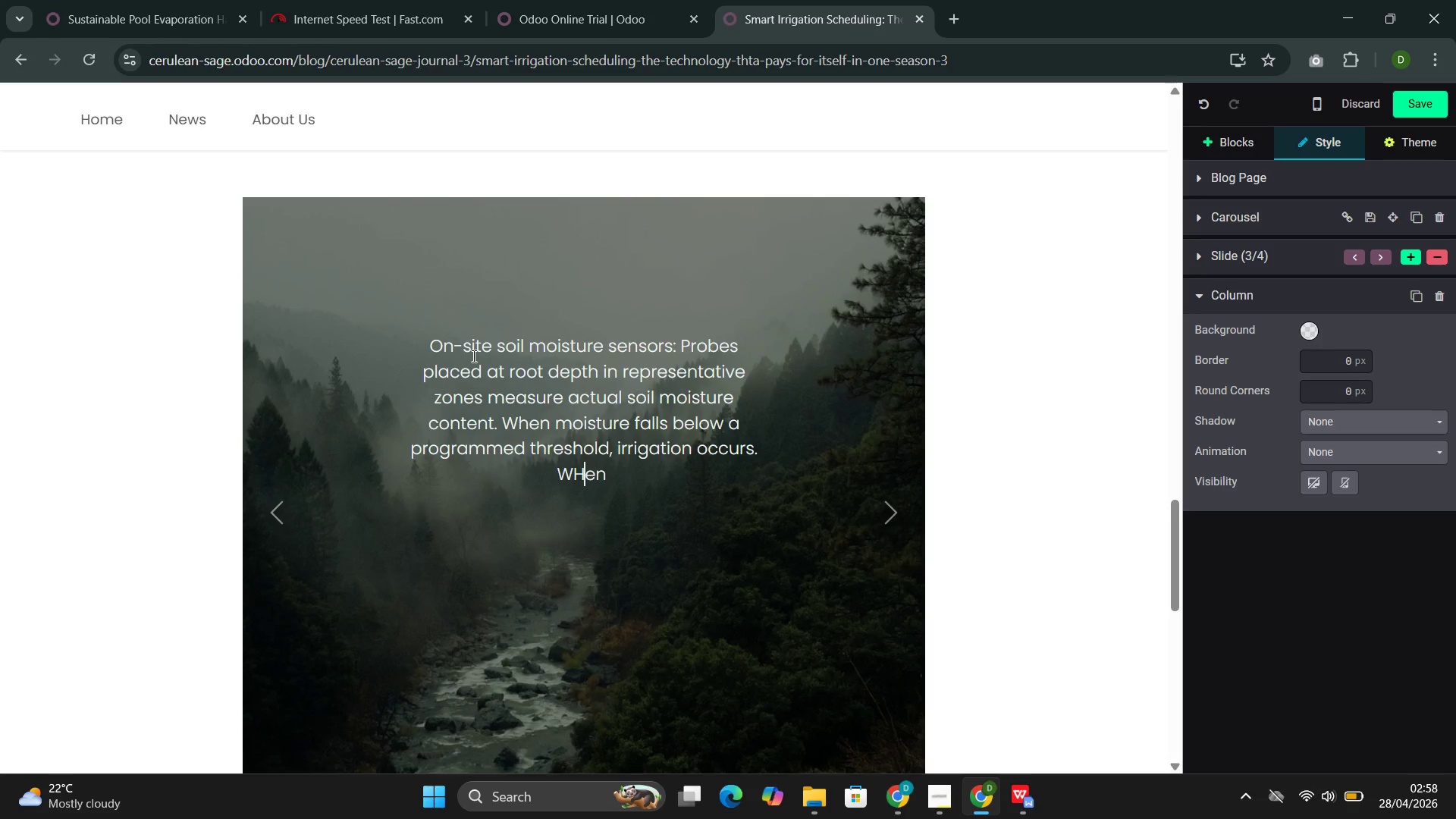 
key(ArrowLeft)
 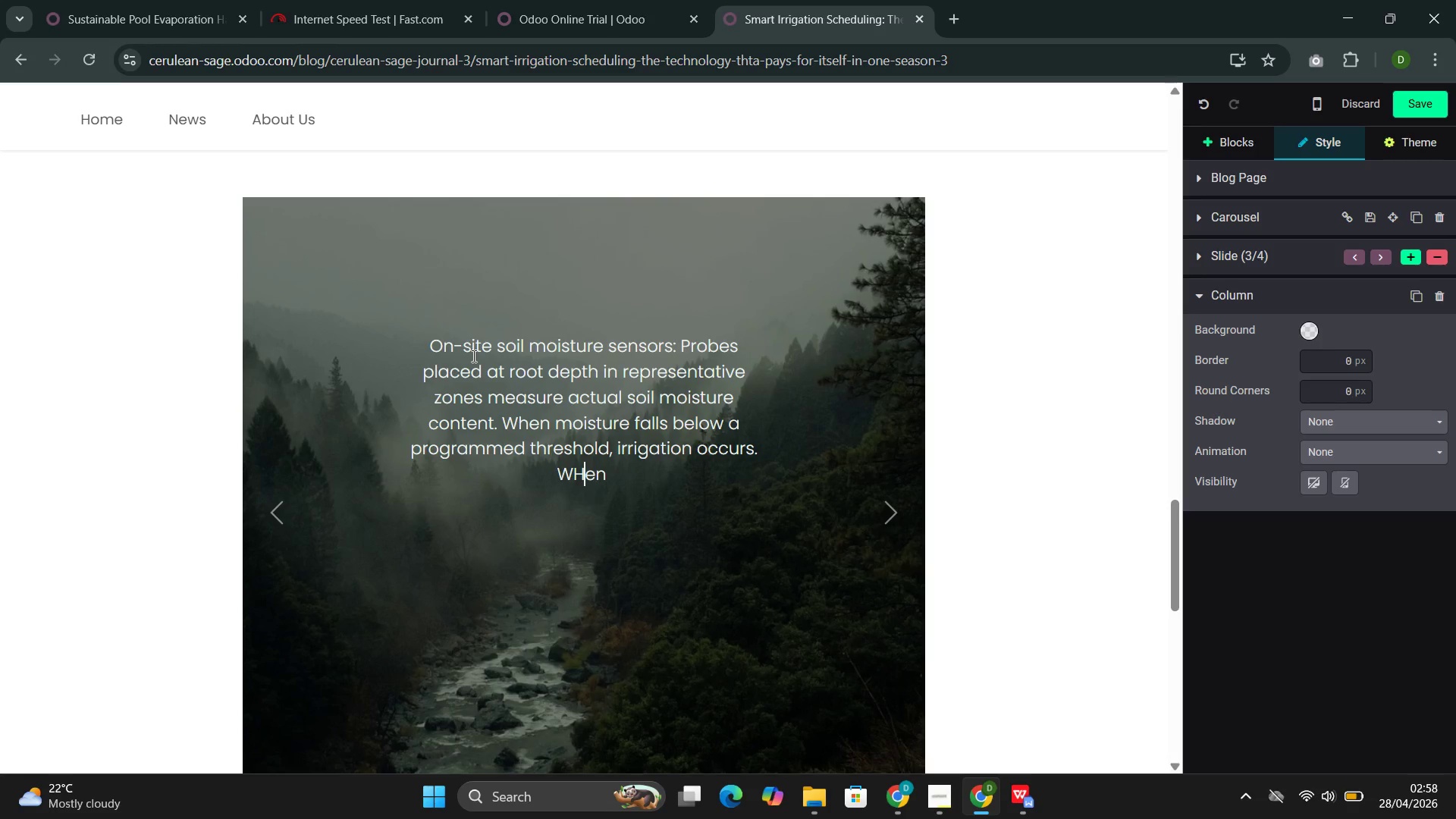 
key(Backspace)
 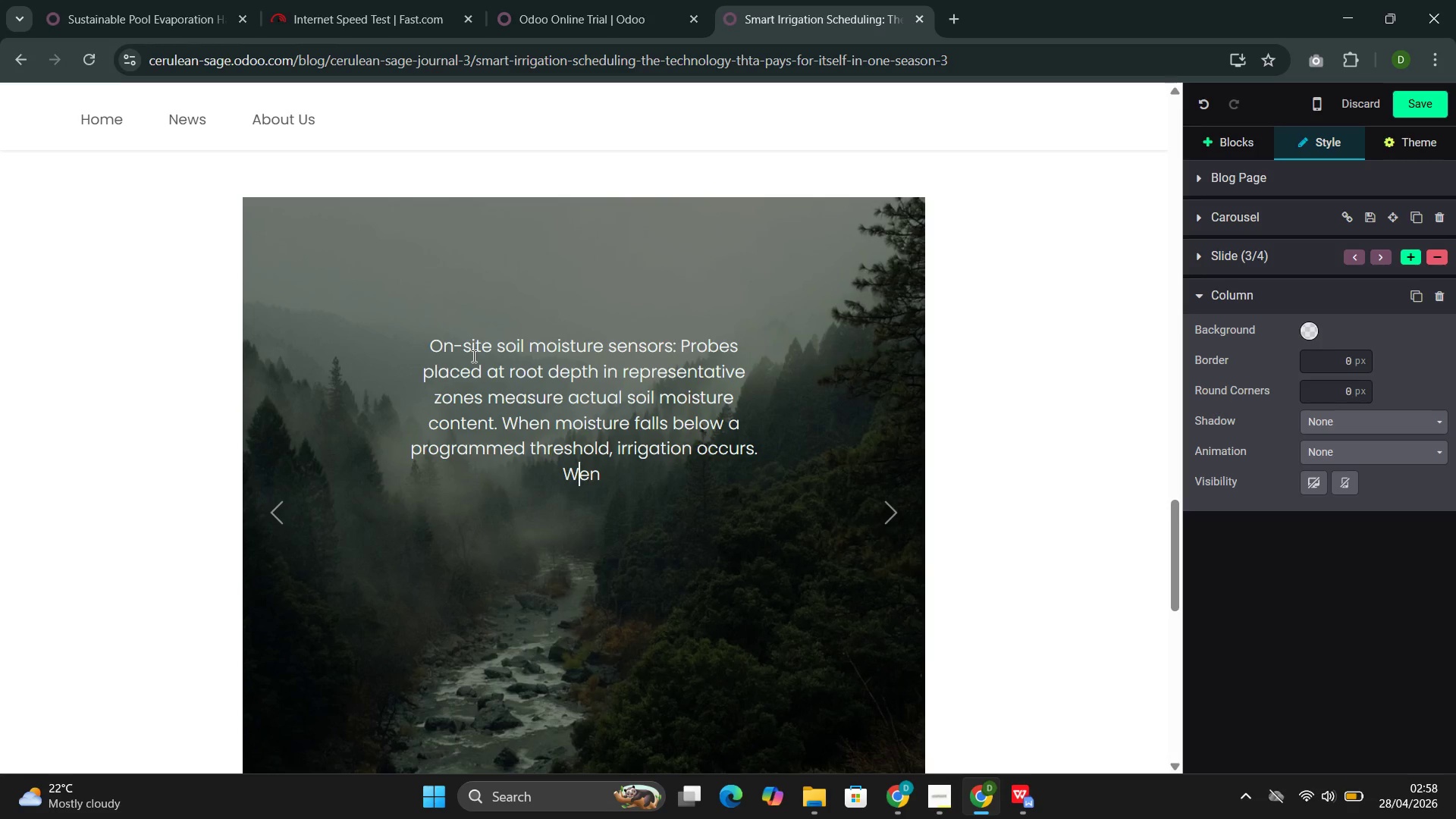 
key(H)
 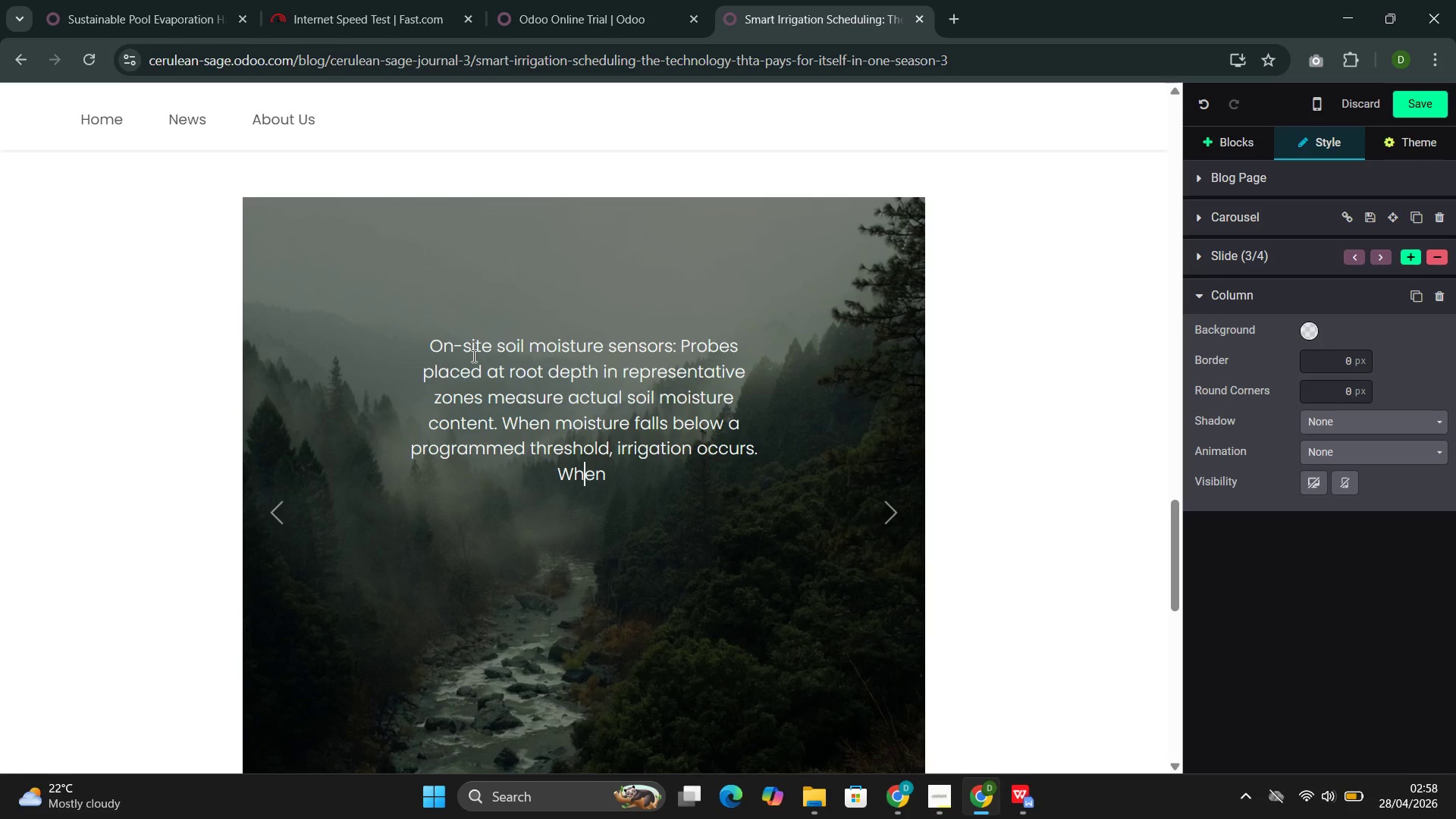 
key(ArrowRight)
 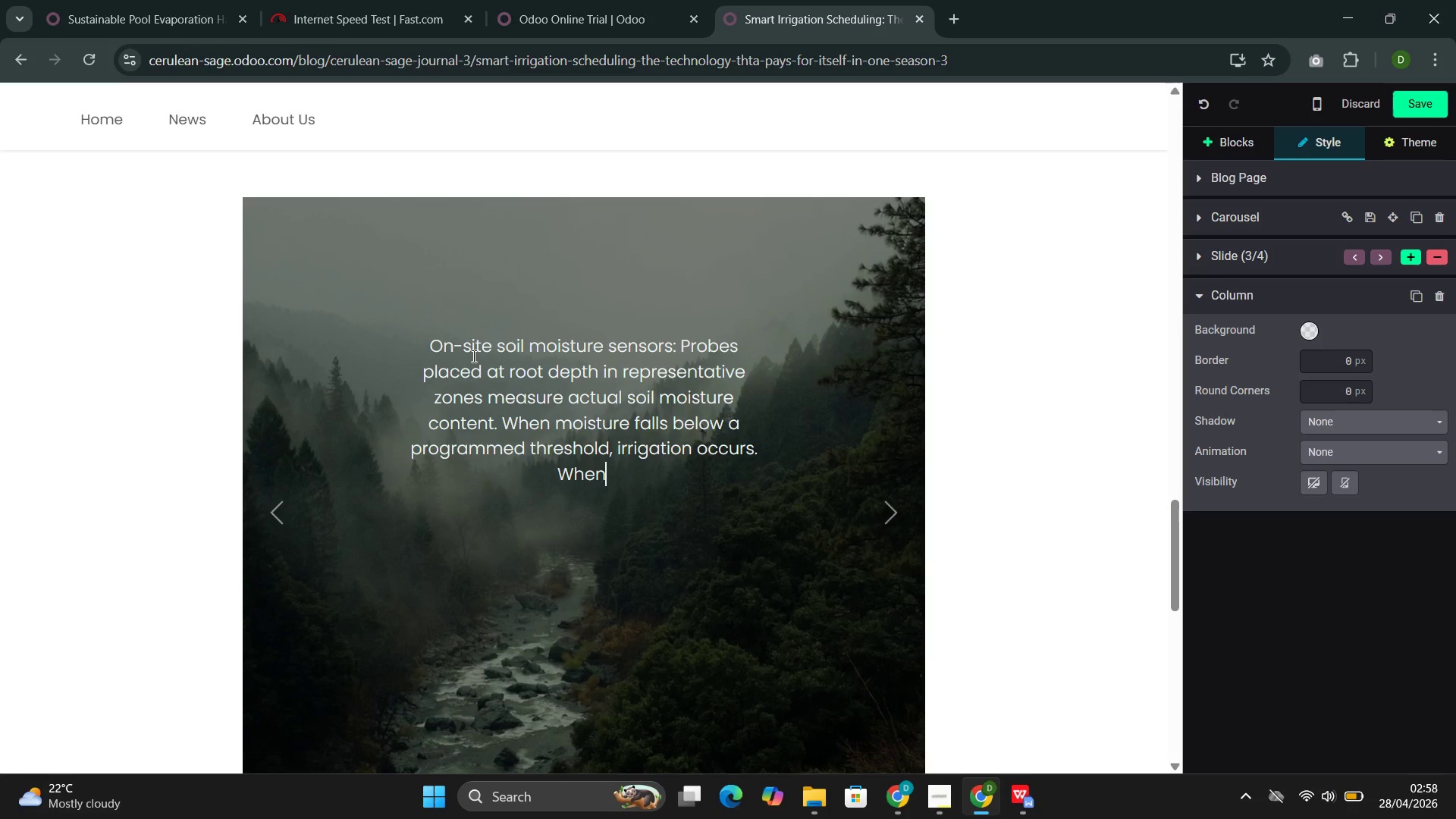 
key(ArrowRight)
 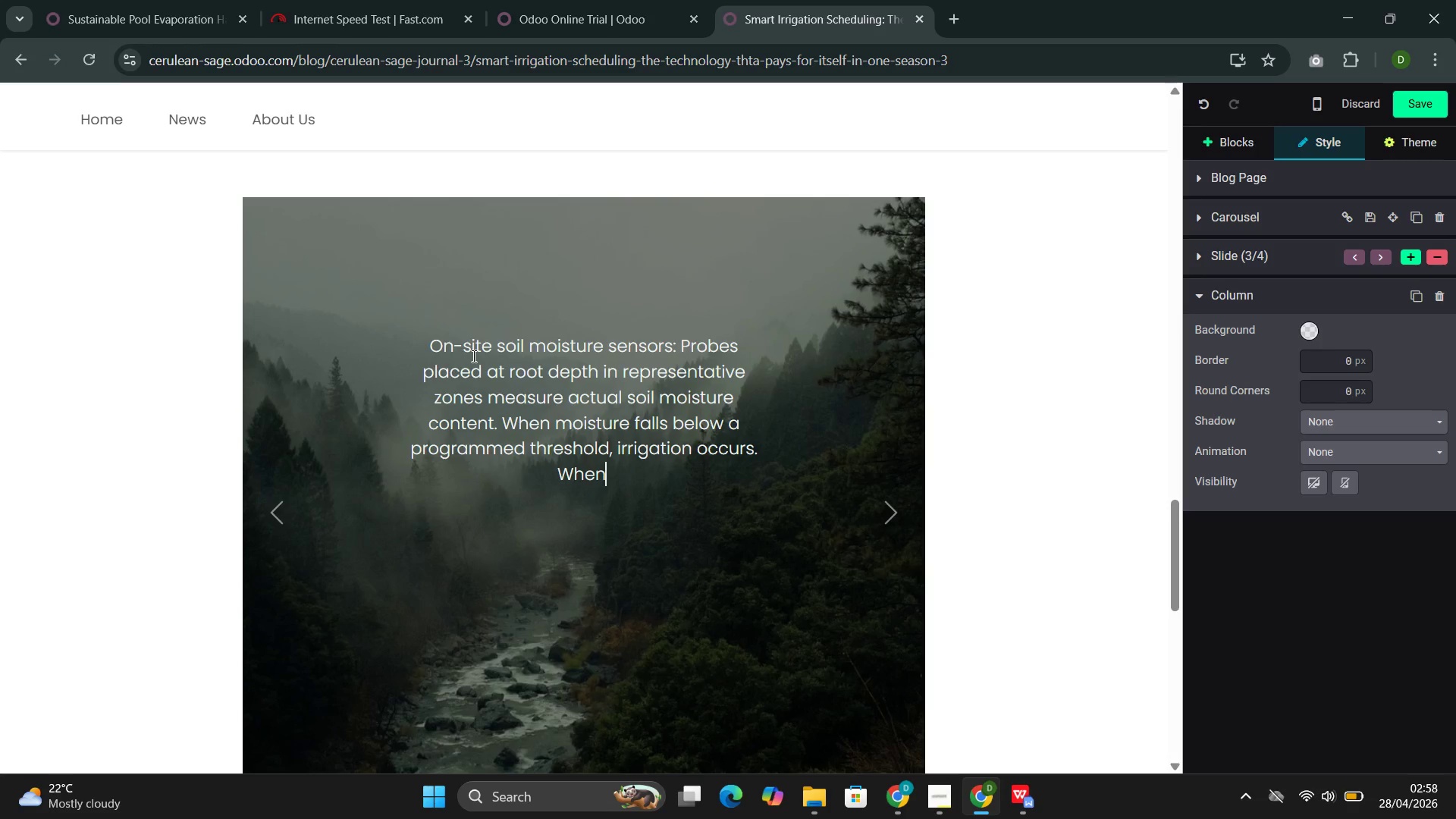 
type( soil remains adequately moist--aftwe)
key(Backspace)
key(Backspace)
type(er raind)
key(Backspace)
type(fall for example )
key(Backspace)
type(--sce)
key(Backspace)
type(heduled cycles are skipped autpmatically.)
 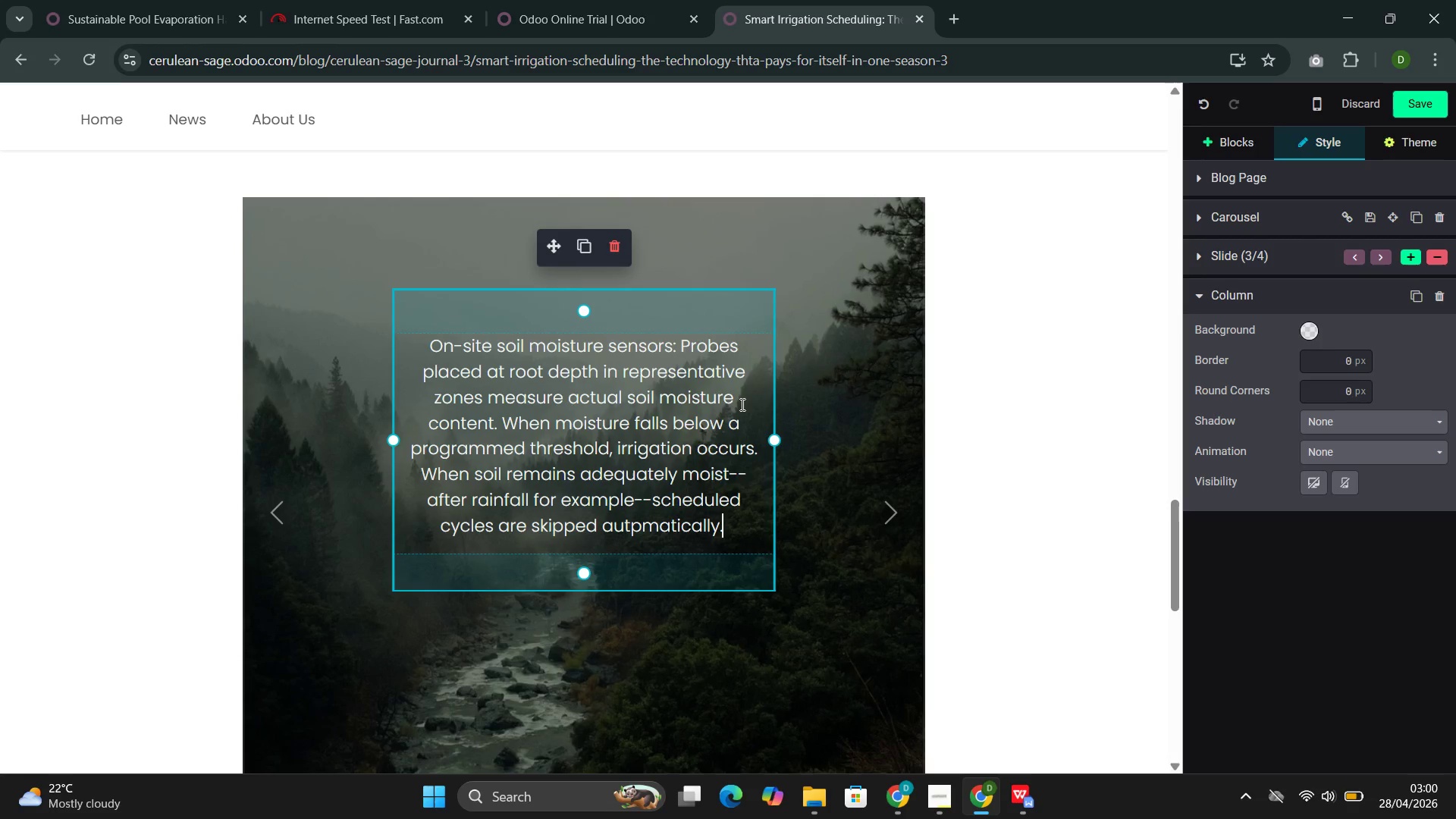 
mouse_move([870, 328])
 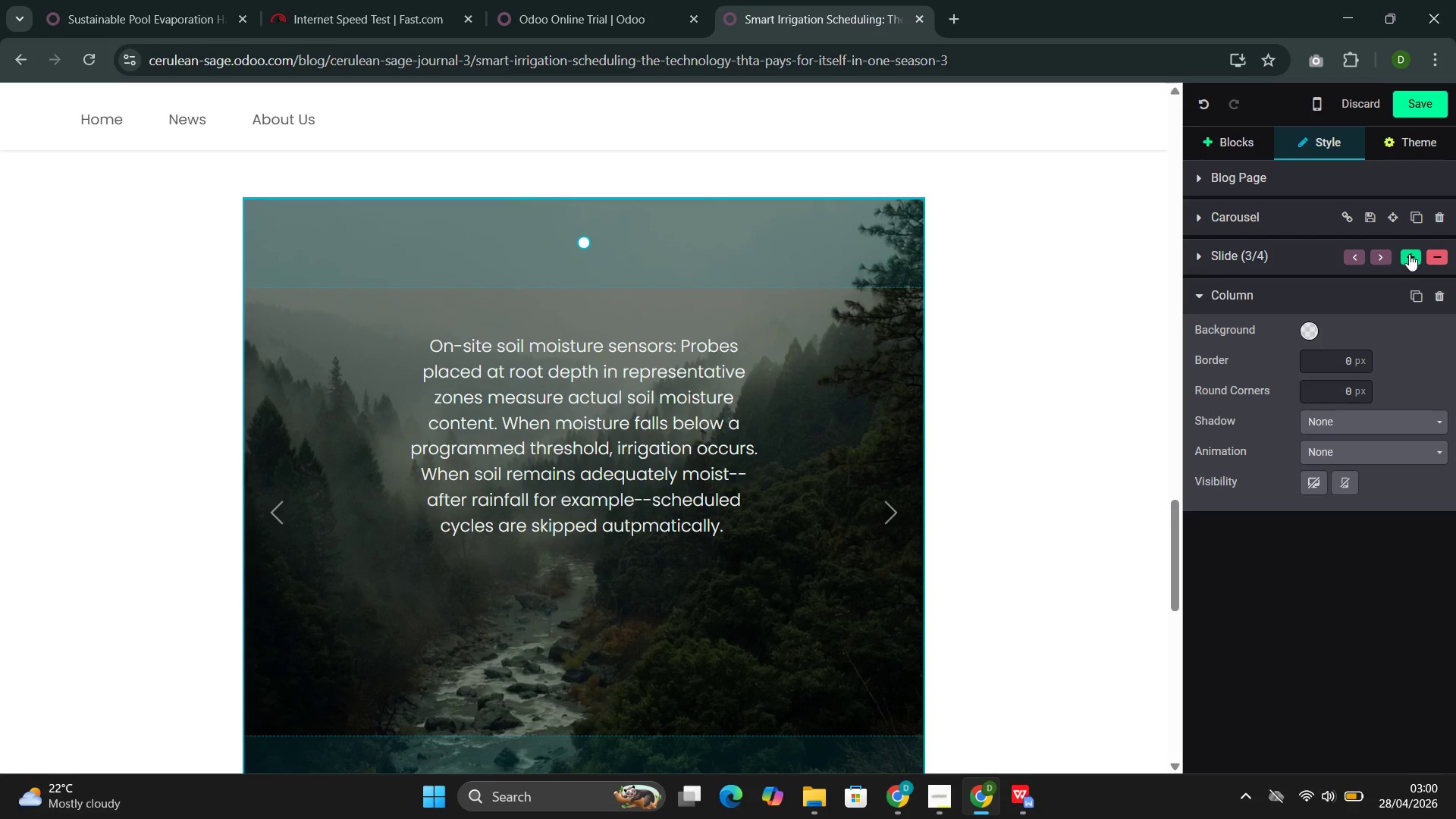 
left_click([1409, 254])
 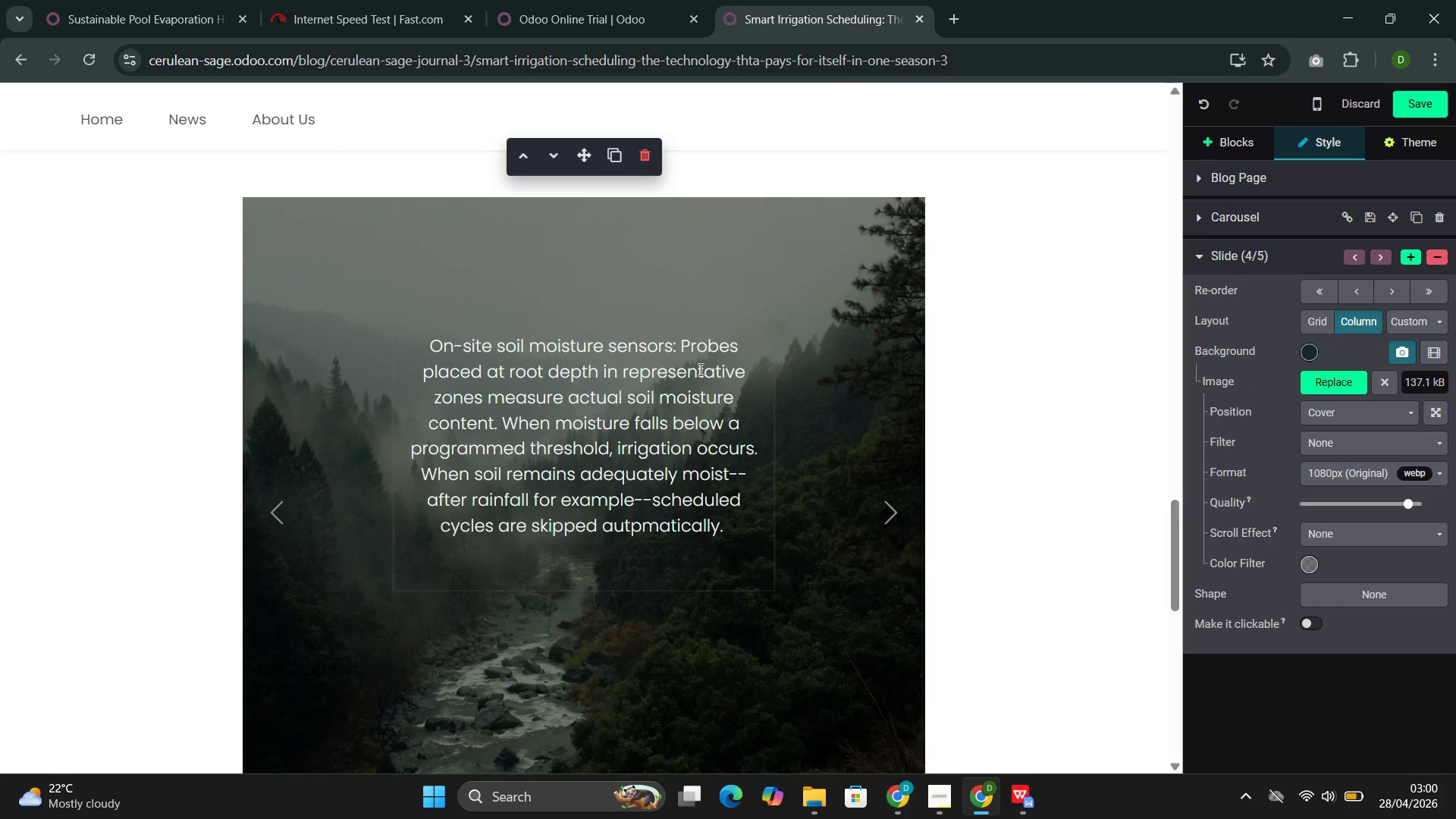 
double_click([666, 455])
 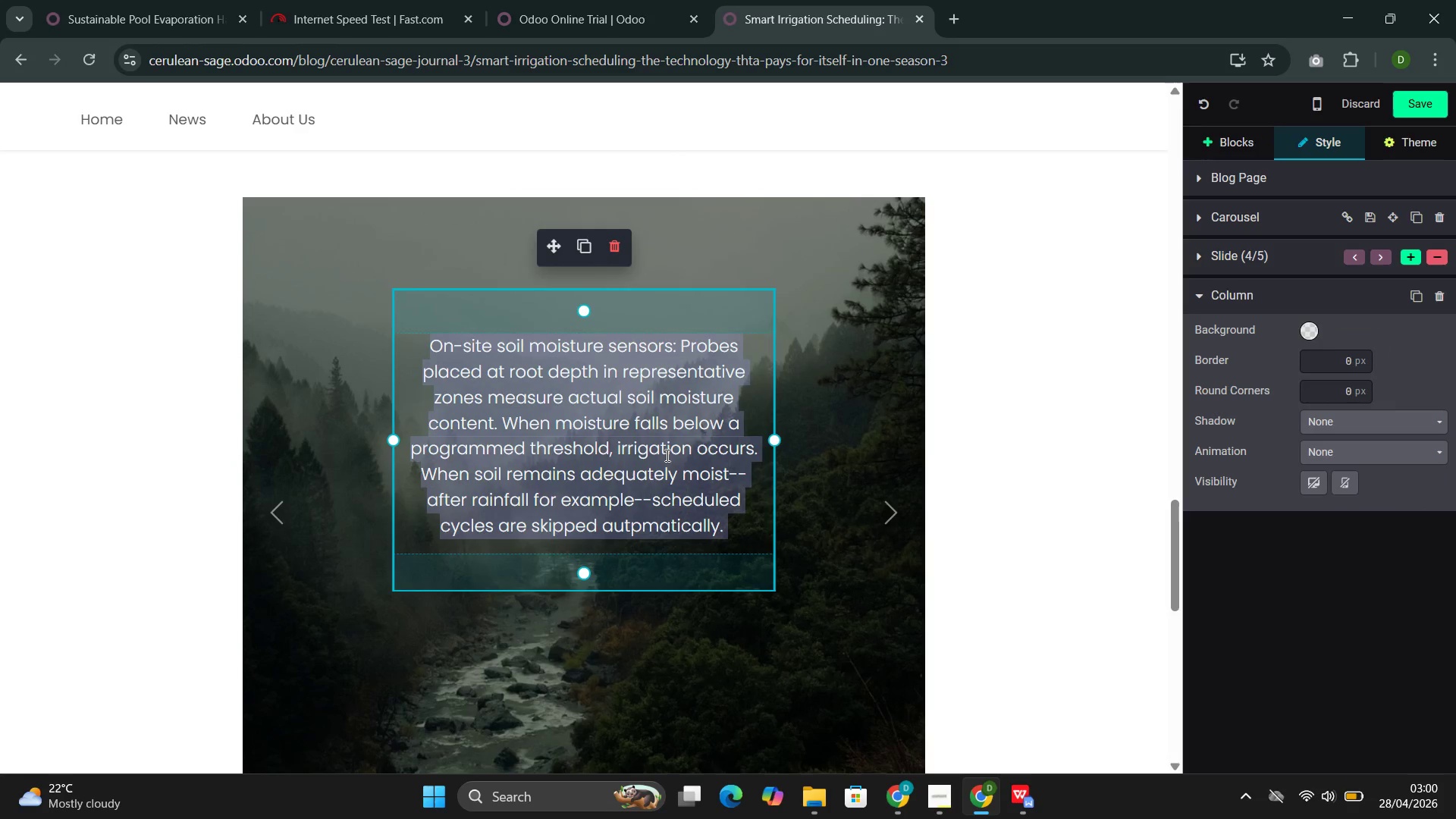 
triple_click([666, 455])
 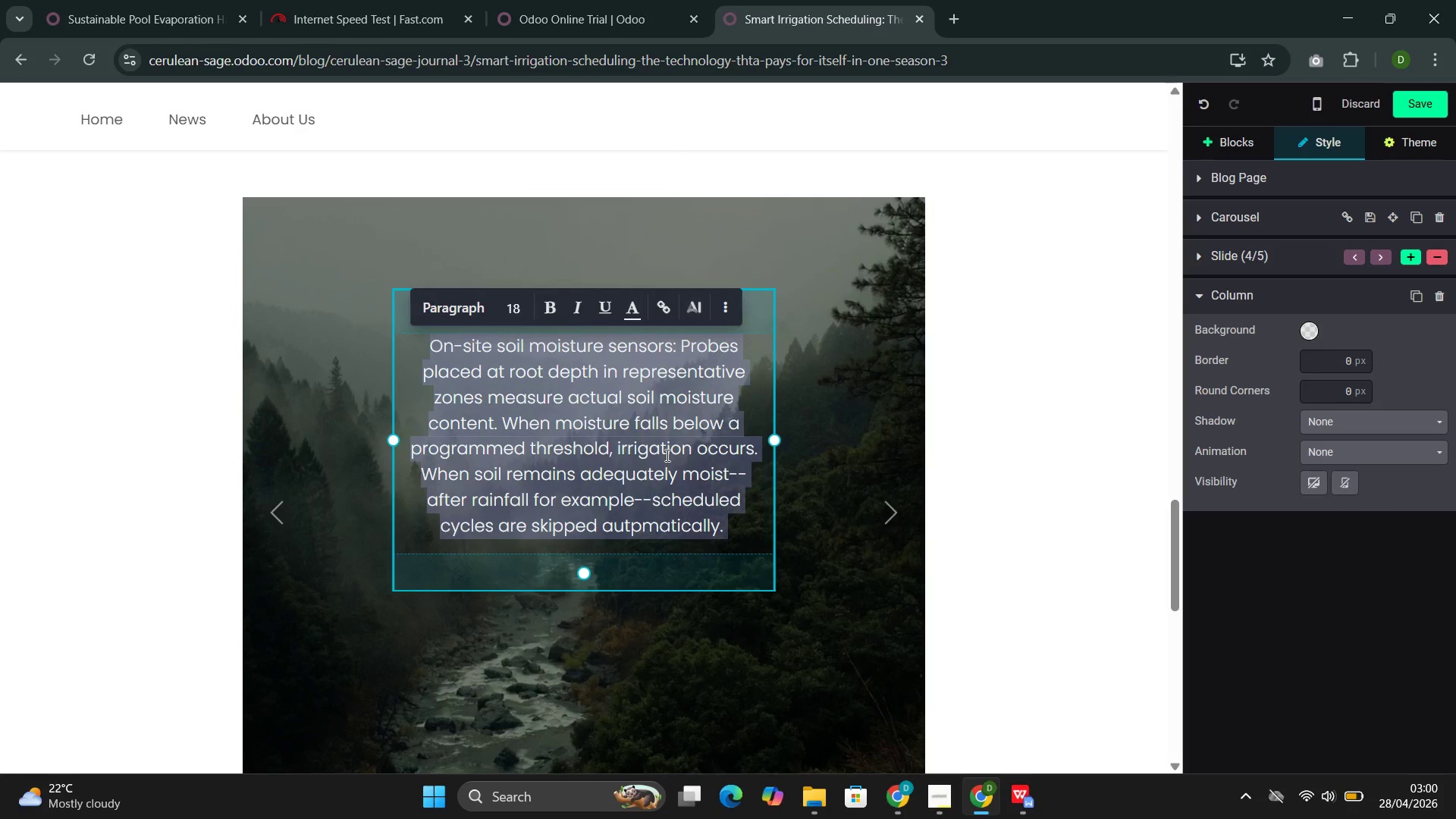 
left_click([275, 497])
 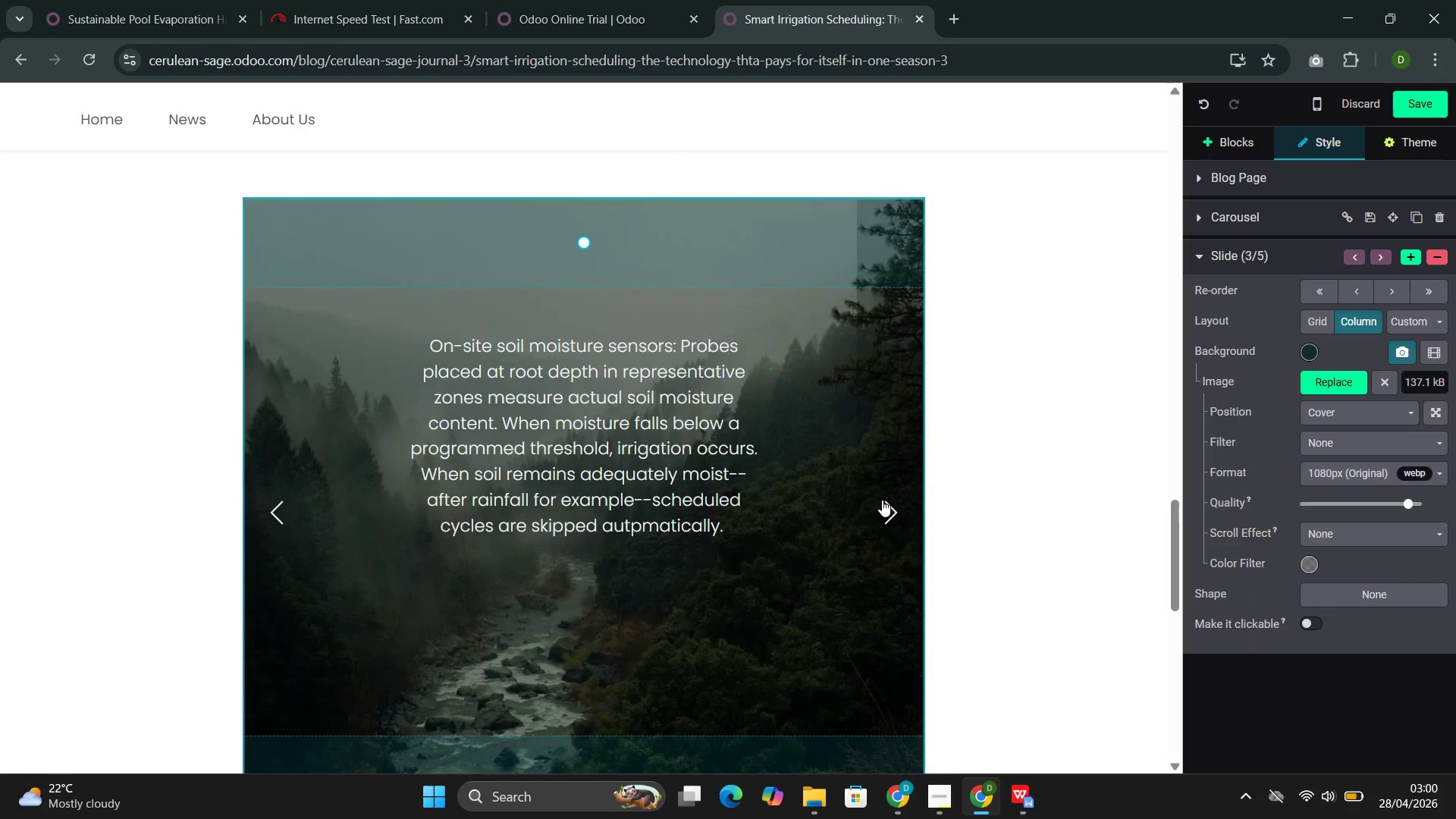 
left_click([882, 500])
 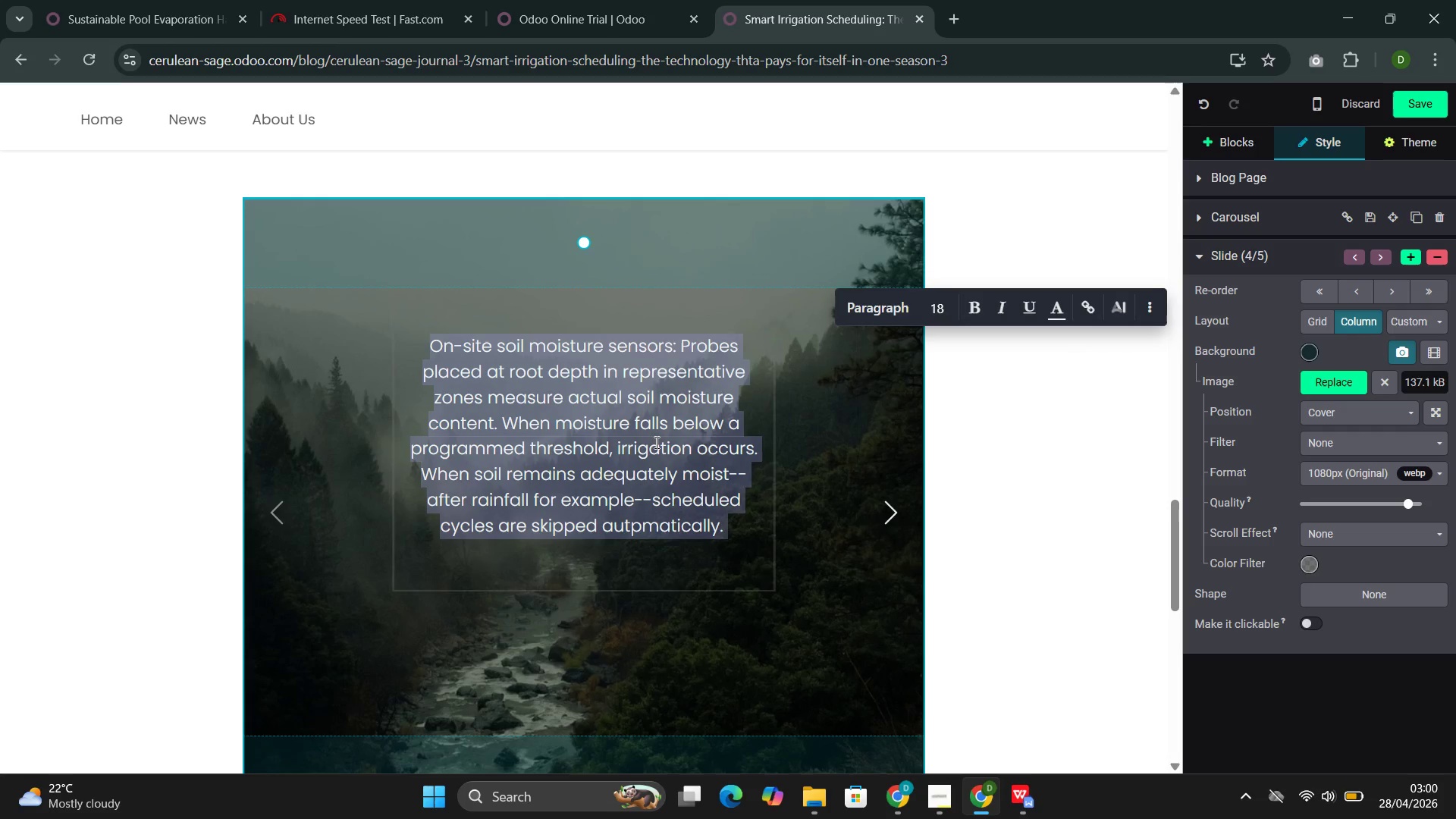 
wait(5.12)
 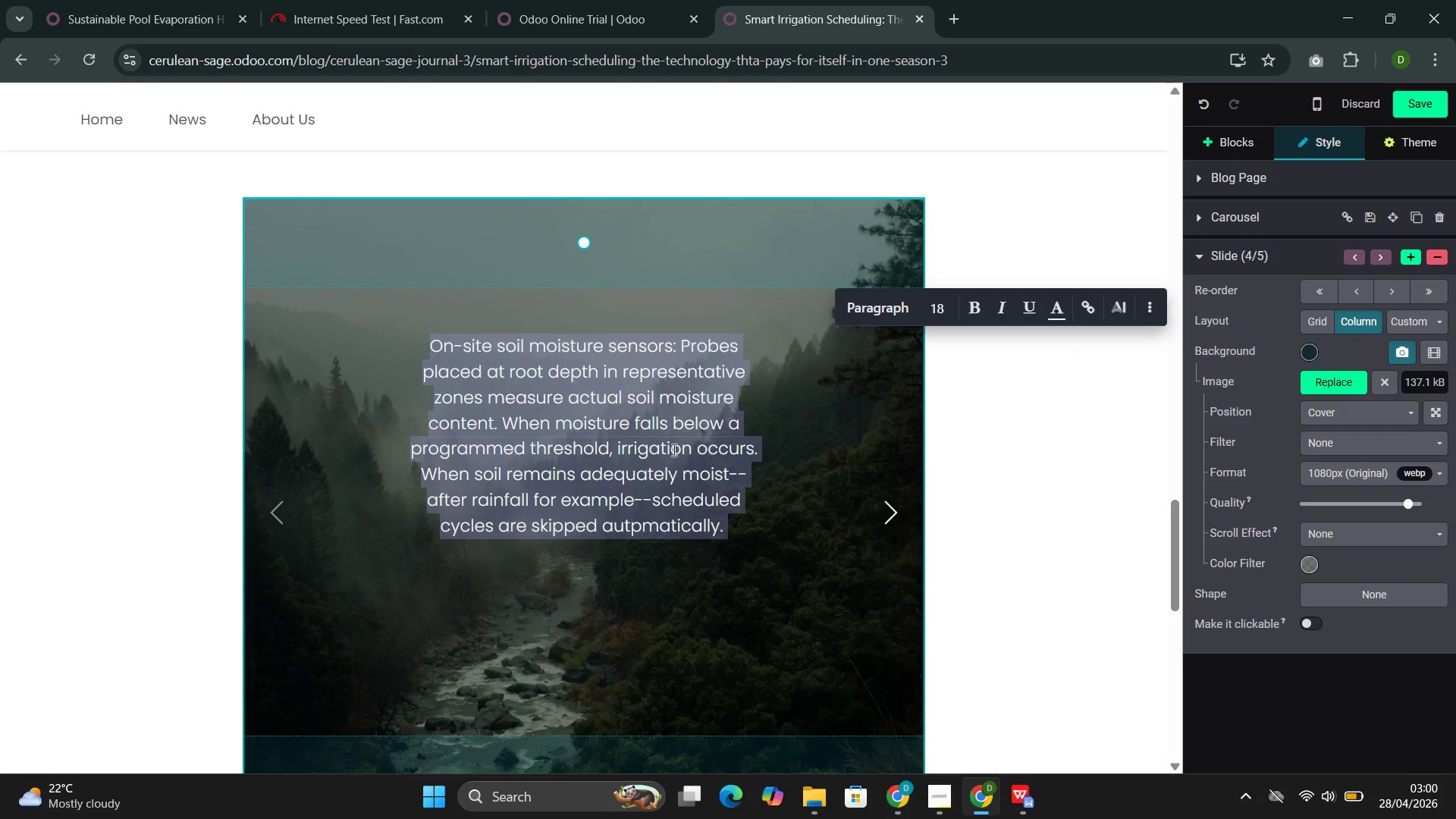 
type(Zone-specific )
 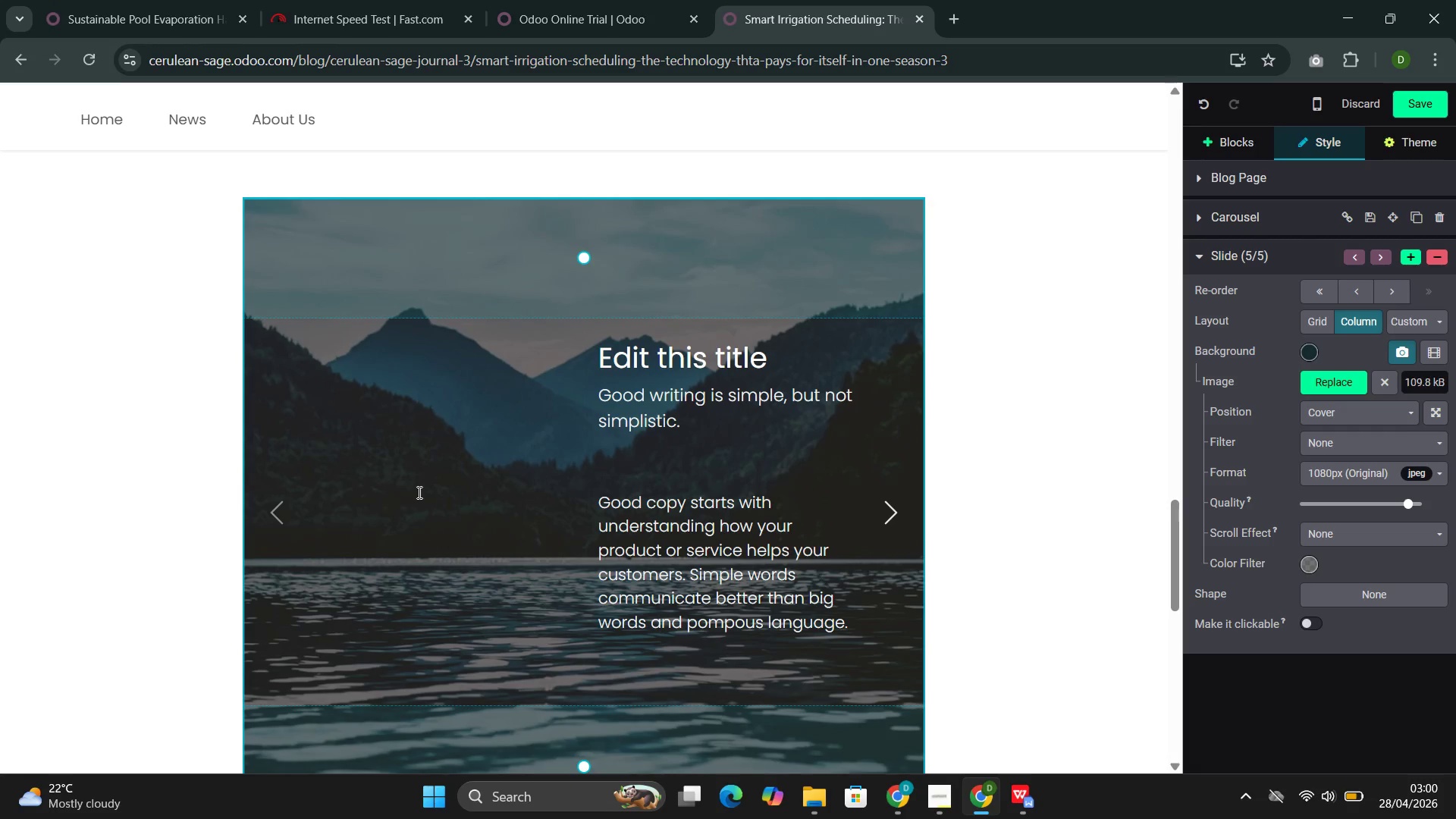 
left_click([284, 514])
 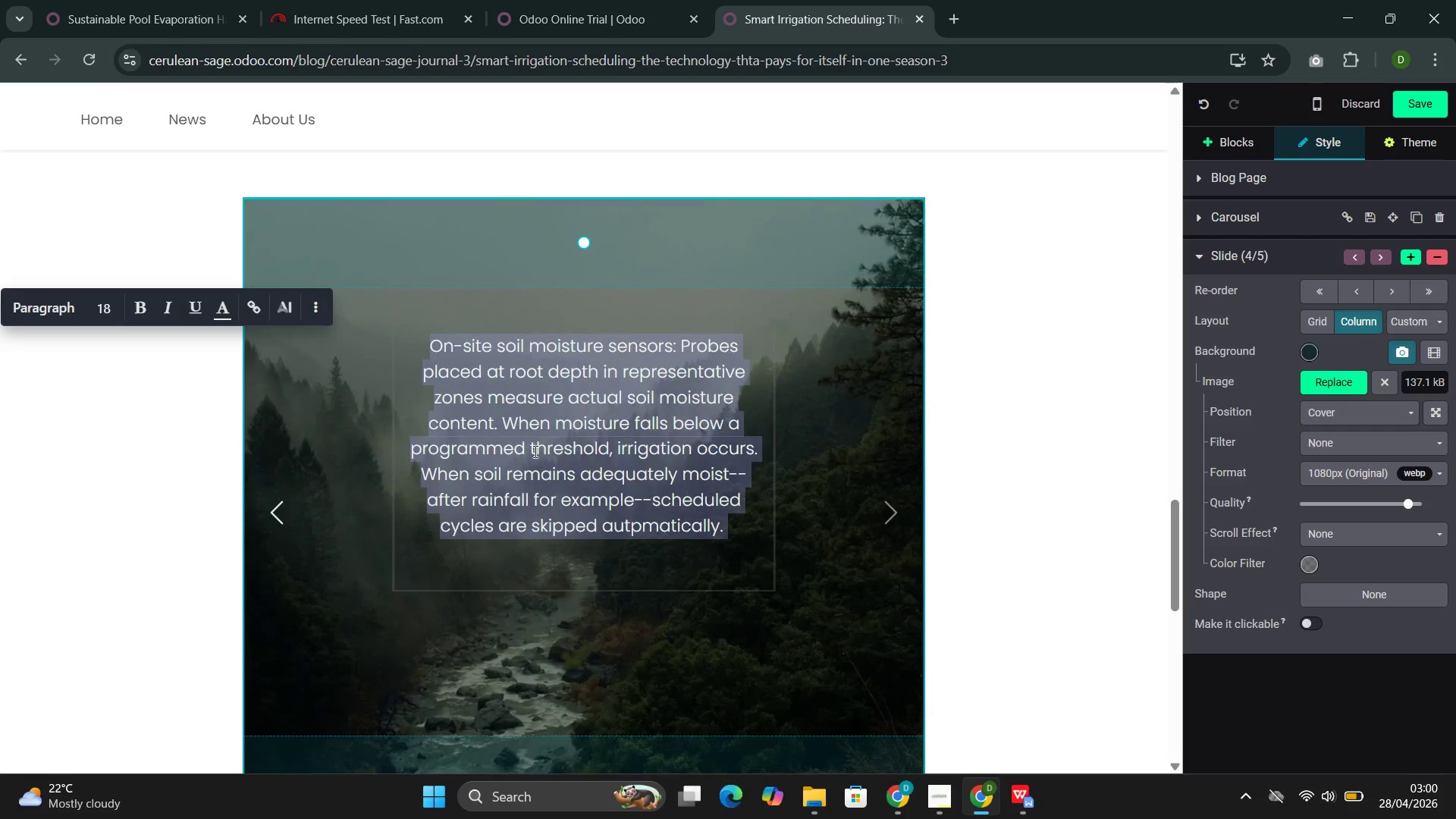 
double_click([534, 451])
 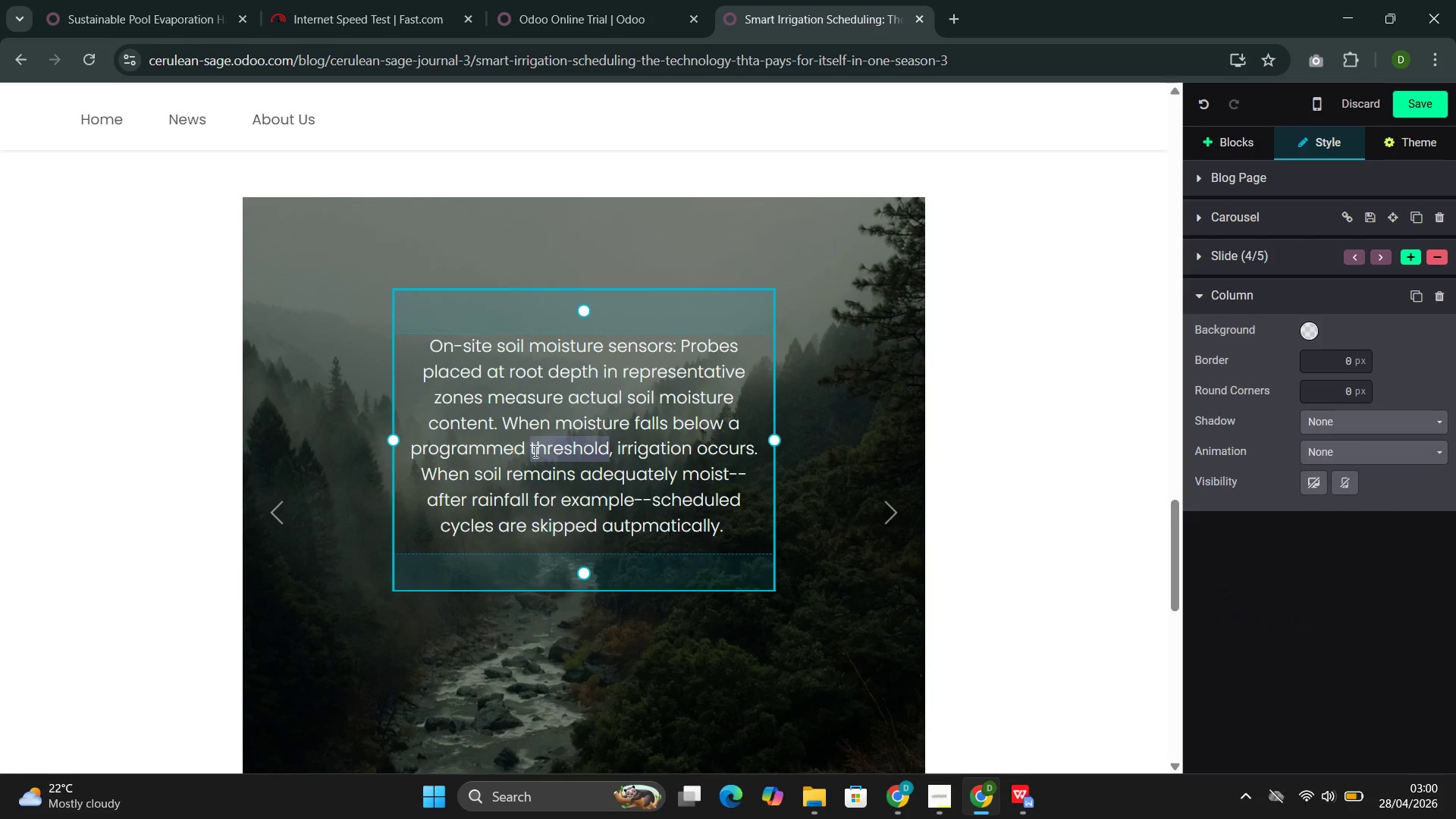 
triple_click([534, 451])
 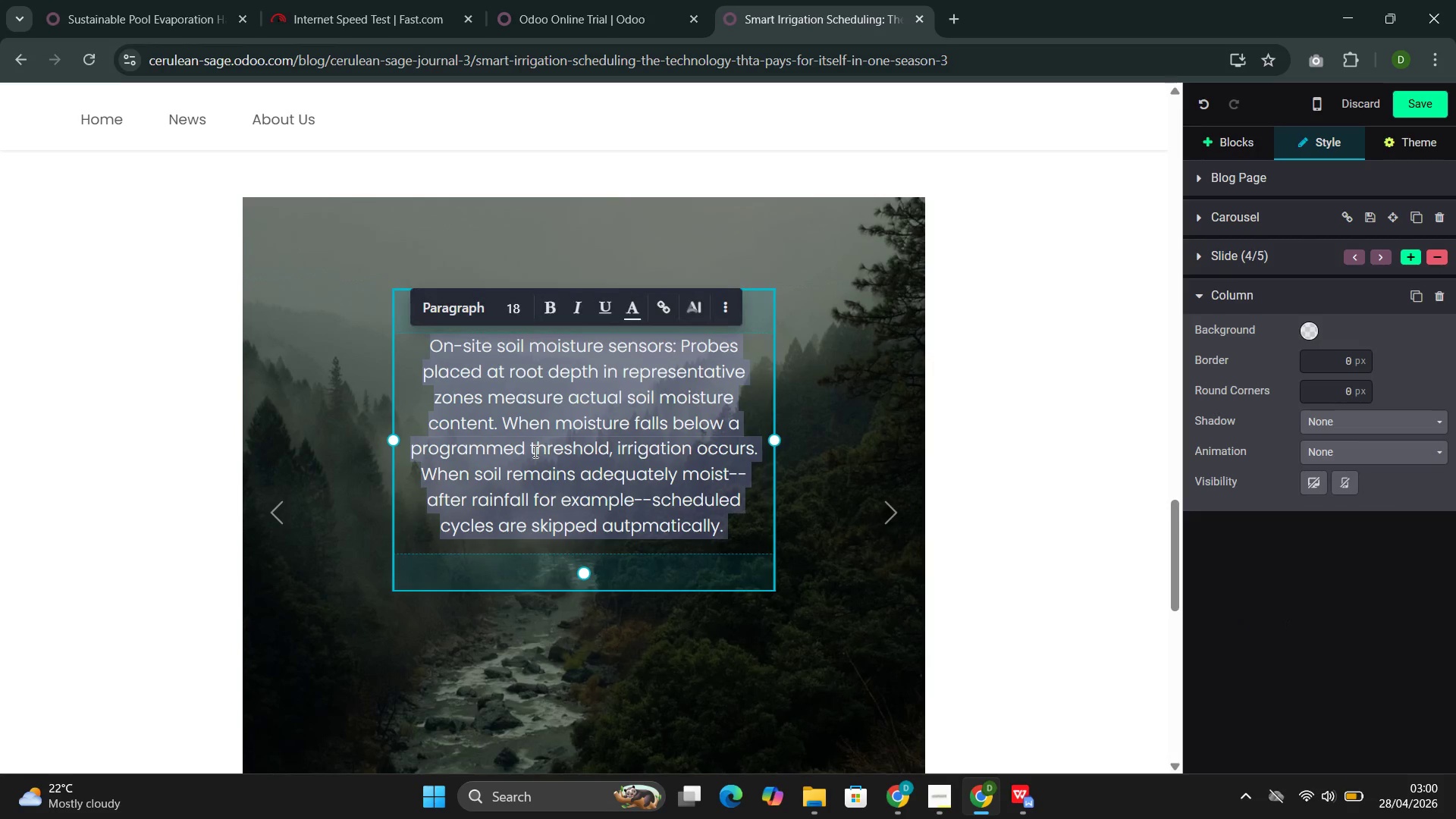 
key(Backspace)
 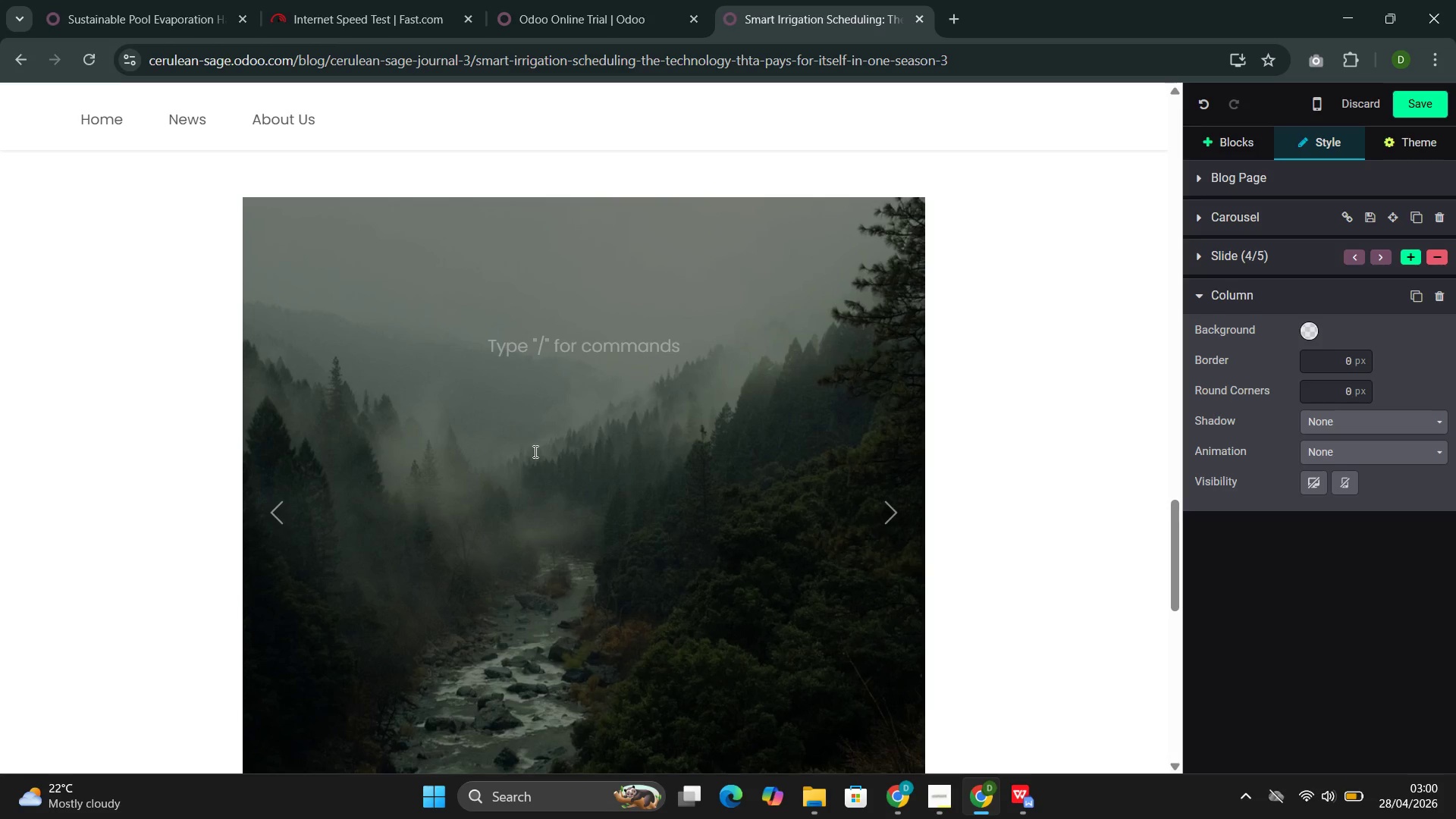 
wait(6.02)
 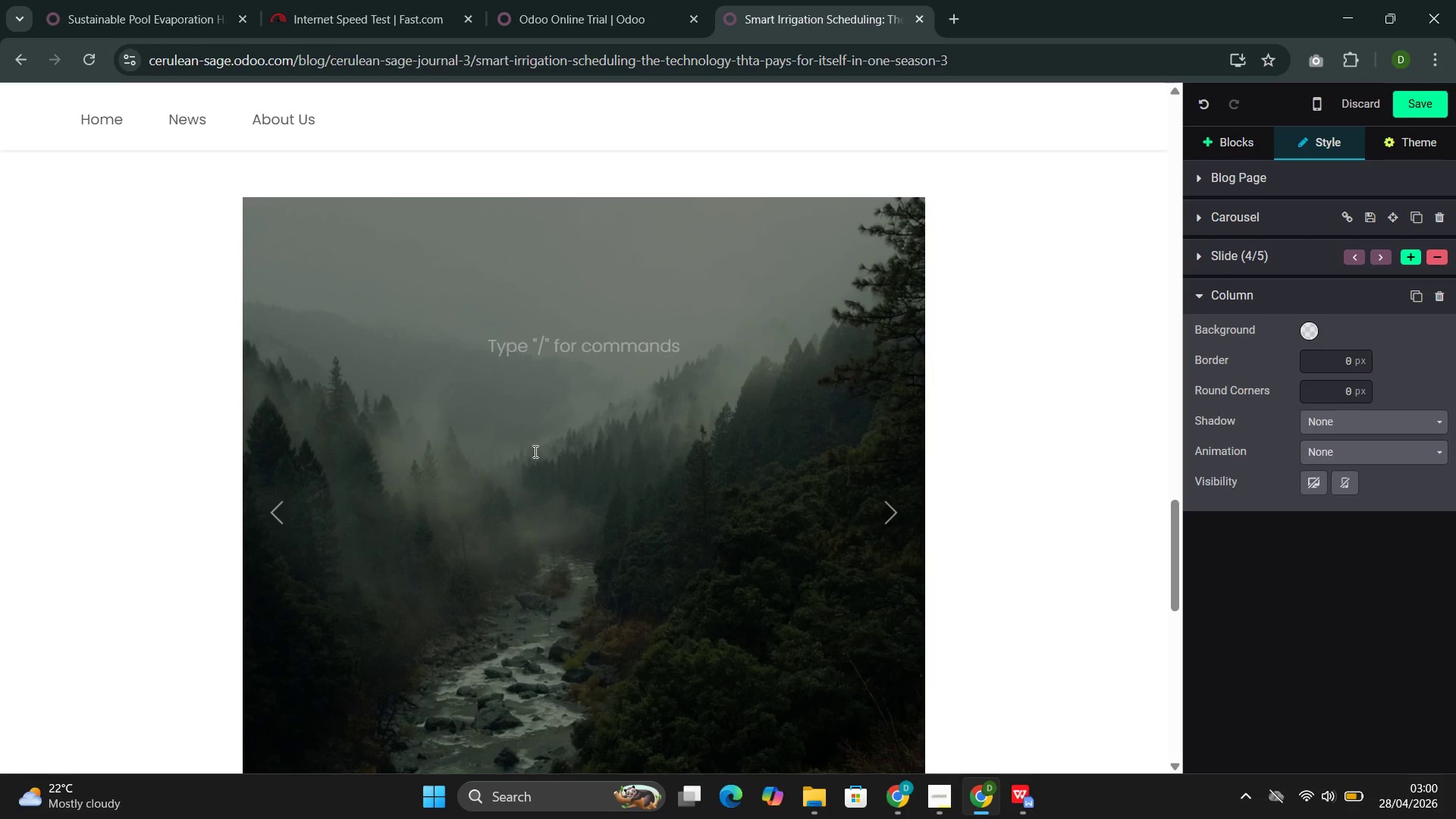 
type(Zone=)
key(Backspace)
type(-specific programming: Different ares)
key(Backspace)
type(as of the landscape receive a)
key(Backspace)
type(different wate)
 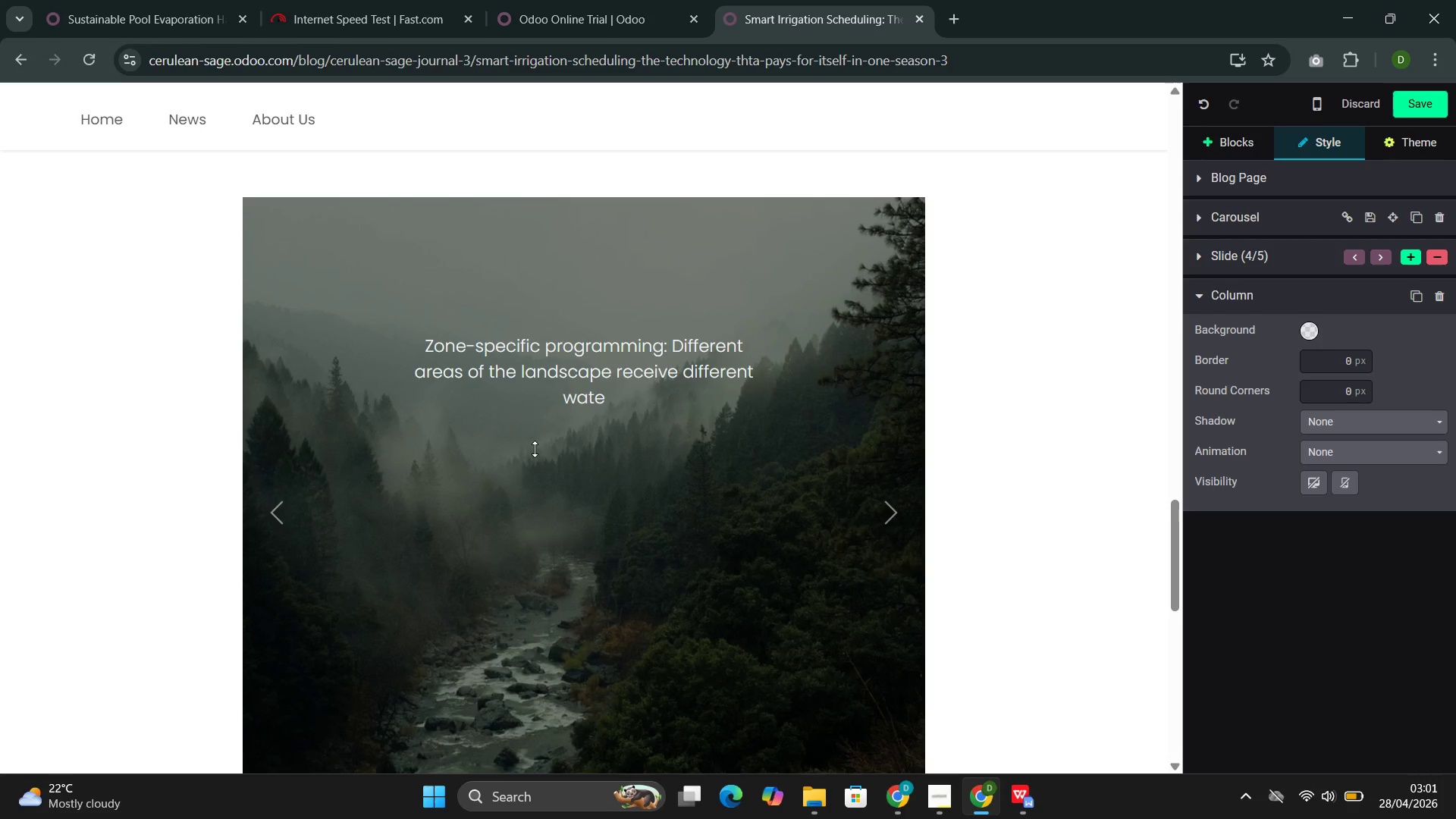 
type(ring )
 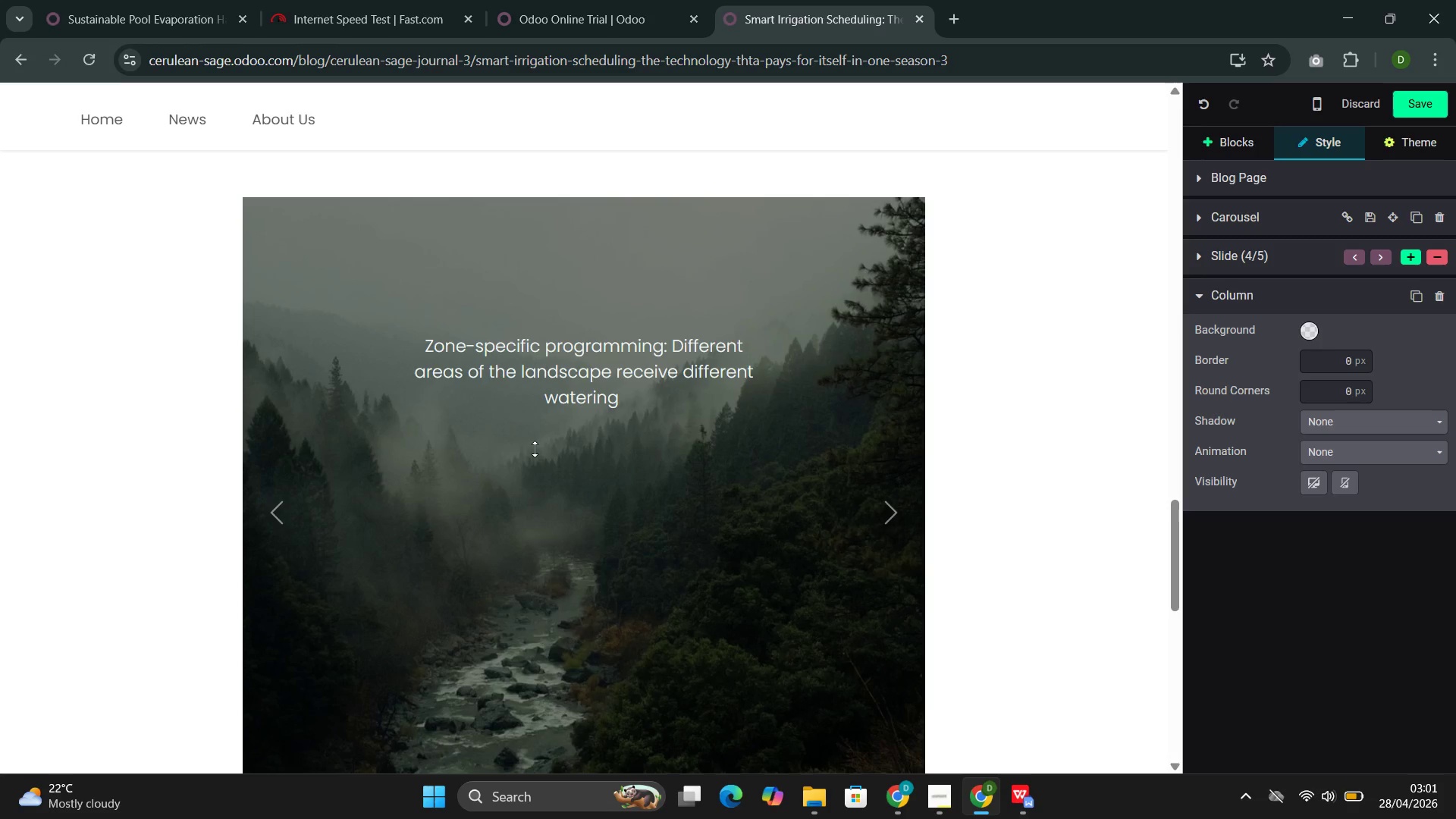 
type(scheduke)
key(Backspace)
key(Backspace)
type(les based on sun expose)
key(Backspace)
type(ure )
key(Backspace)
type(, plant type, si)
key(Backspace)
type(oil composition)
 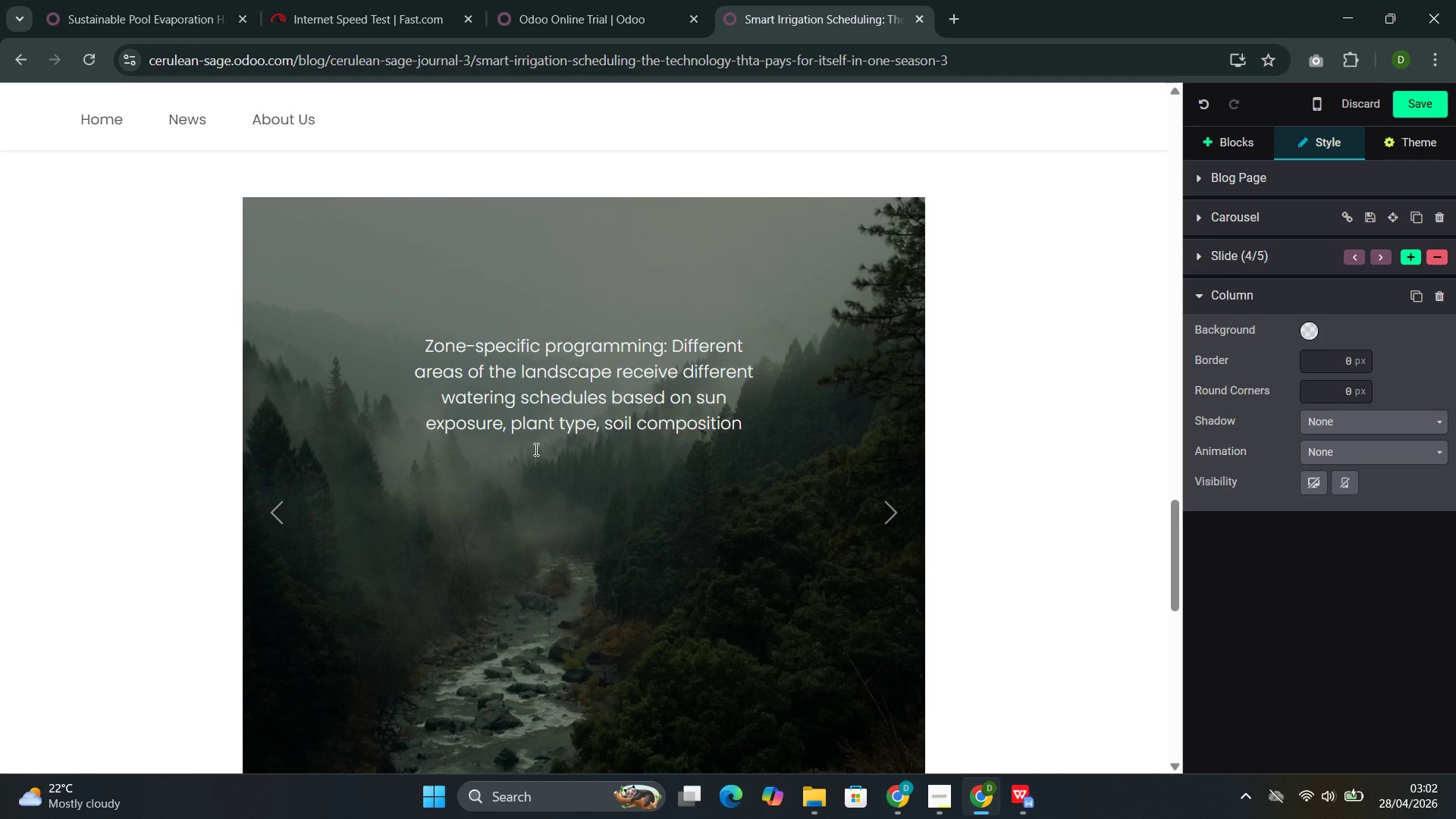 
wait(34.33)
 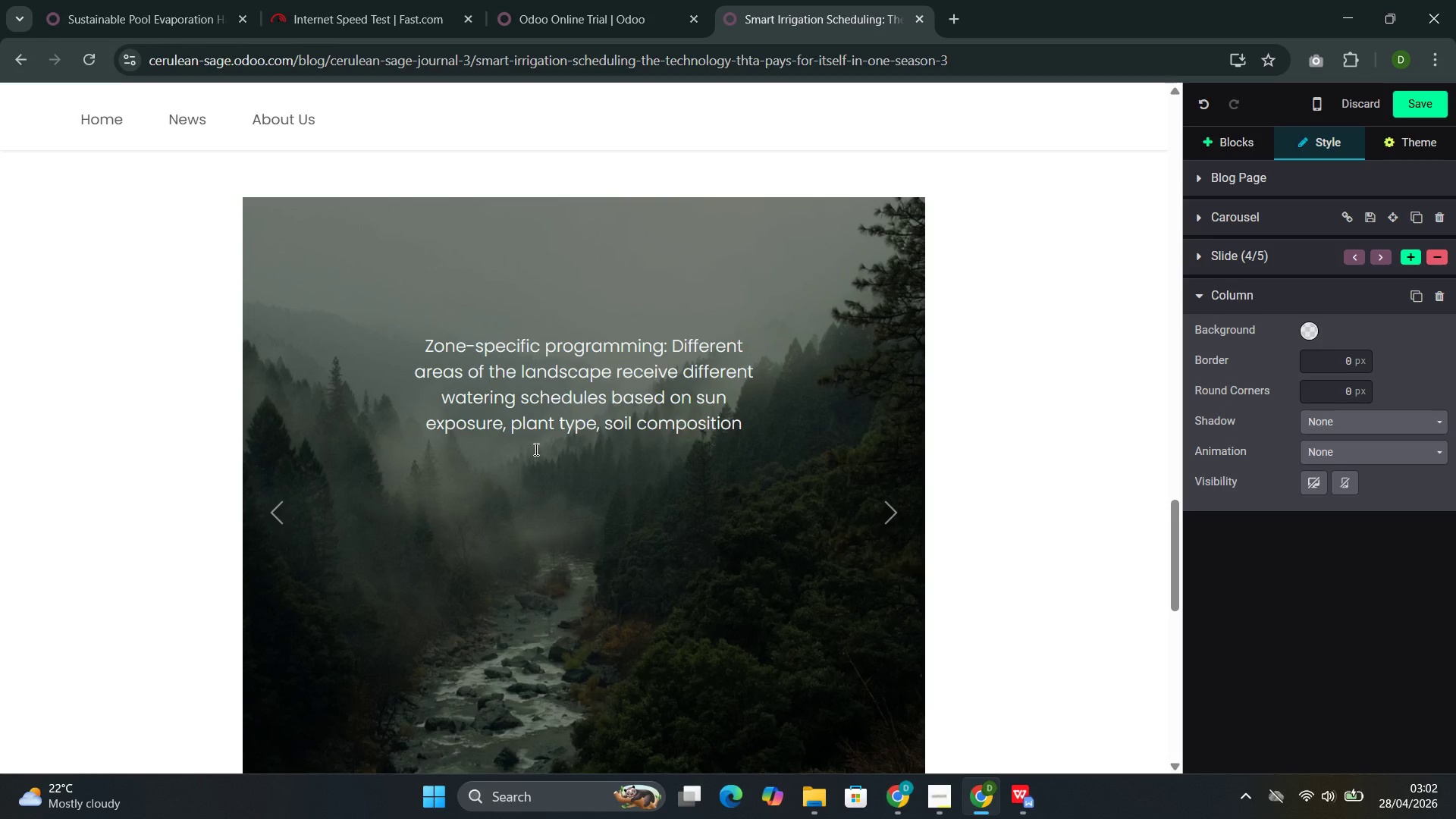 
type(, and slope )
key(Backspace)
type(. A shaded bed od)
key(Backspace)
type(f native o)
key(Backspace)
type(plab)
key(Backspace)
type(nt )
 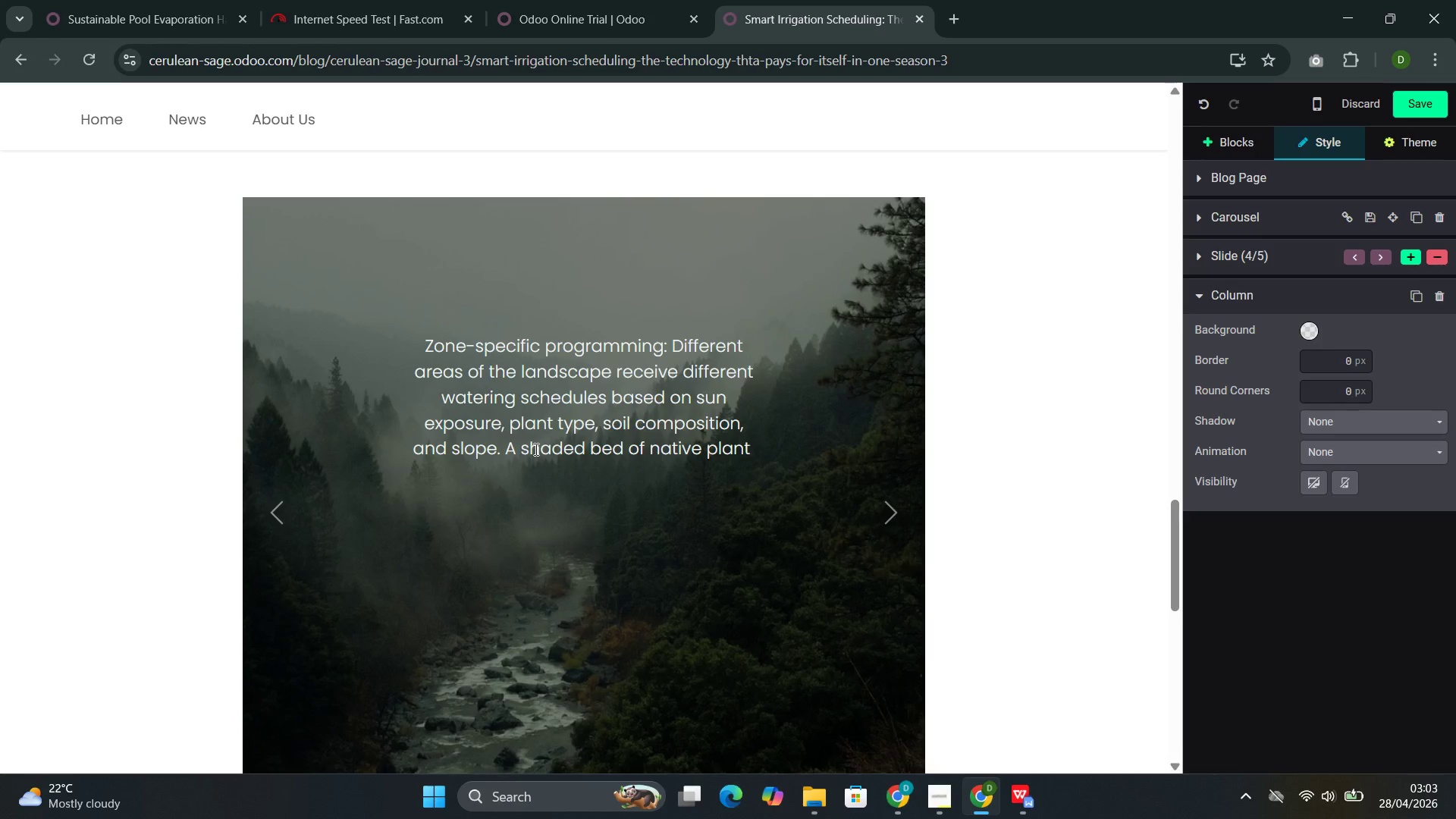 
key(Backspace)
type(s receives far less water than a full-sun lawn area )
key(Backspace)
type(, and the controller manages each )
 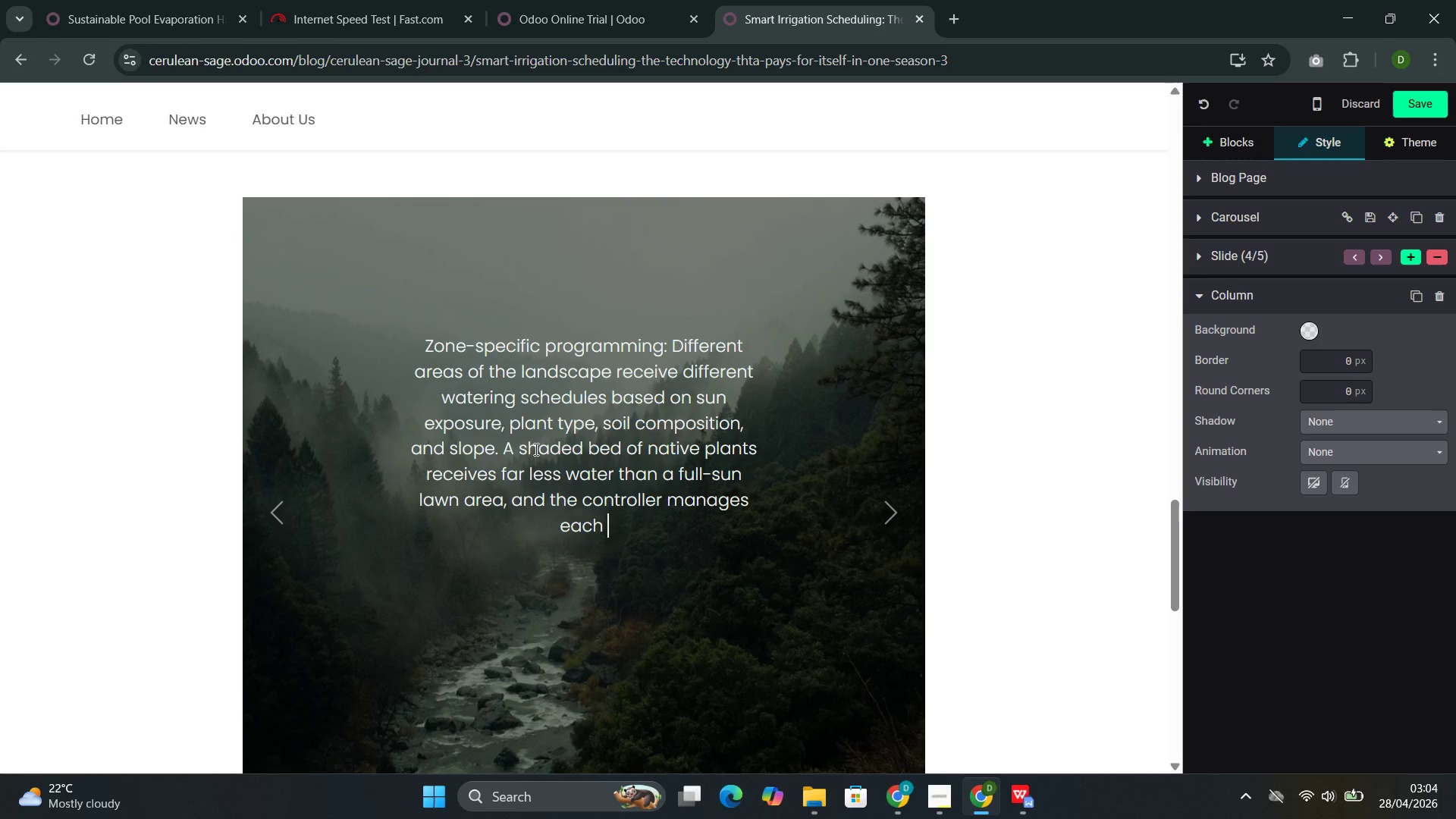 
type(zone independently.)
 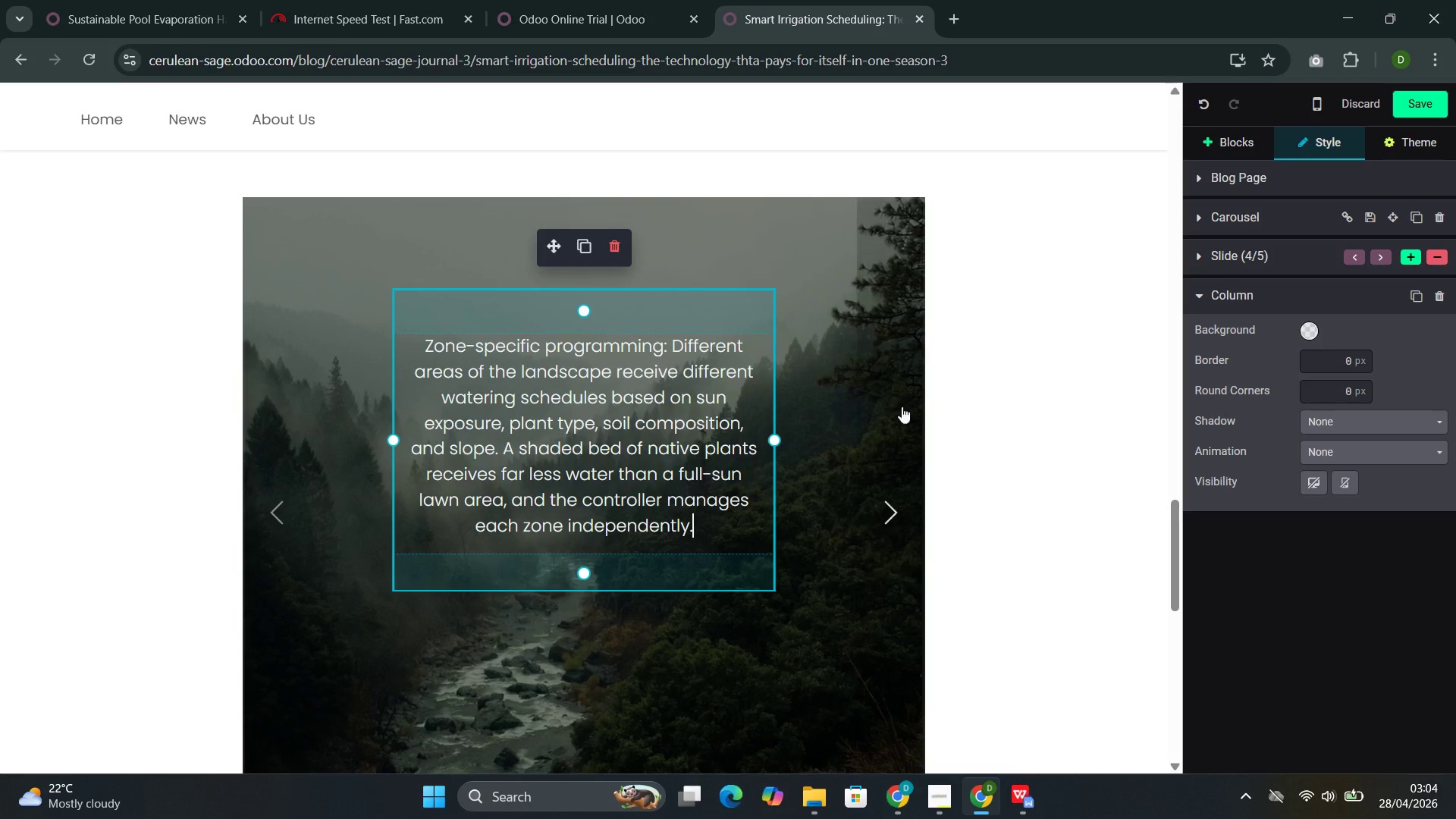 
left_click([886, 453])
 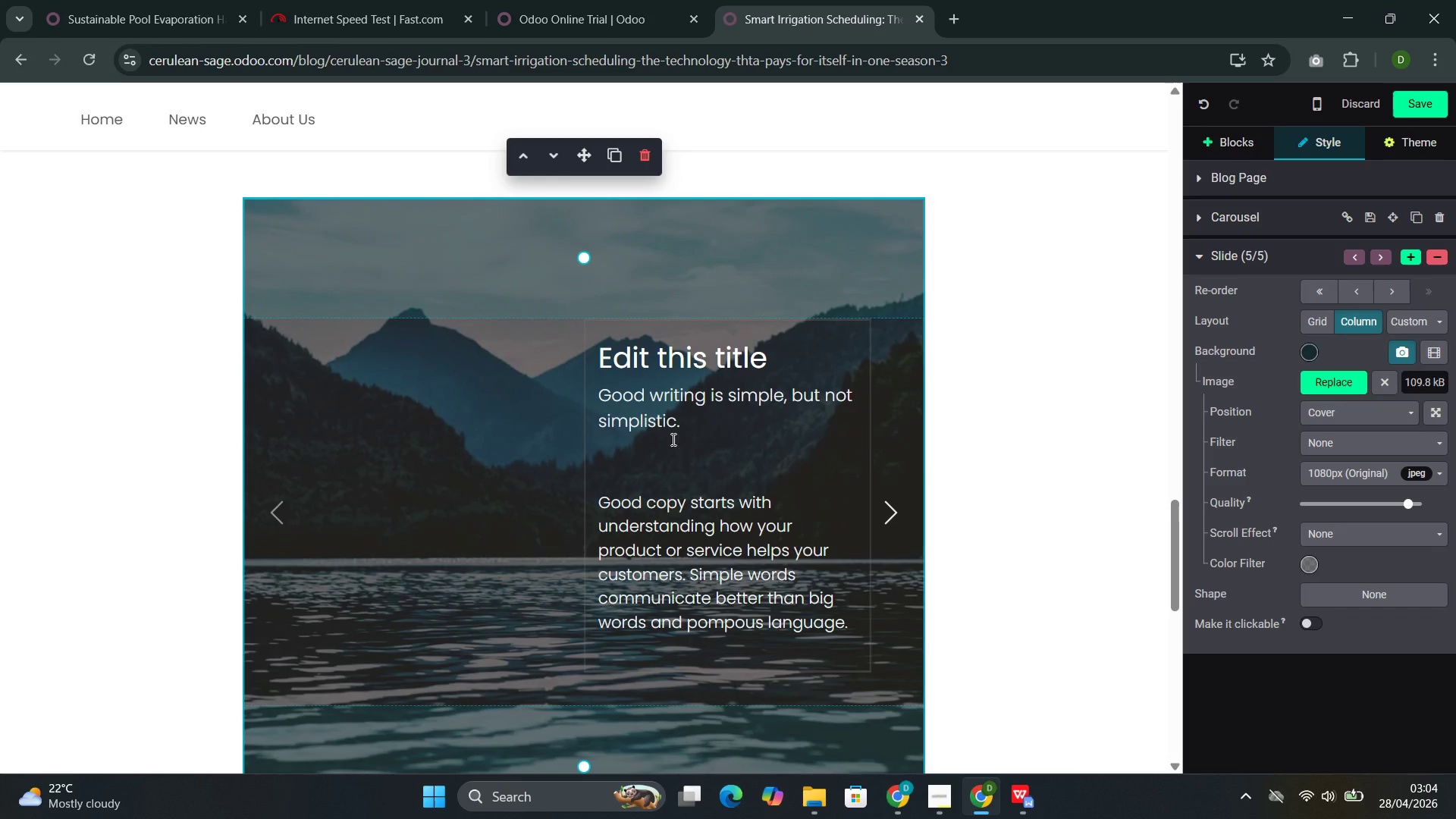 
left_click_drag(start_coordinate=[796, 365], to_coordinate=[591, 358])
 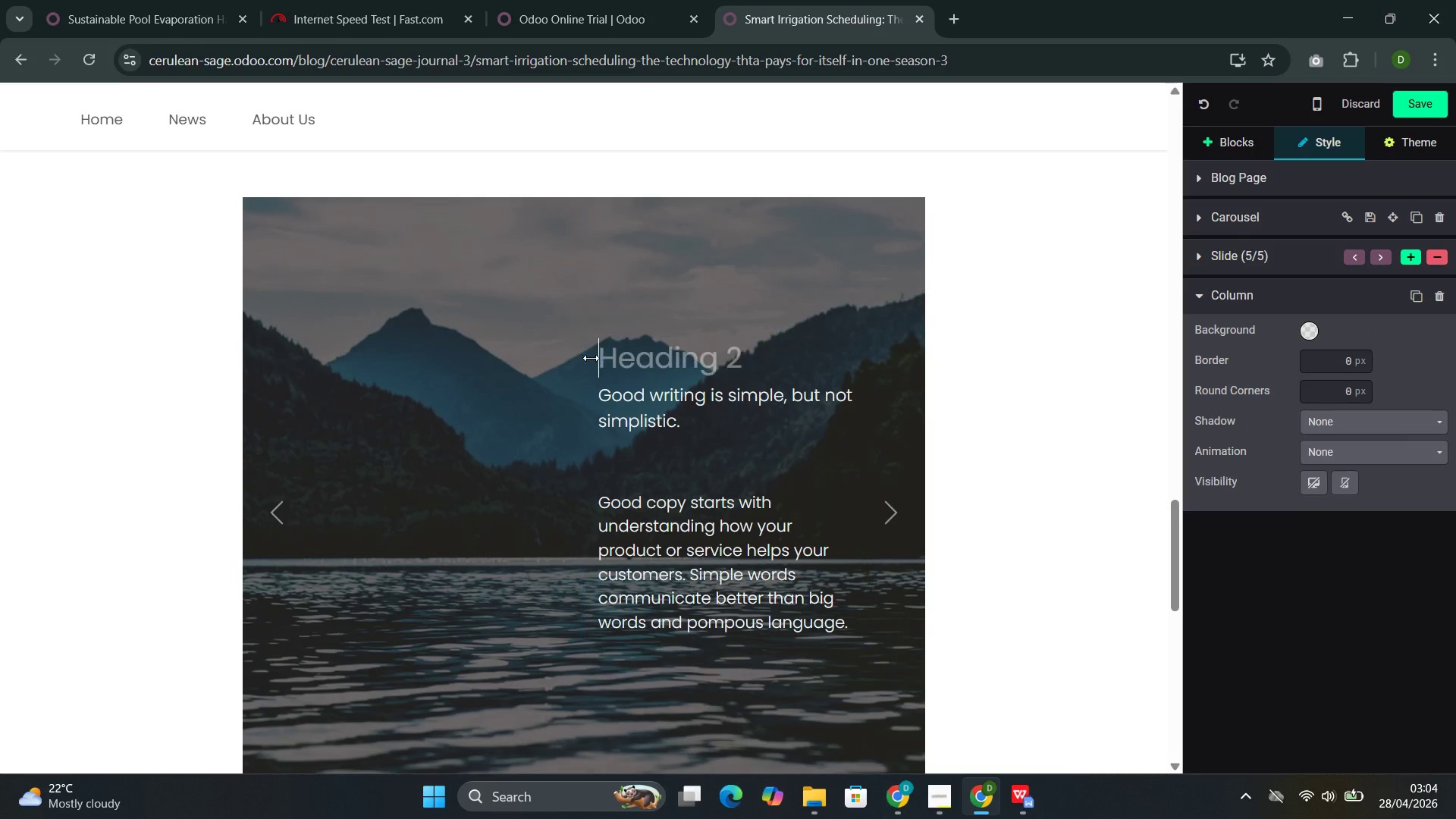 
key(Backspace)
 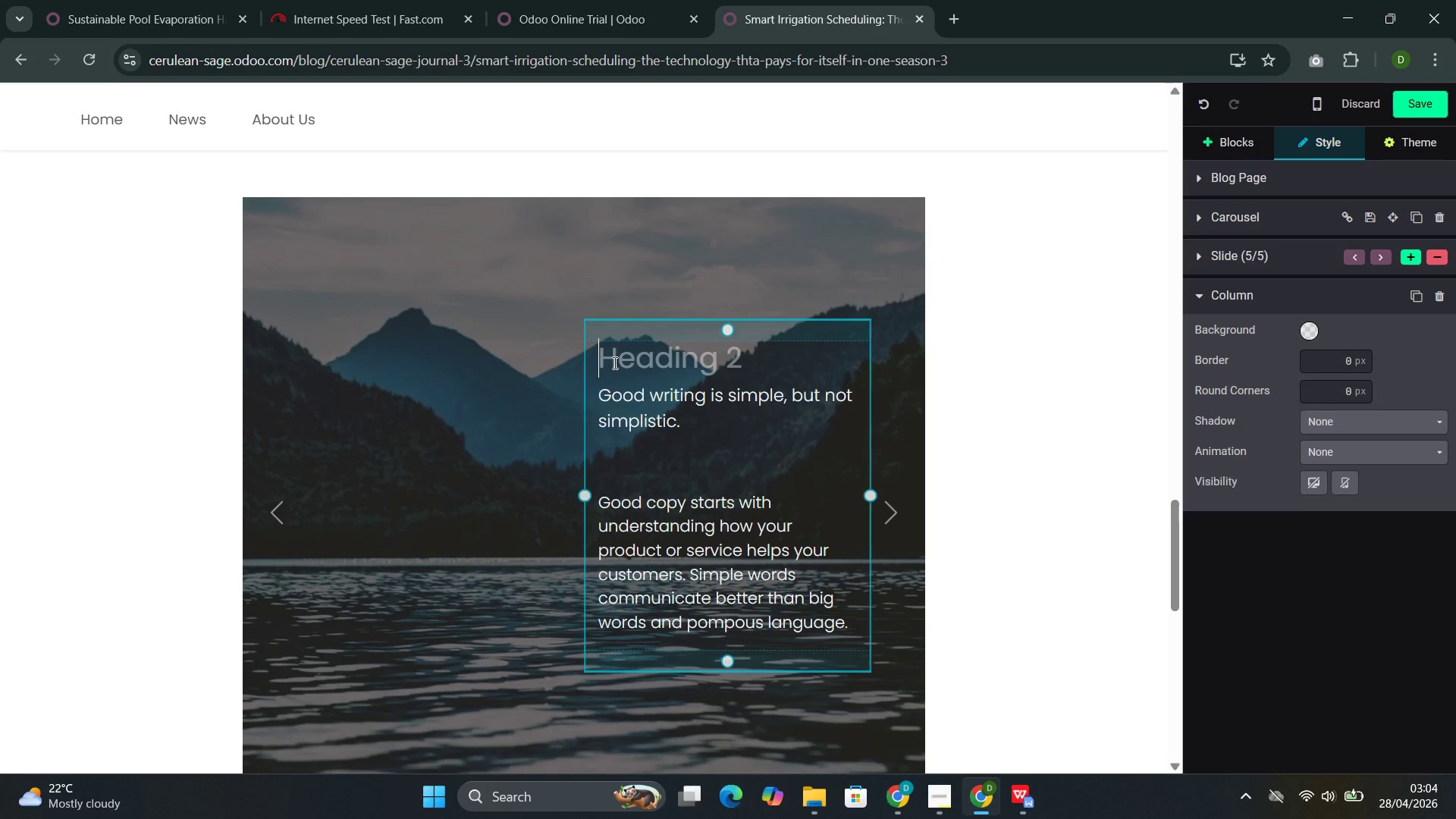 
double_click([613, 363])
 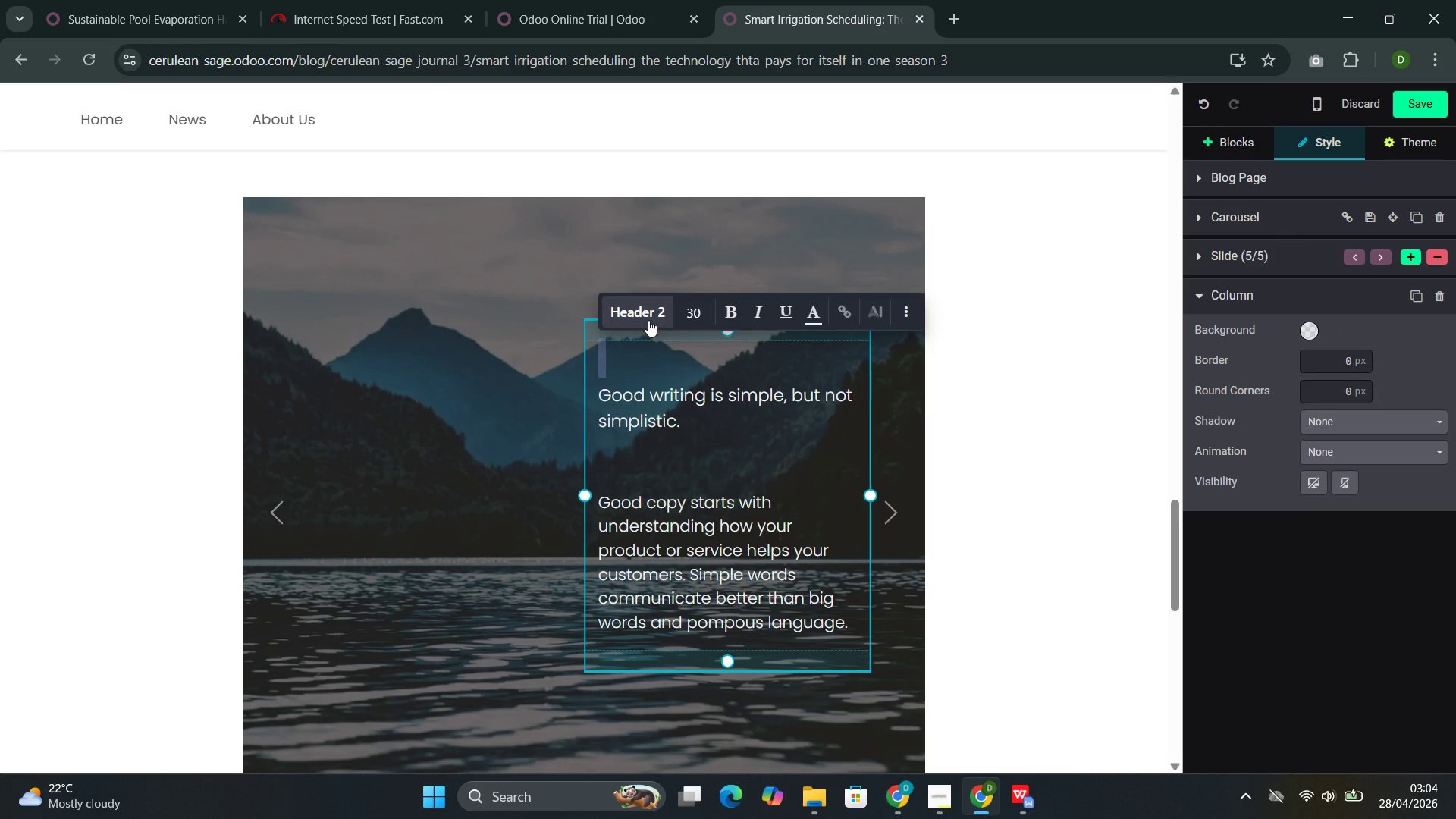 
left_click([648, 320])
 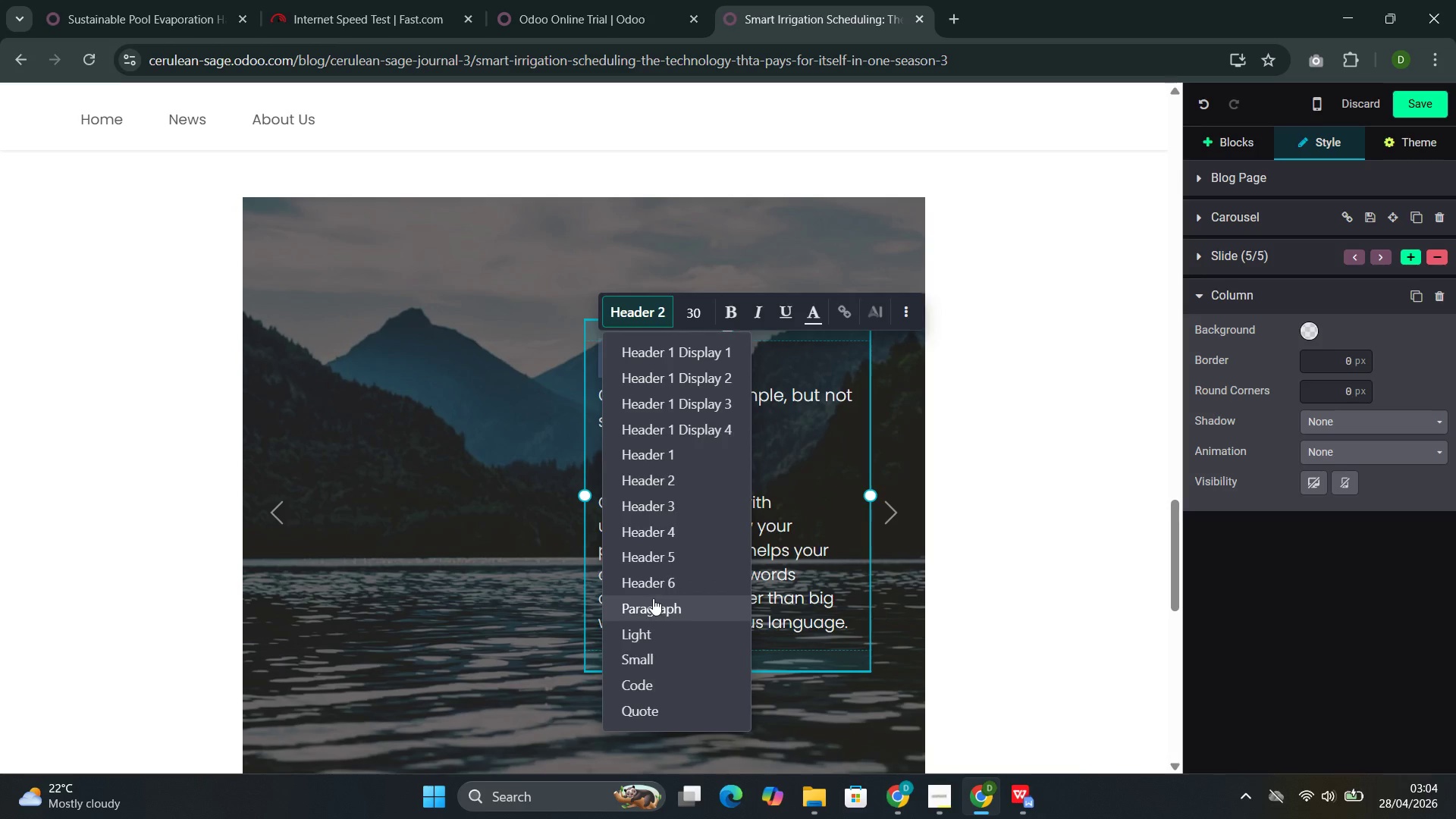 
left_click([653, 598])
 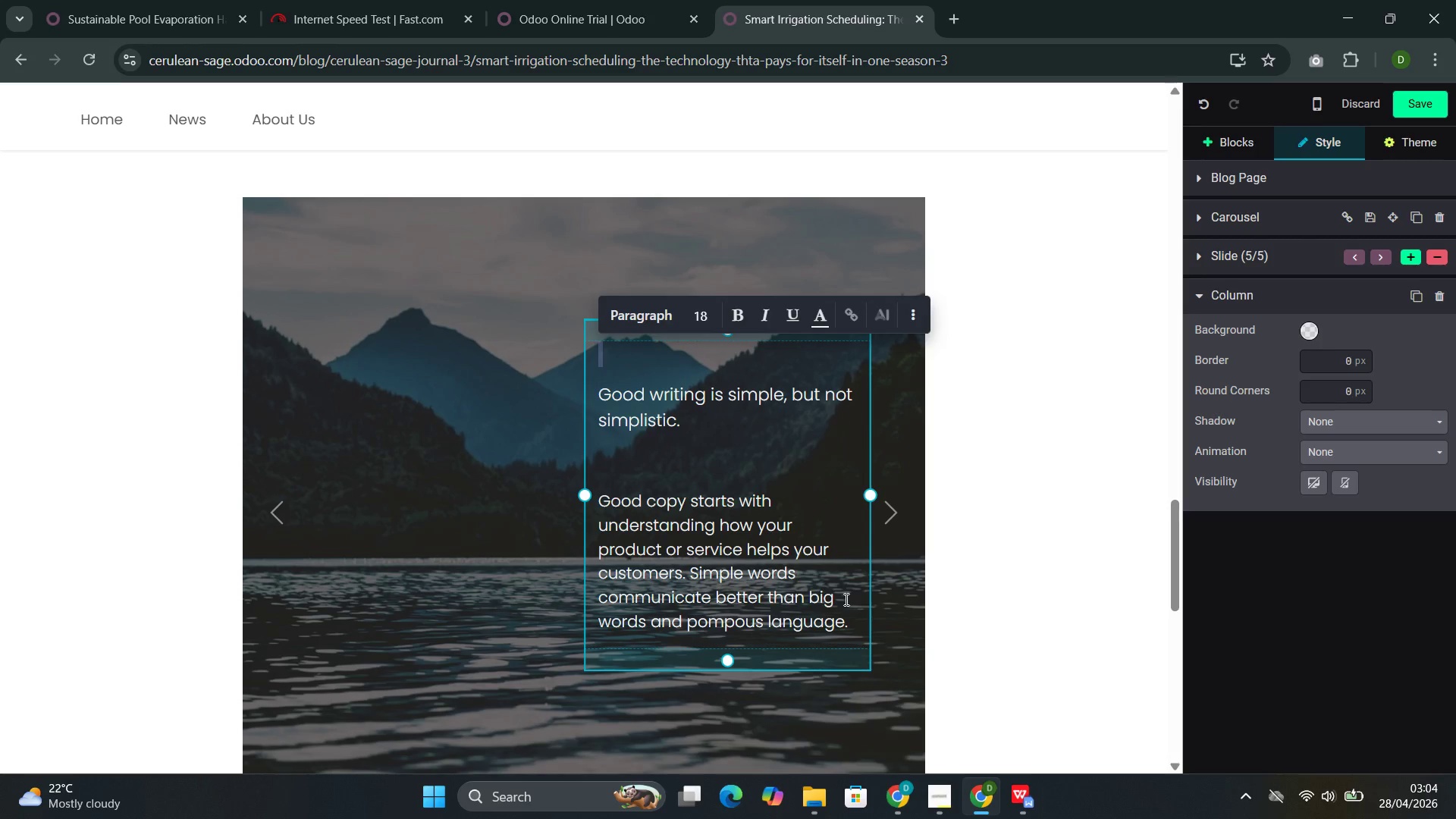 
left_click_drag(start_coordinate=[845, 621], to_coordinate=[600, 381])
 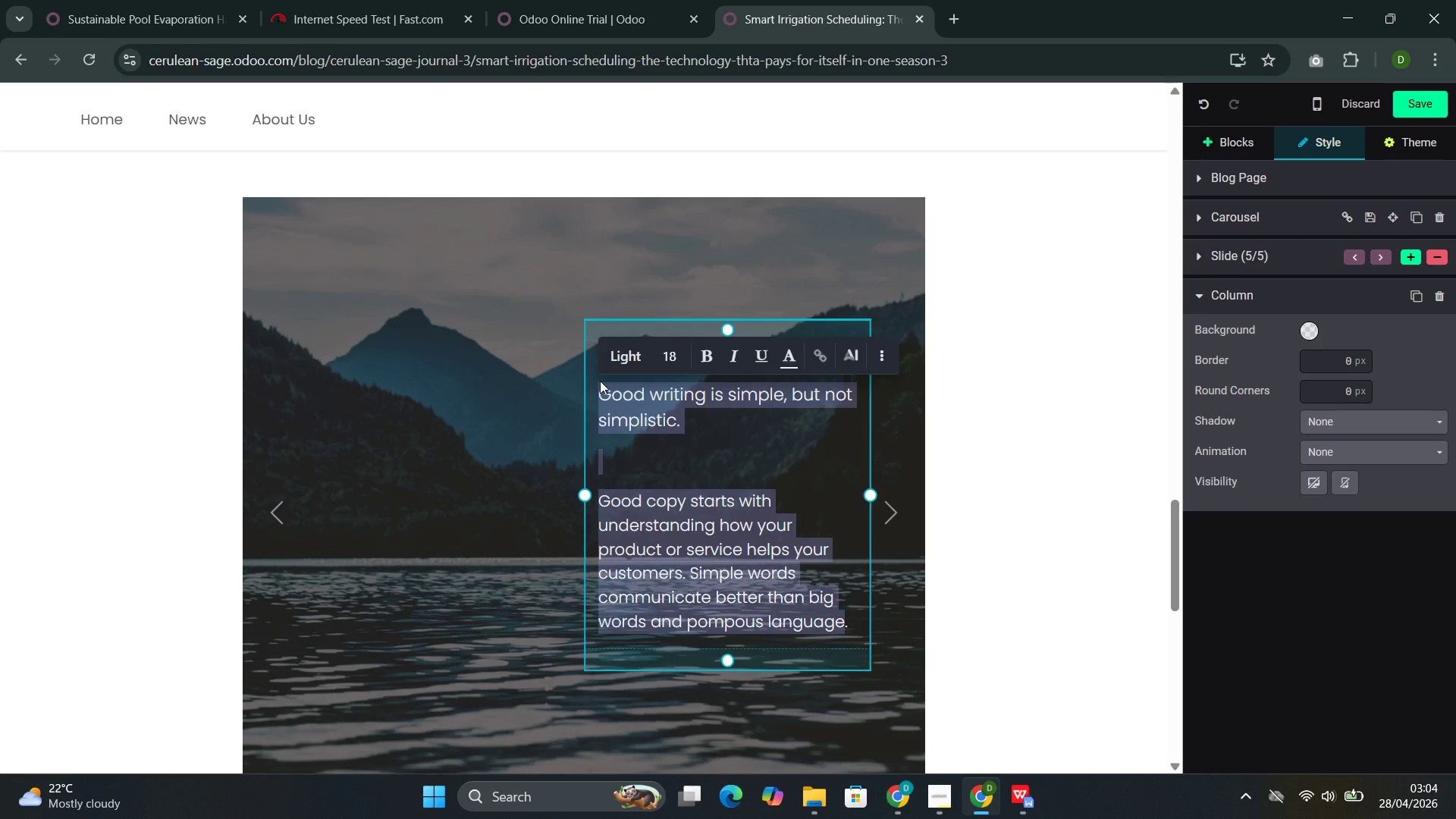 
key(Backspace)
 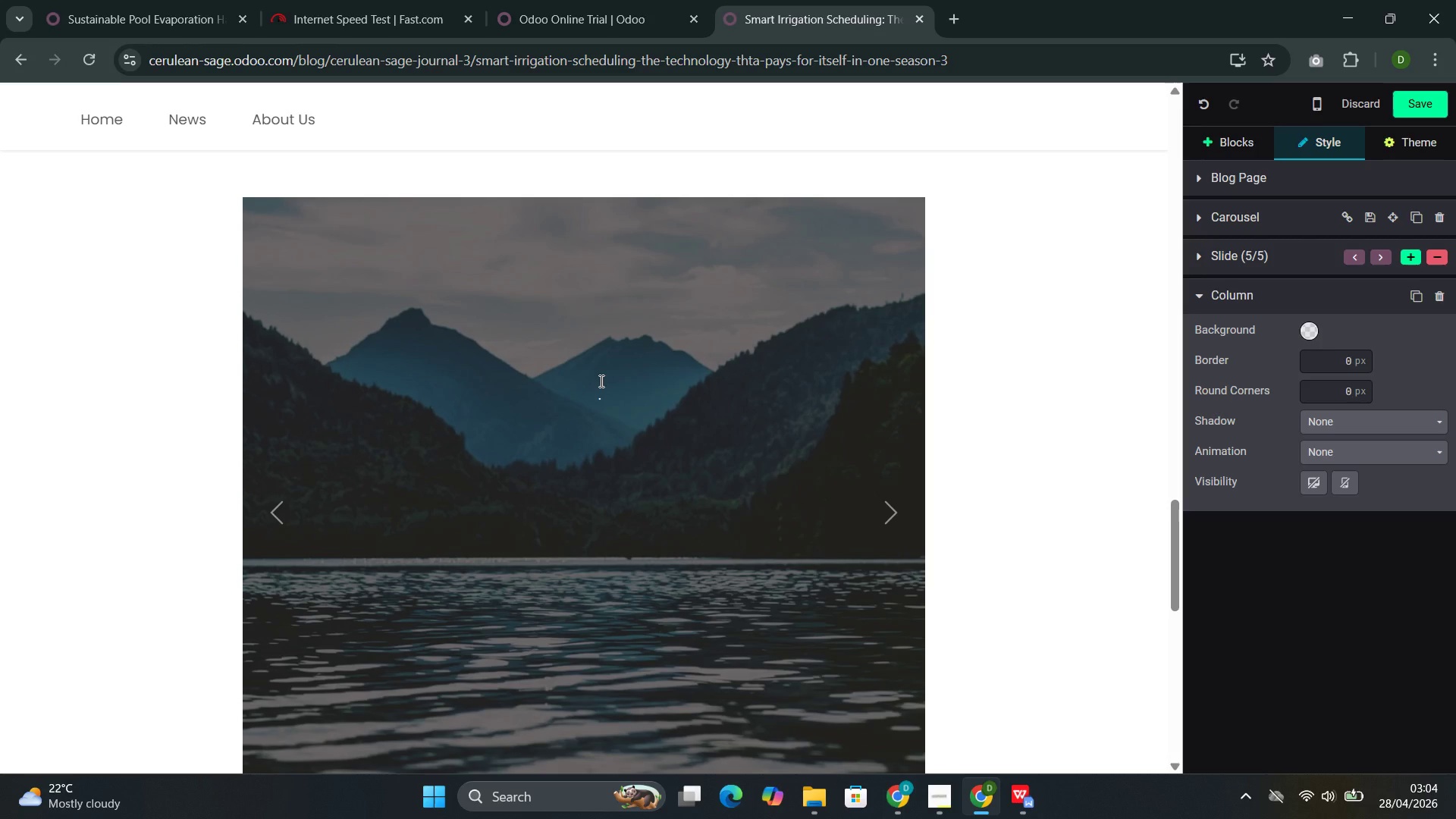 
key(ArrowRight)
 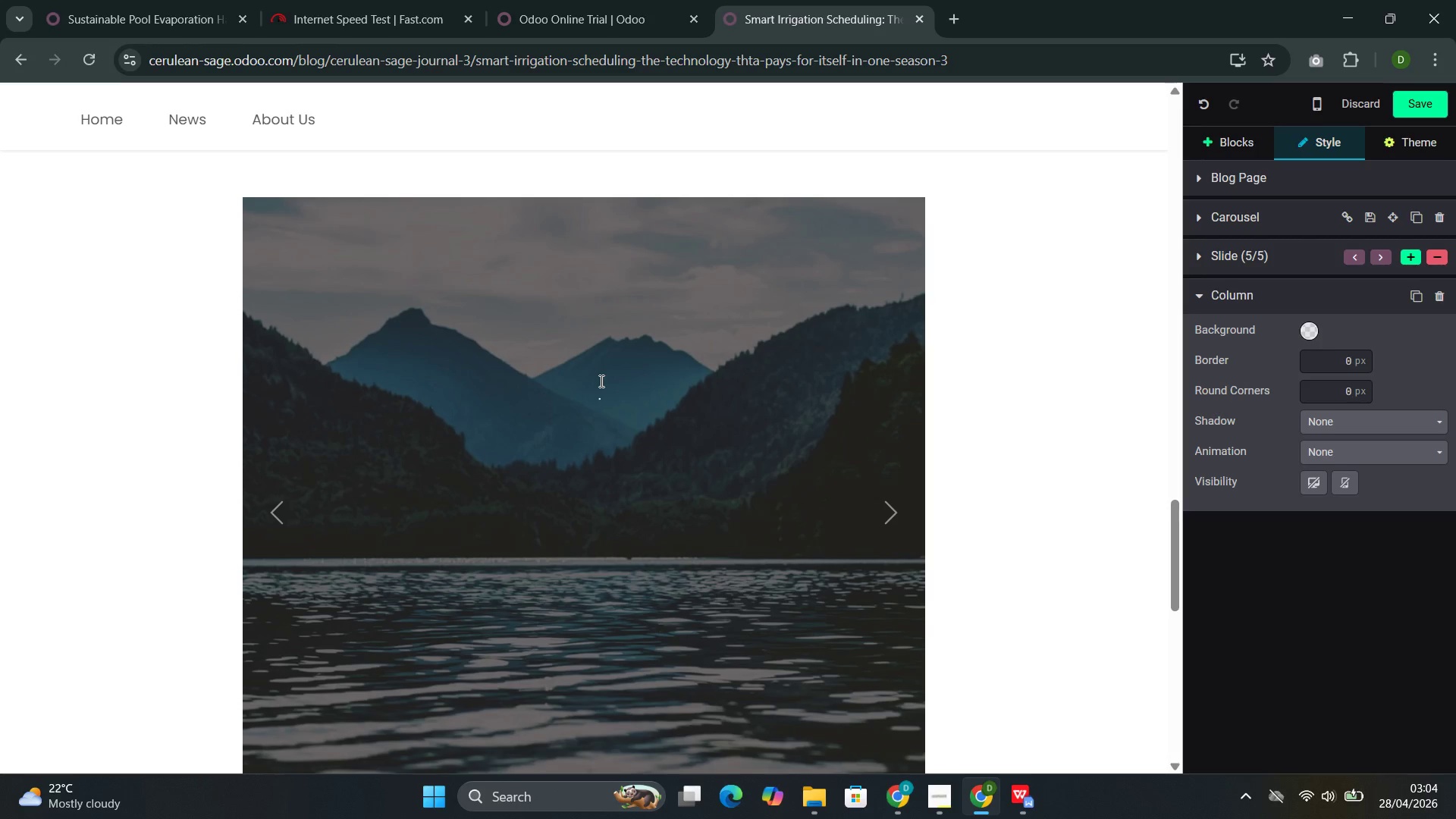 
key(Backspace)
 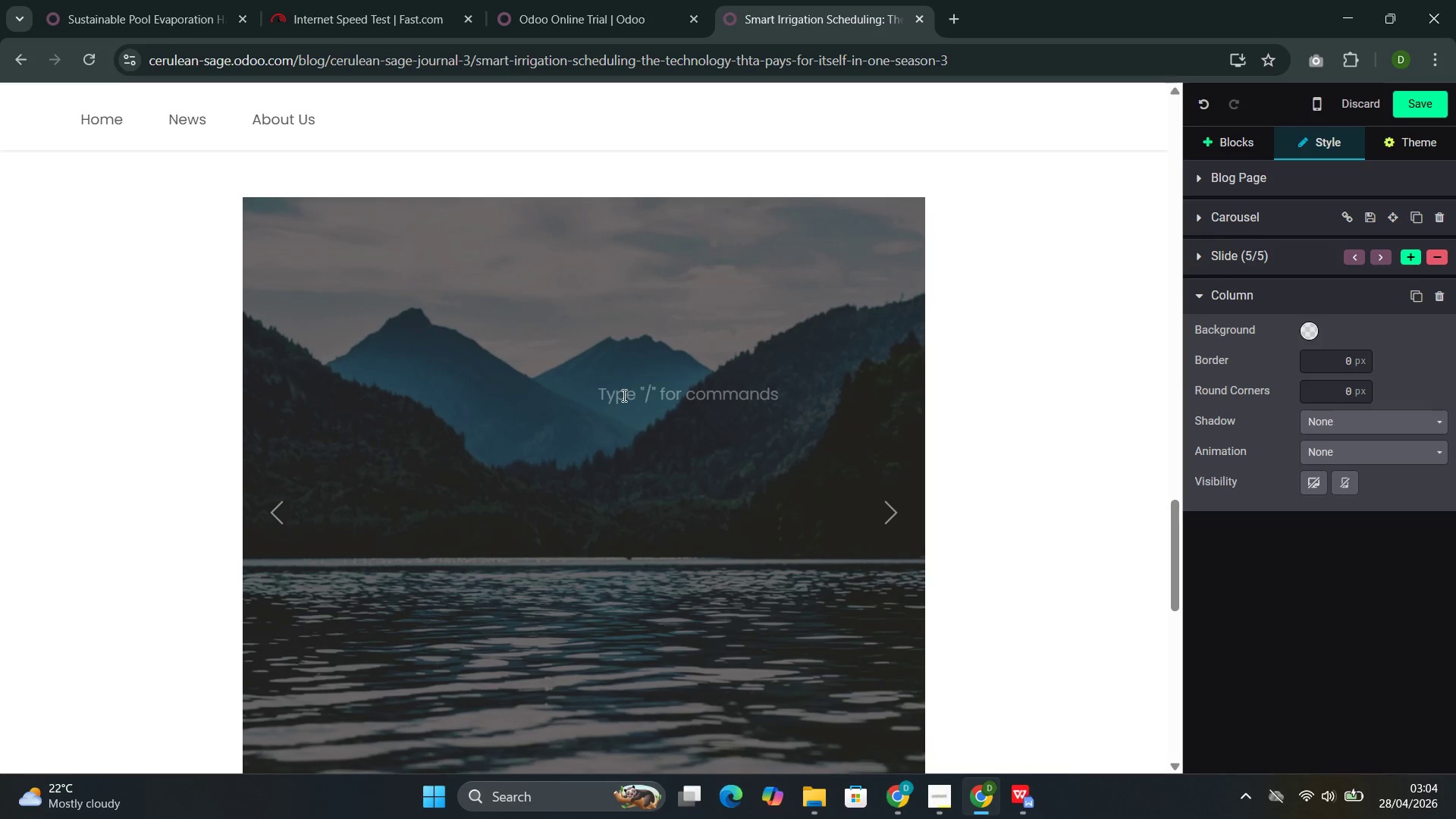 
left_click([265, 506])
 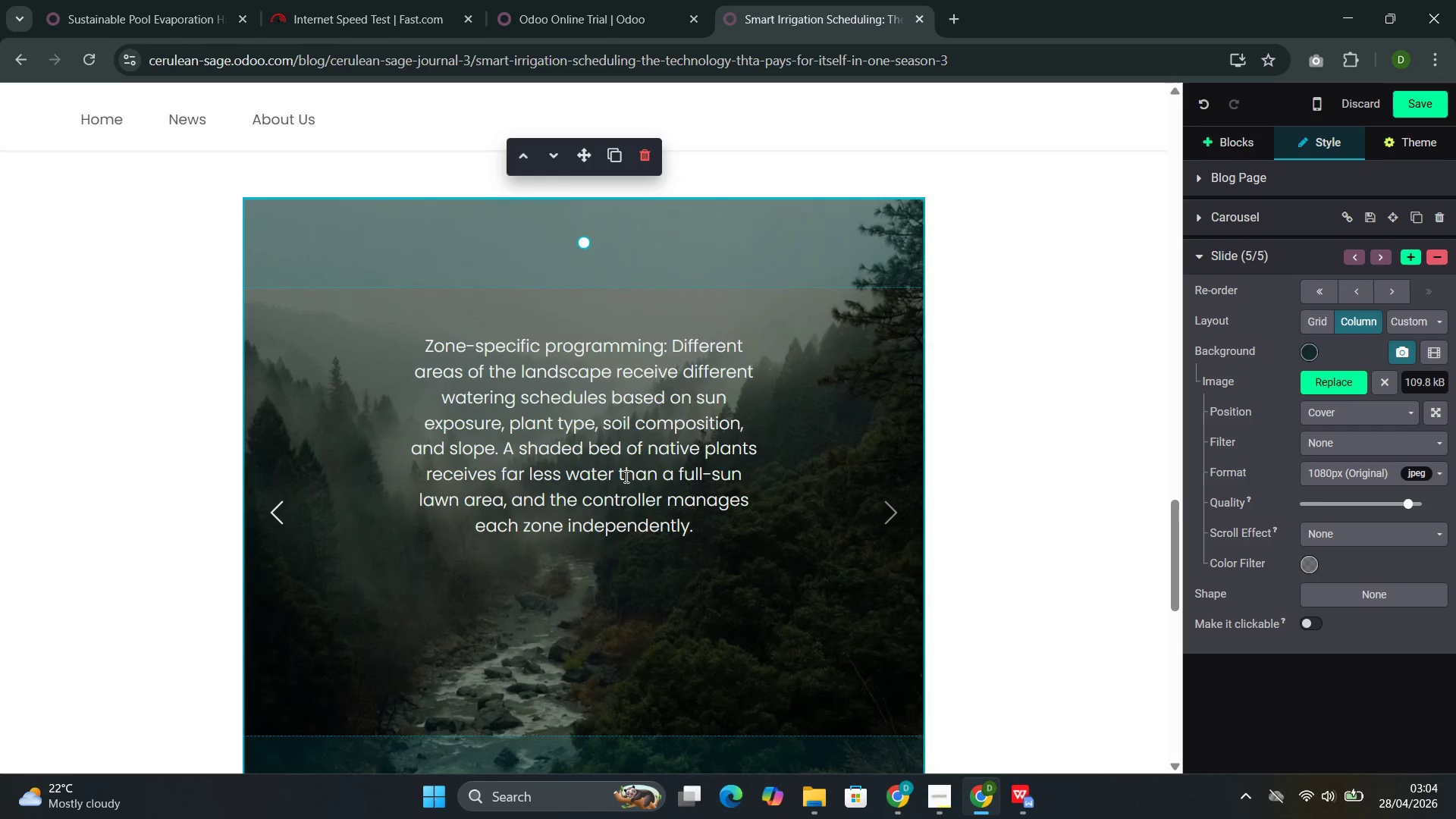 
left_click([636, 474])
 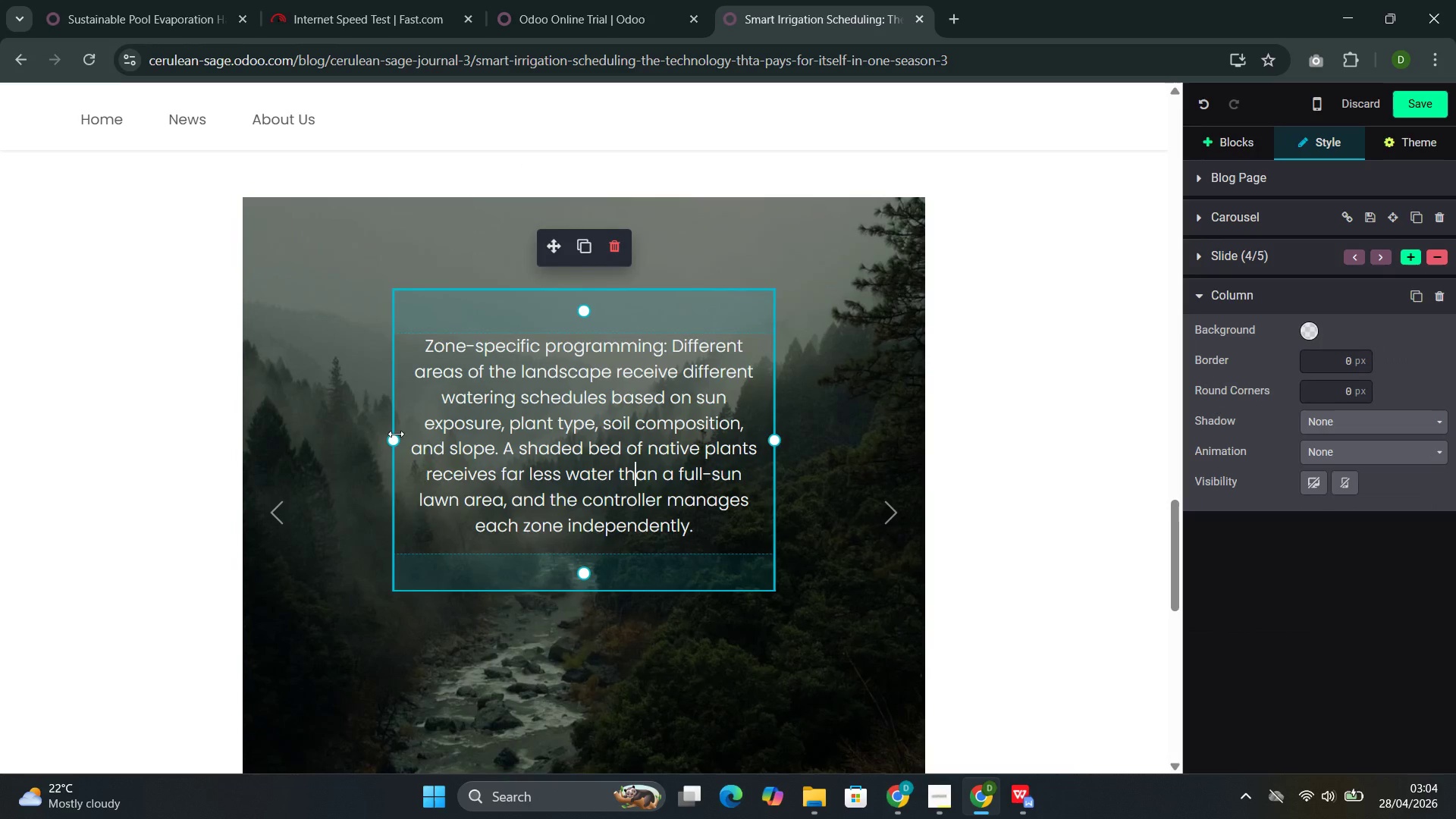 
left_click_drag(start_coordinate=[392, 435], to_coordinate=[284, 419])
 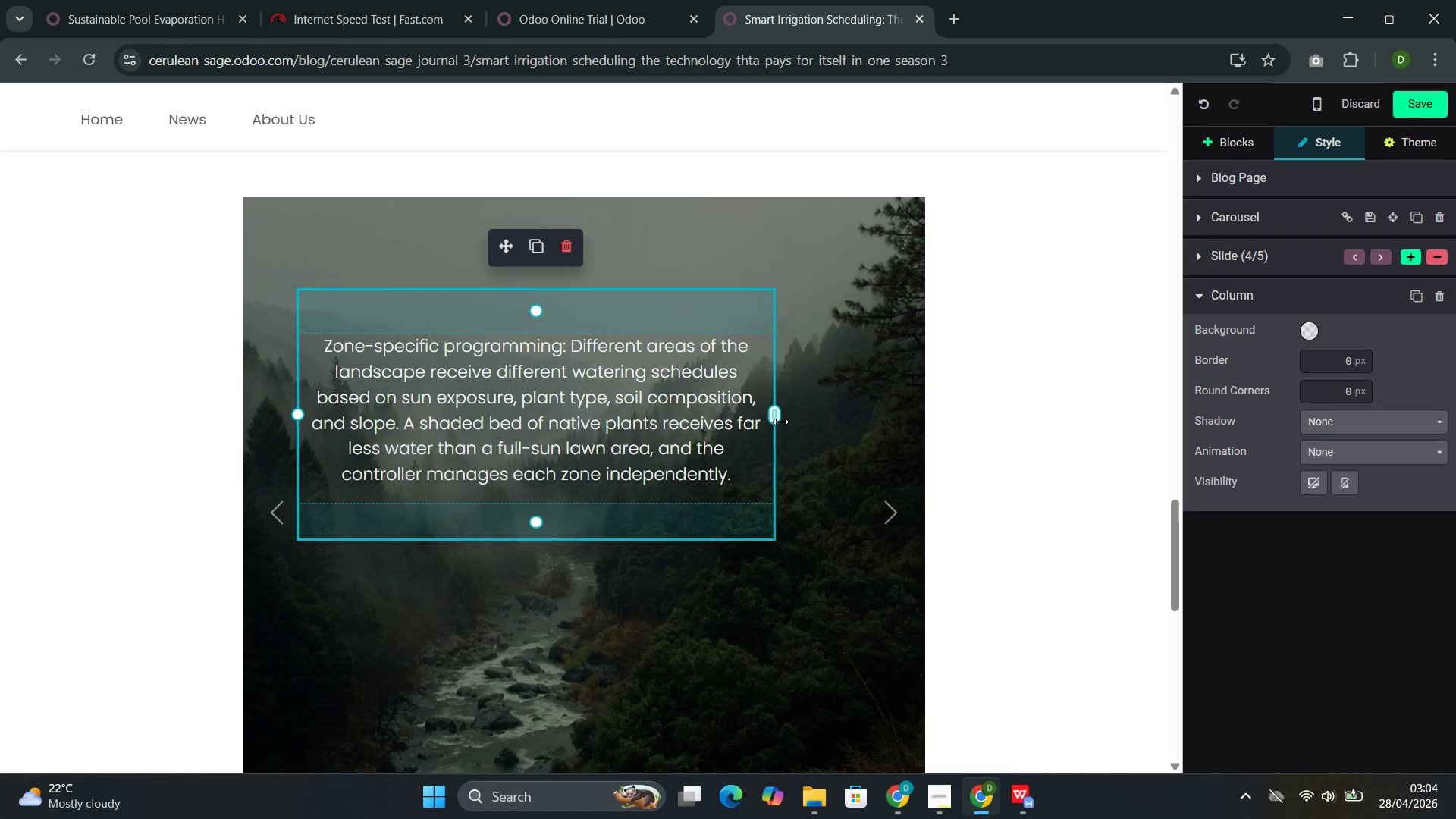 
left_click_drag(start_coordinate=[780, 417], to_coordinate=[849, 425])
 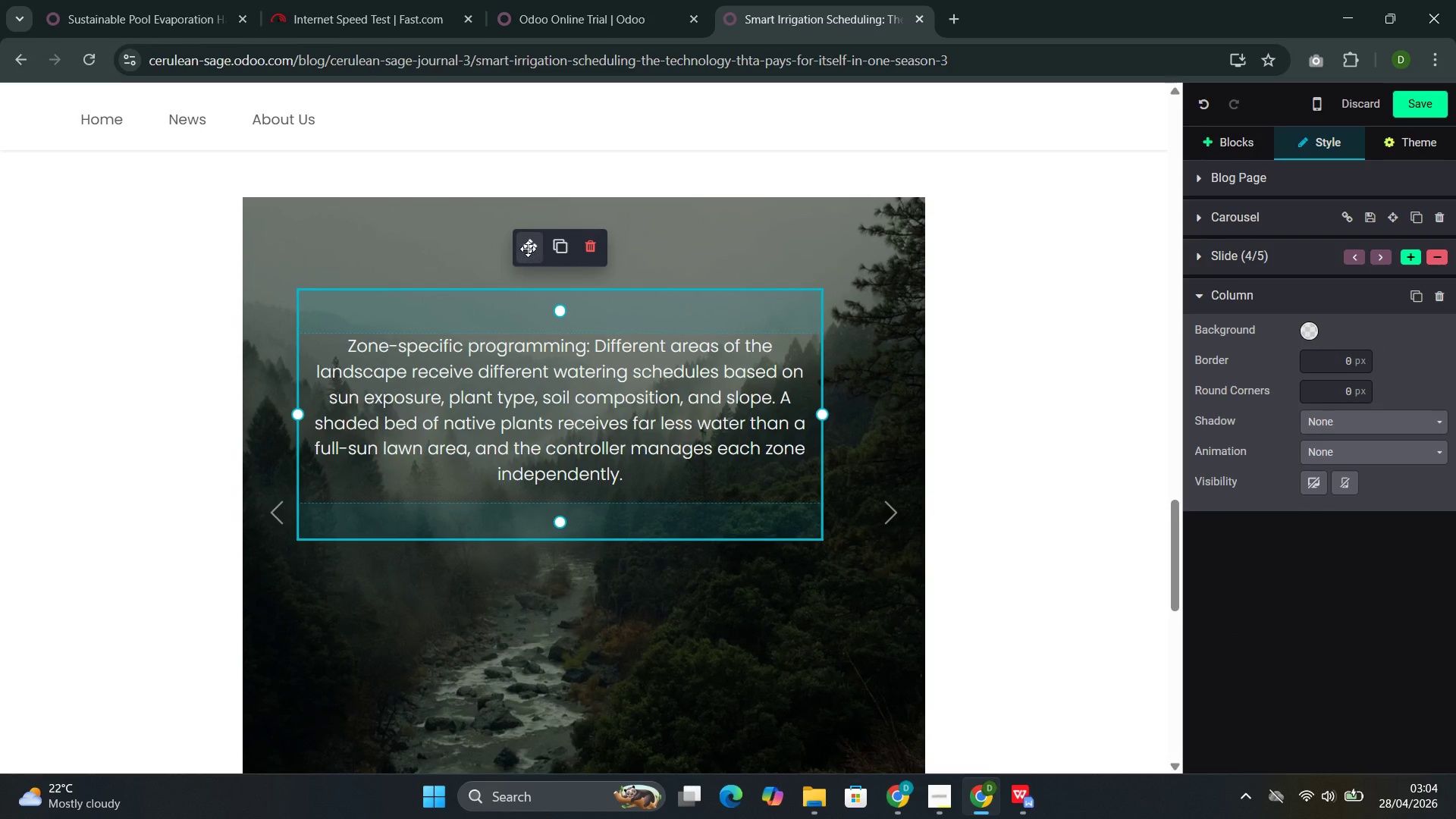 
left_click_drag(start_coordinate=[528, 249], to_coordinate=[543, 405])
 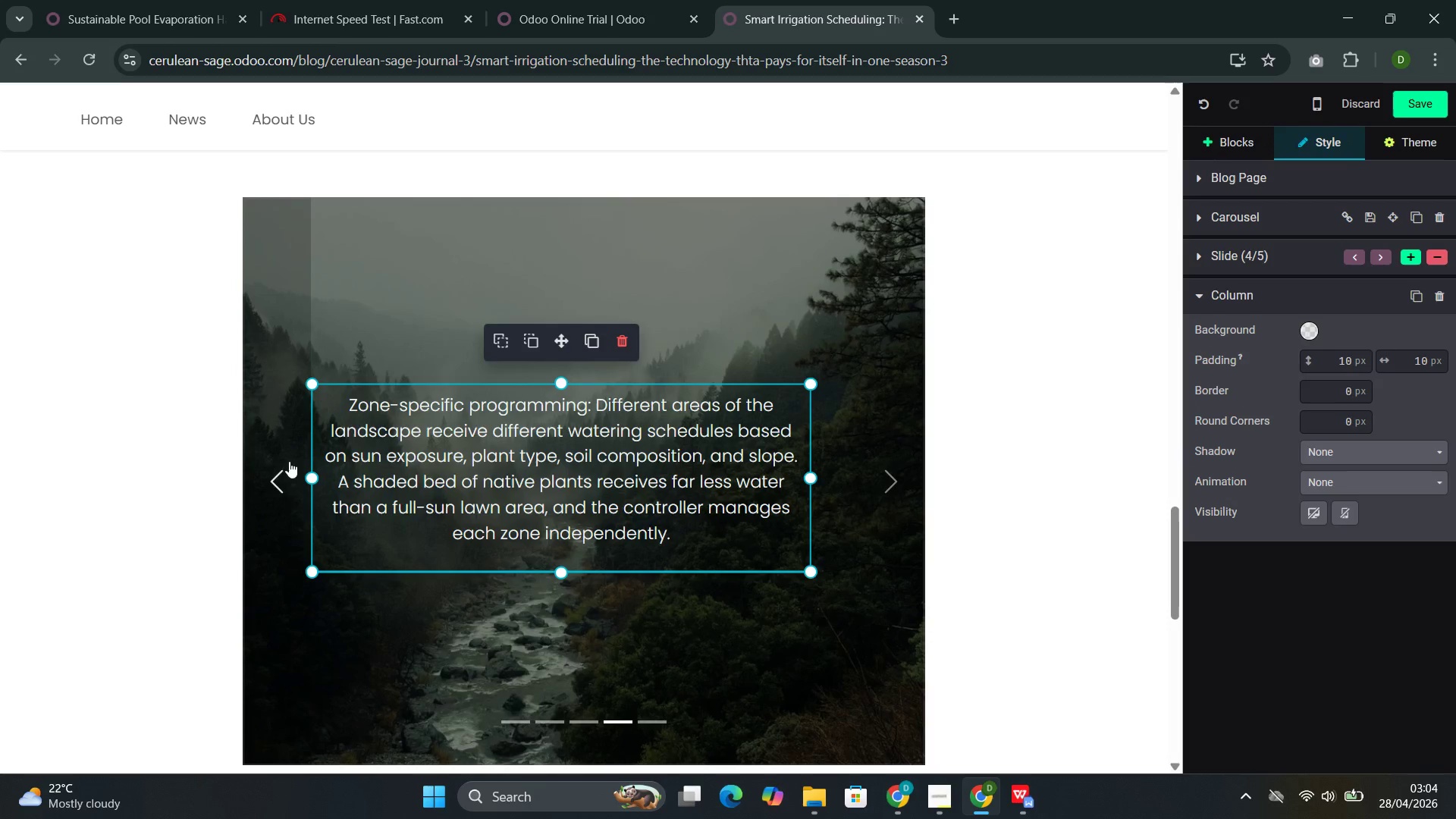 
left_click([281, 475])
 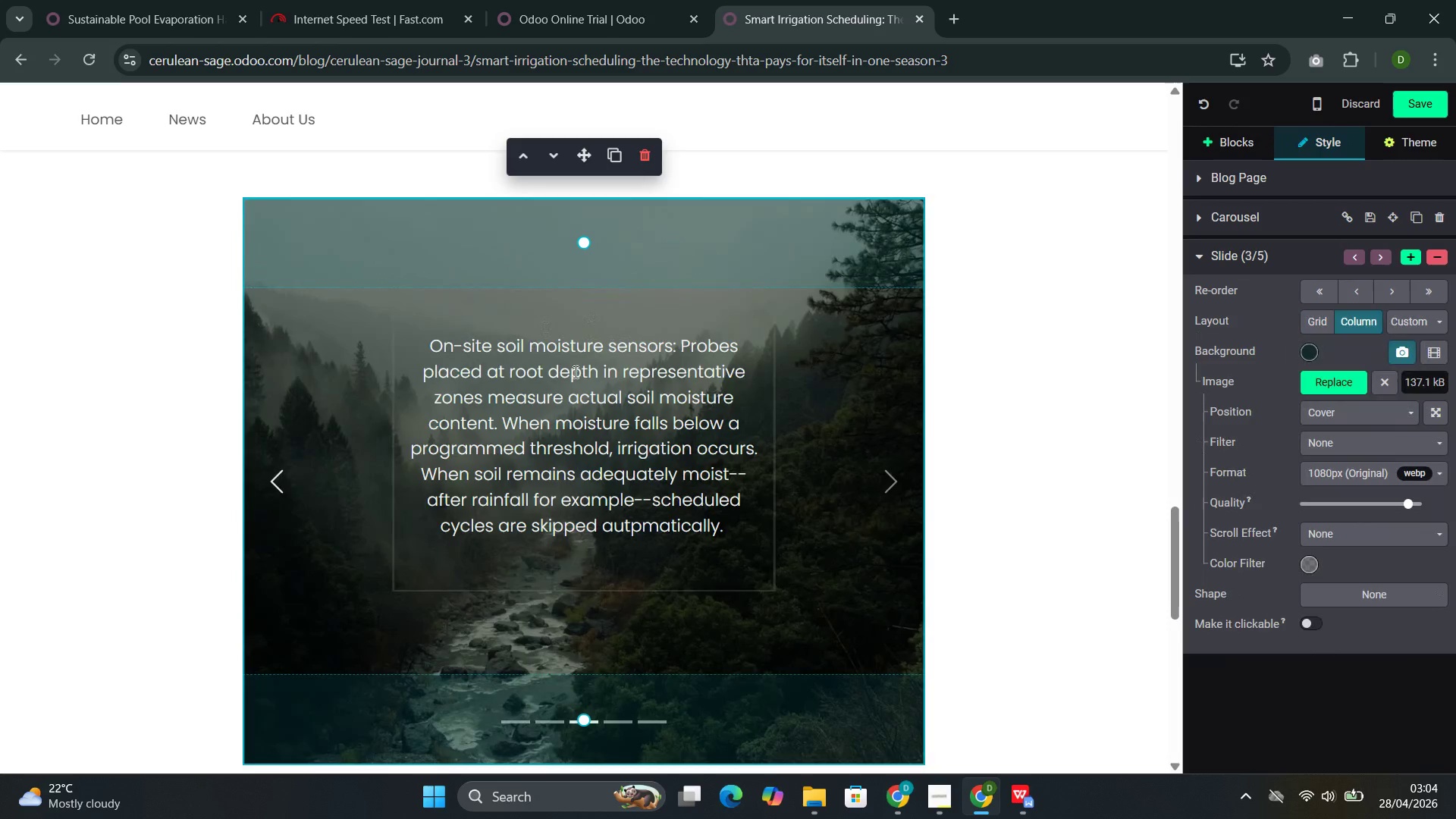 
left_click([463, 412])
 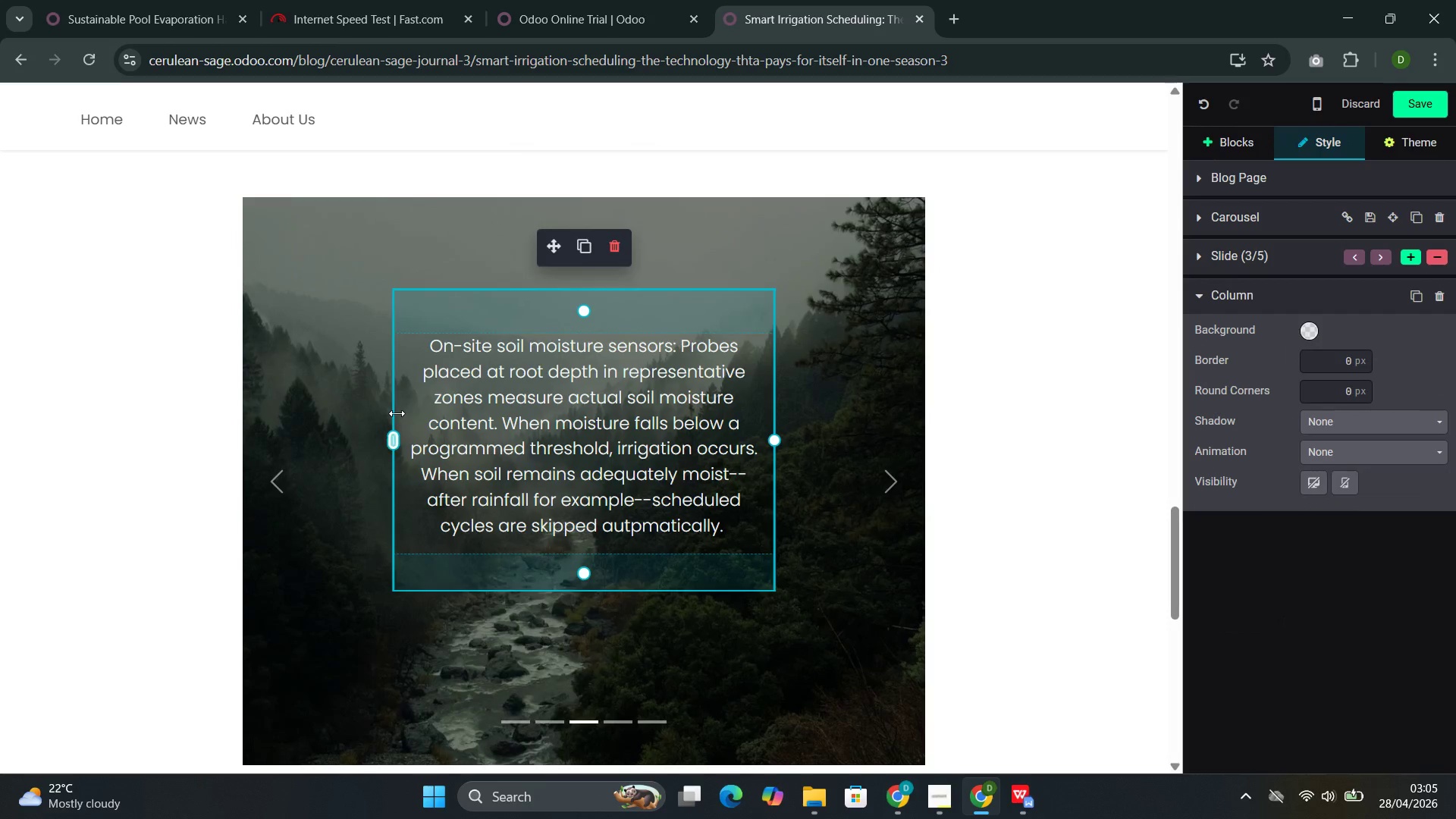 
left_click_drag(start_coordinate=[397, 413], to_coordinate=[323, 432])
 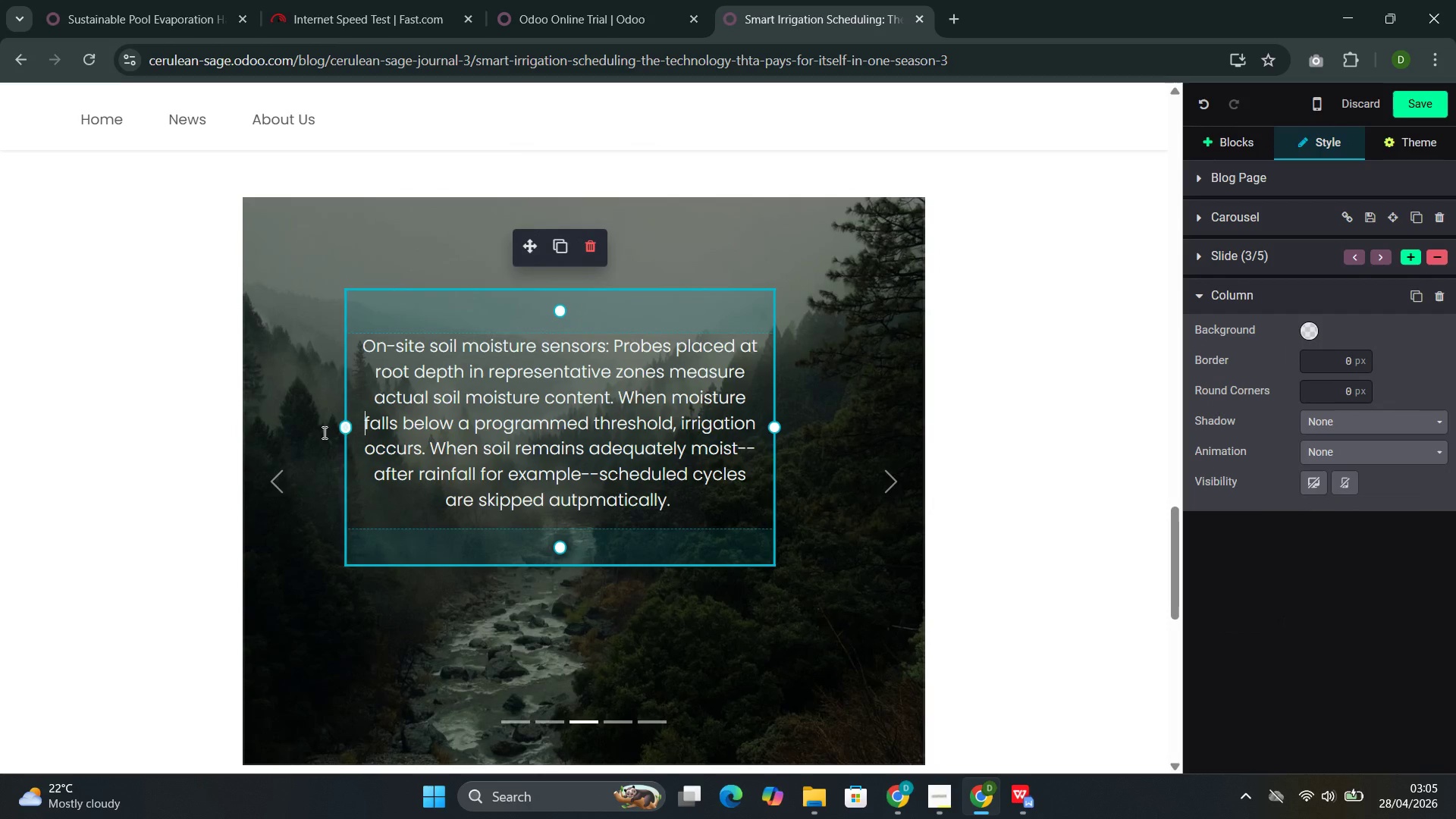 
left_click([323, 432])
 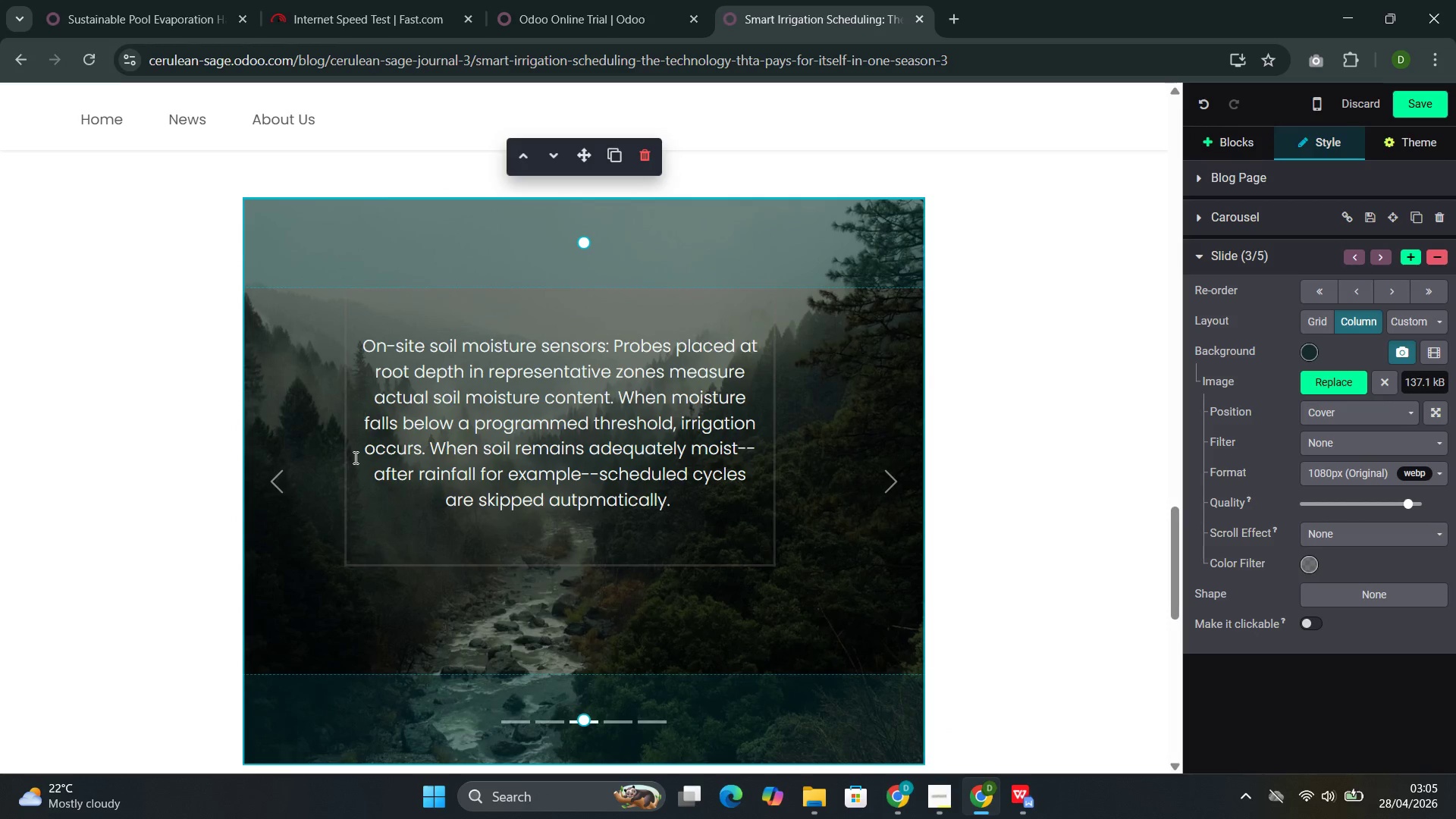 
left_click([368, 422])
 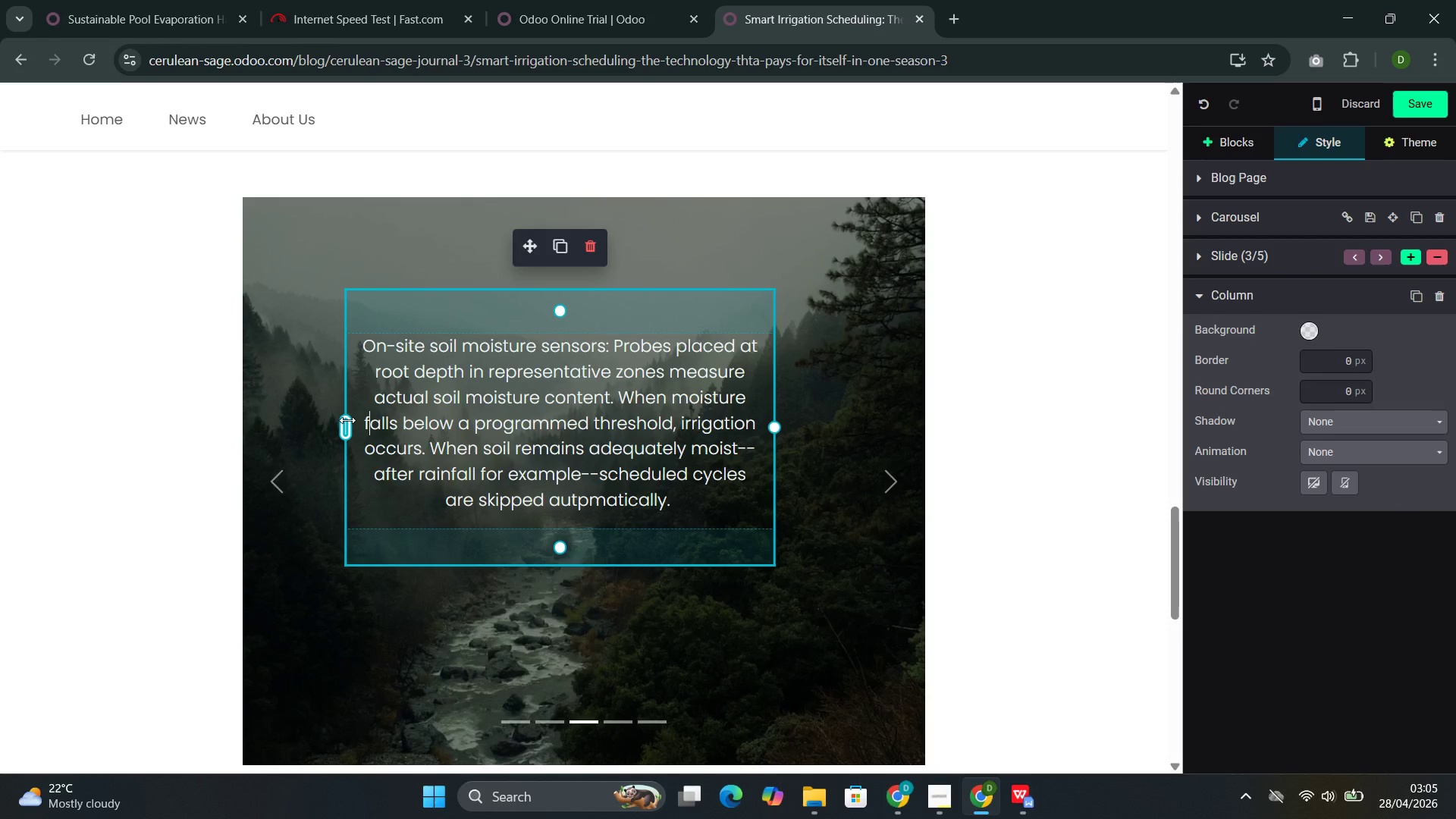 
left_click_drag(start_coordinate=[350, 421], to_coordinate=[295, 423])
 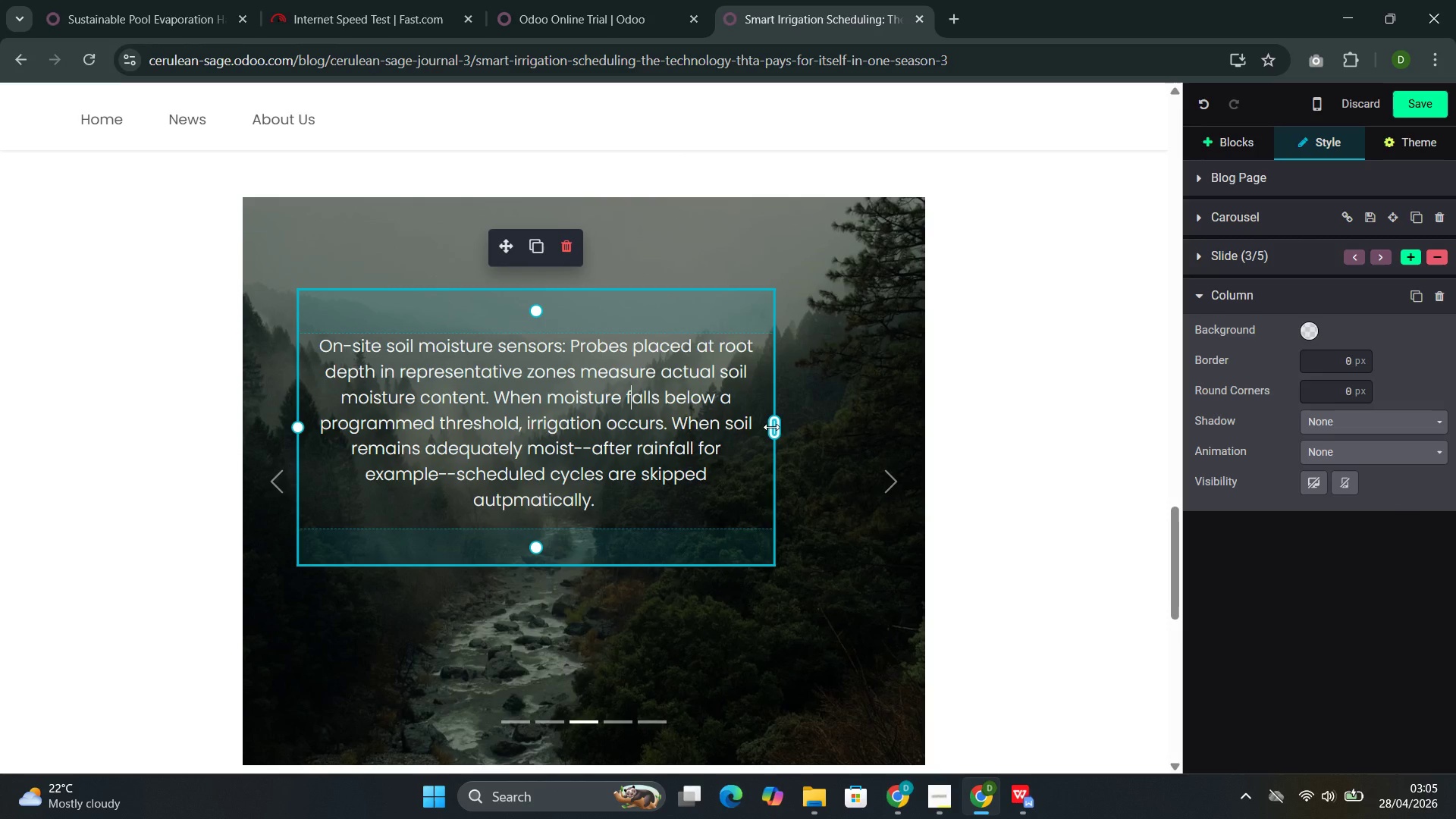 
left_click_drag(start_coordinate=[771, 427], to_coordinate=[849, 431])
 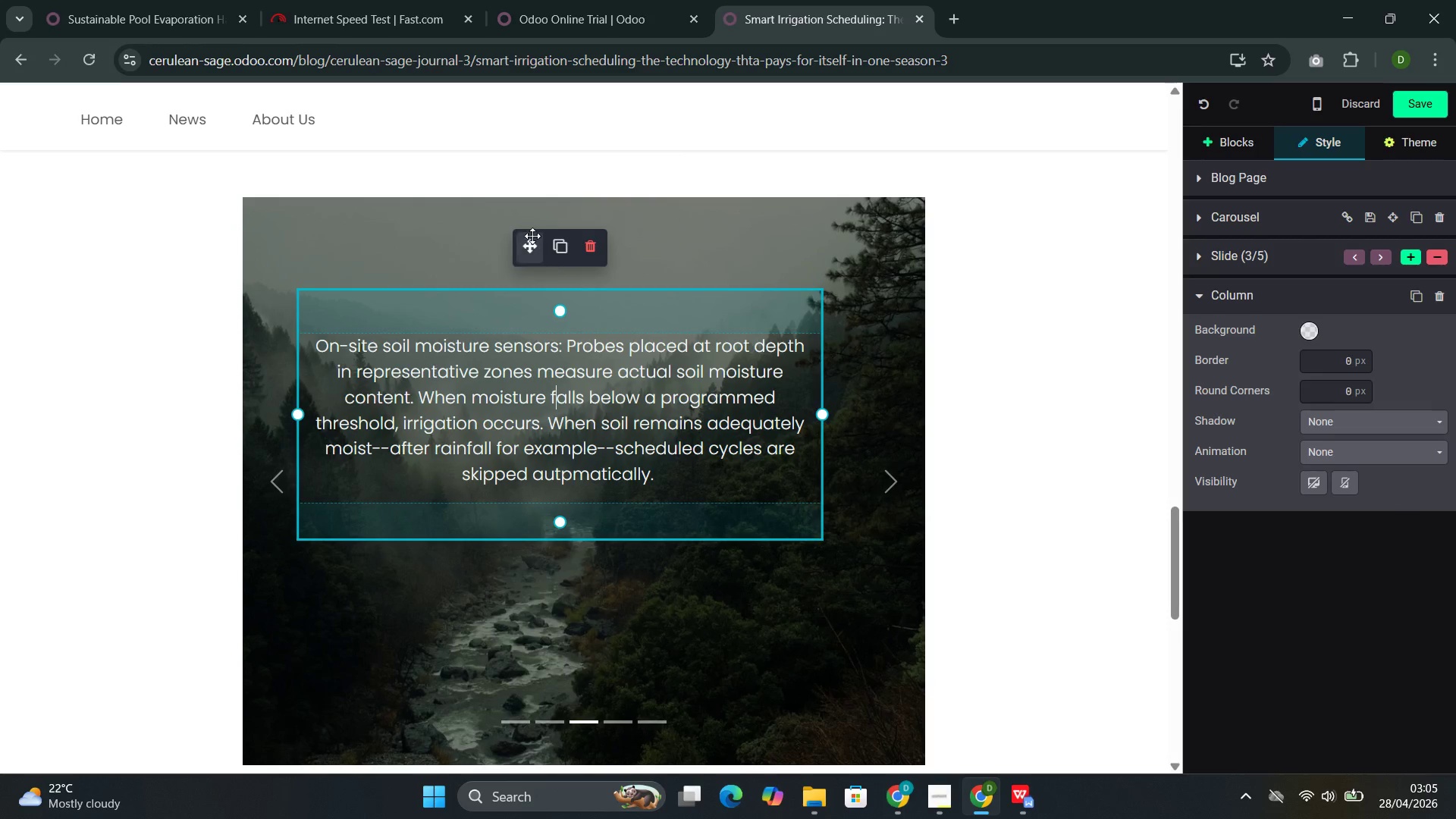 
left_click_drag(start_coordinate=[532, 238], to_coordinate=[549, 384])
 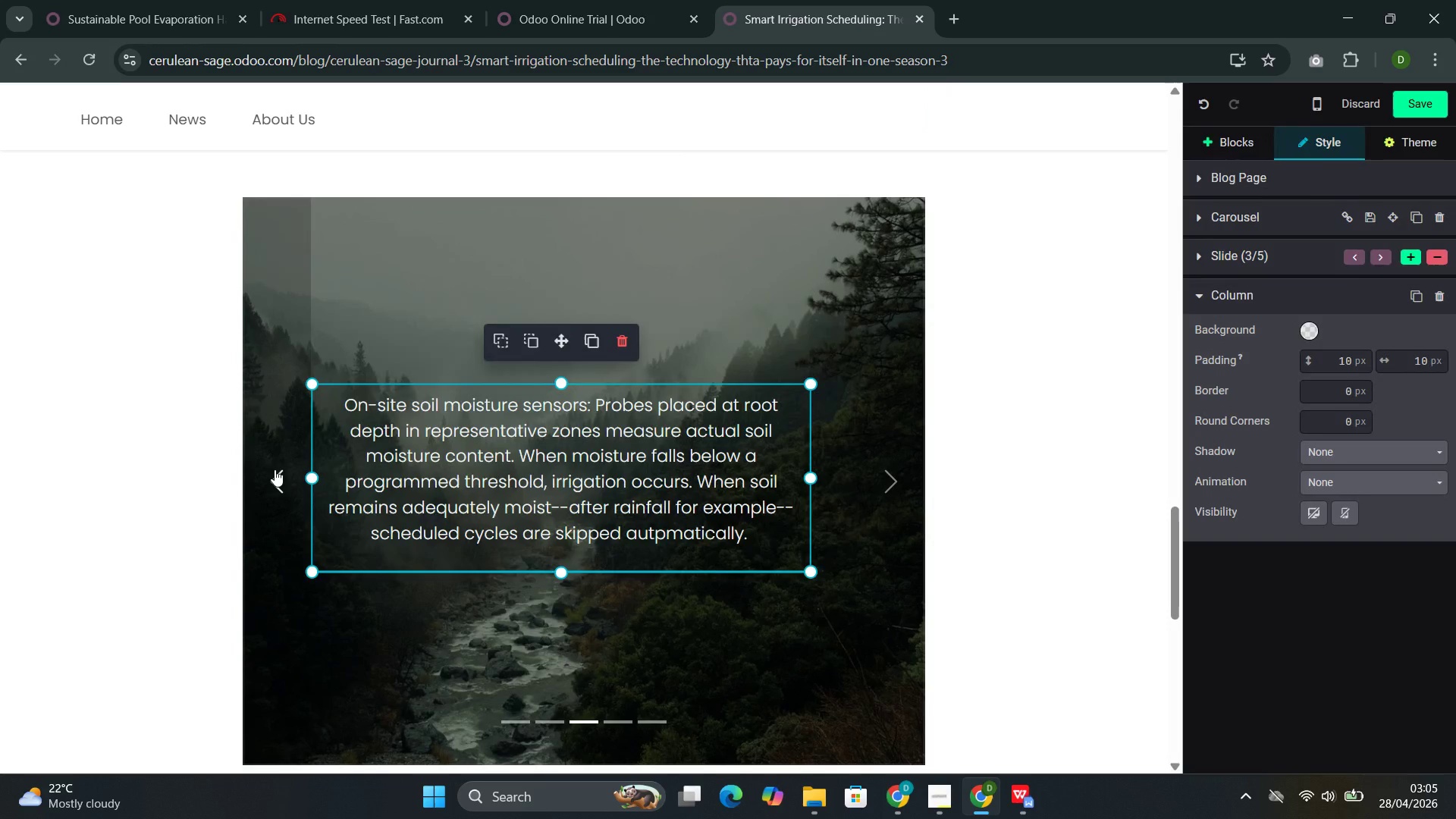 
left_click([275, 469])
 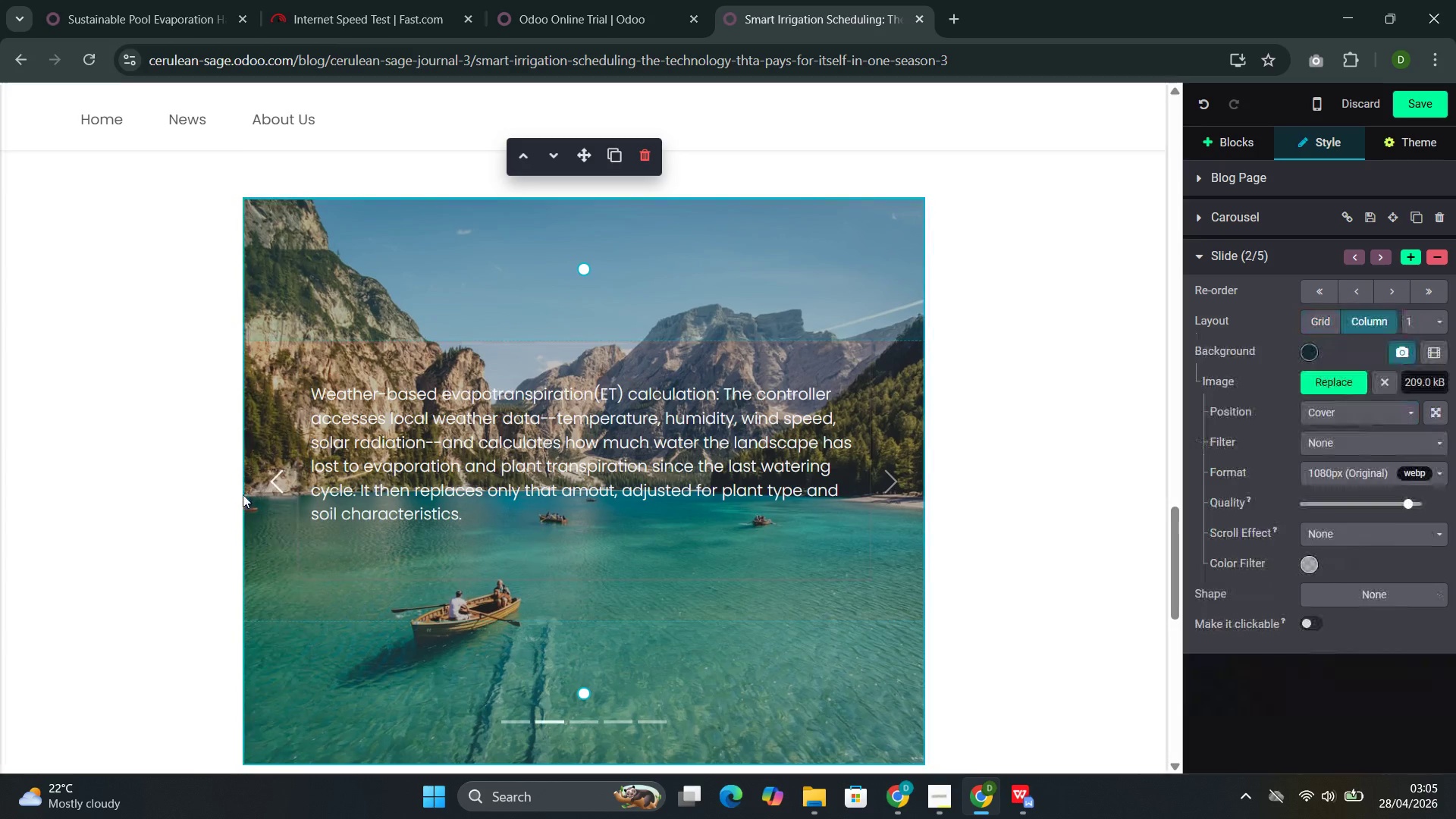 
left_click([267, 491])
 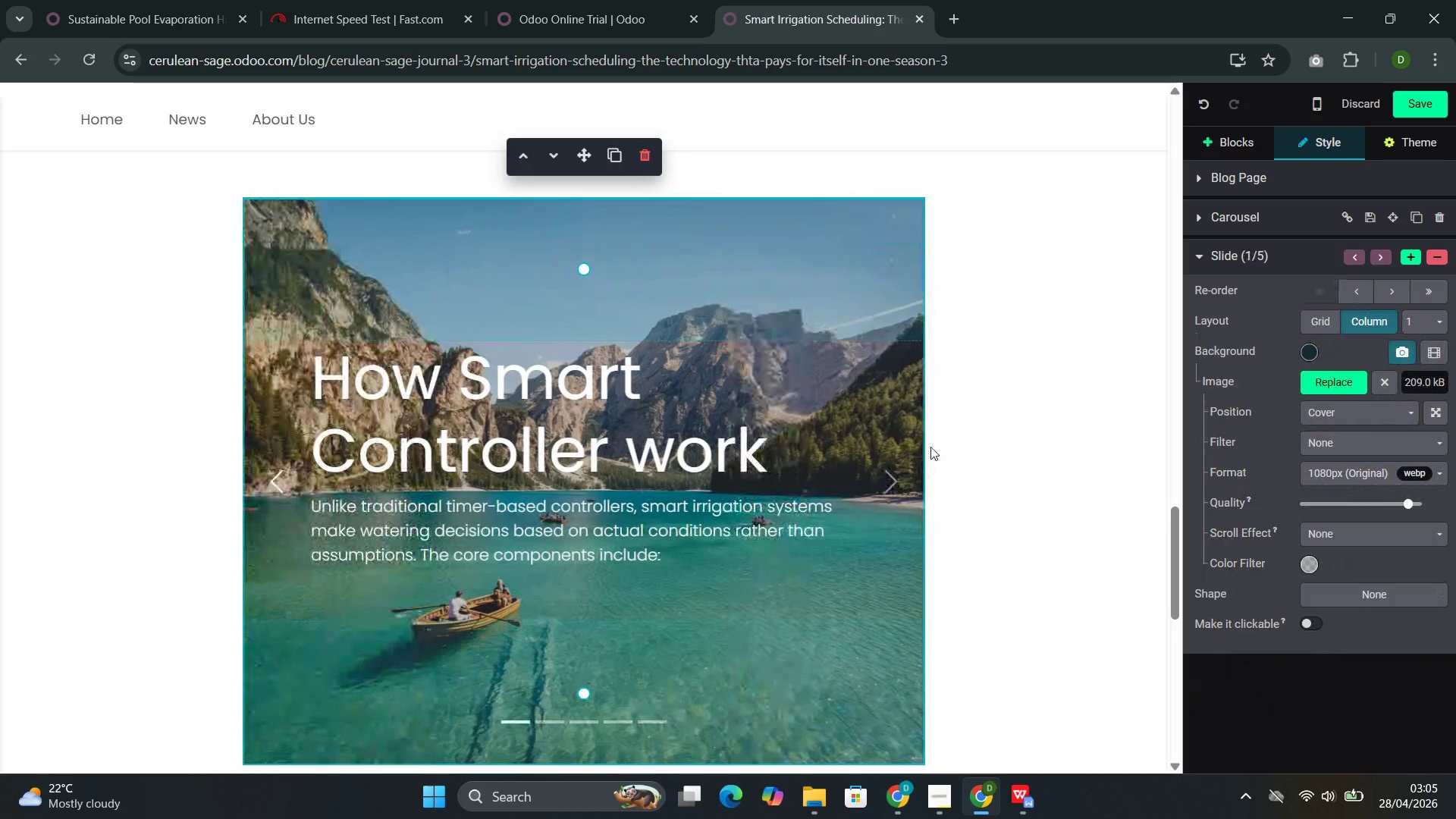 
left_click([902, 468])
 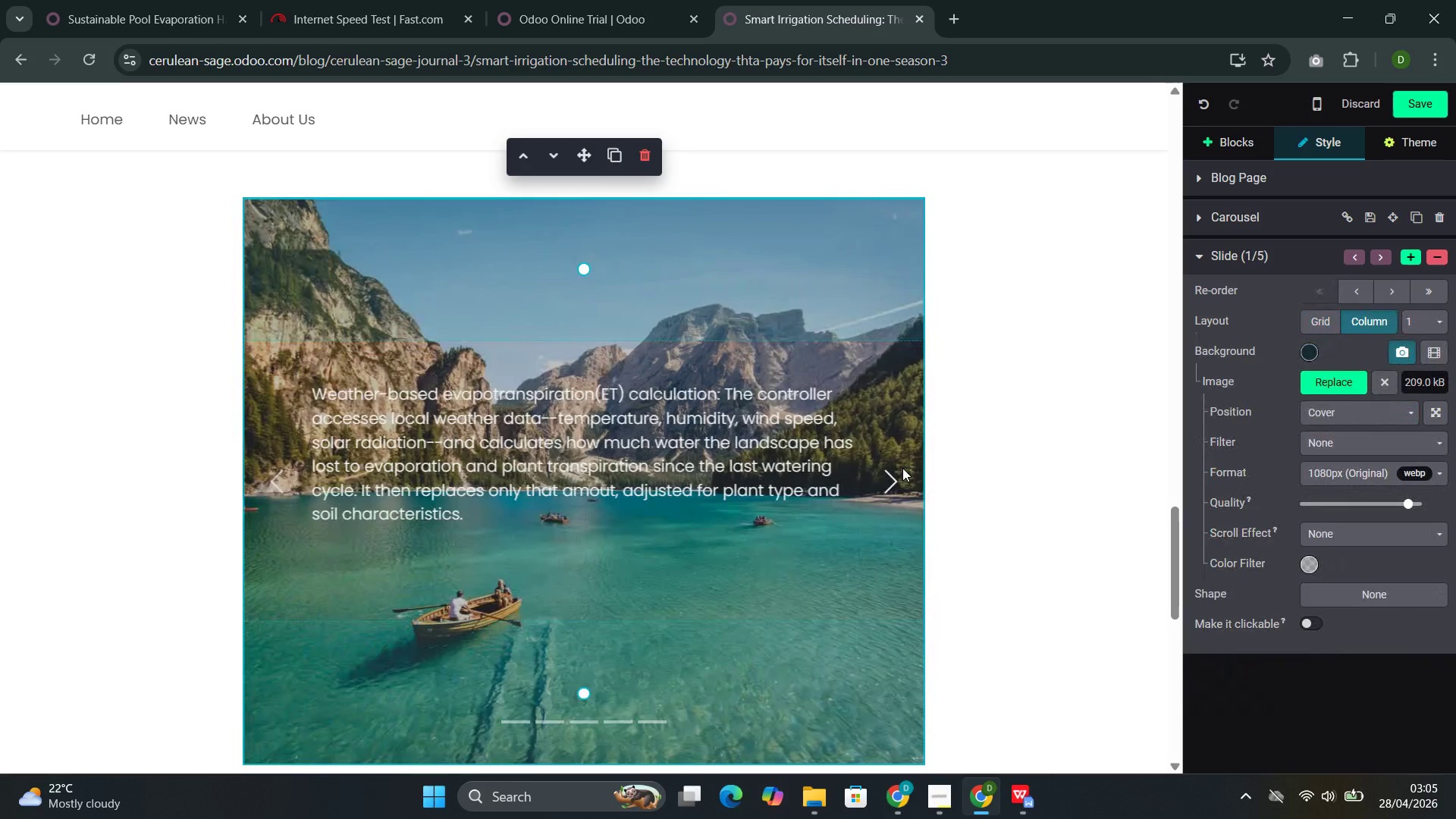 
left_click([902, 468])
 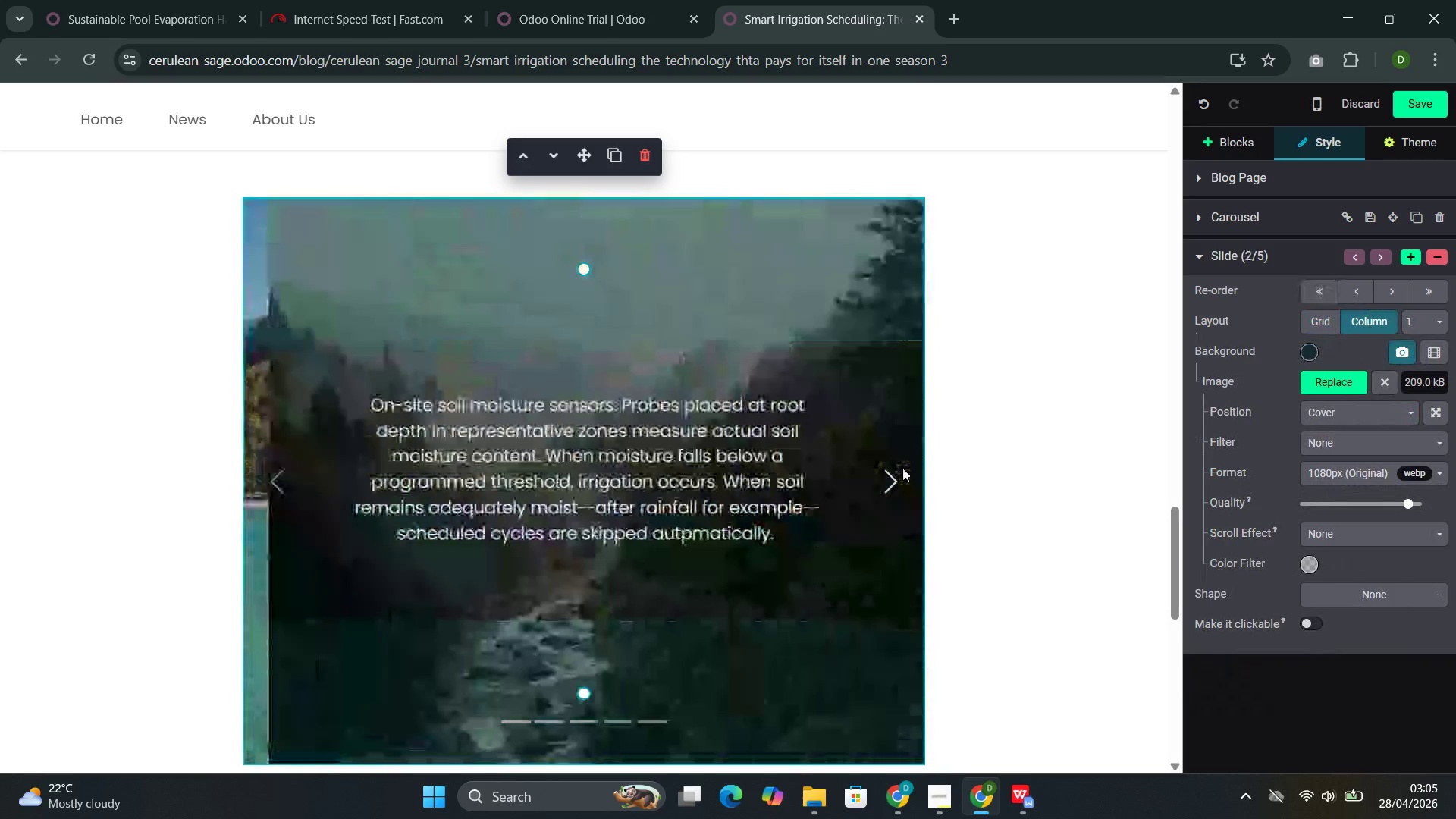 
left_click([902, 468])
 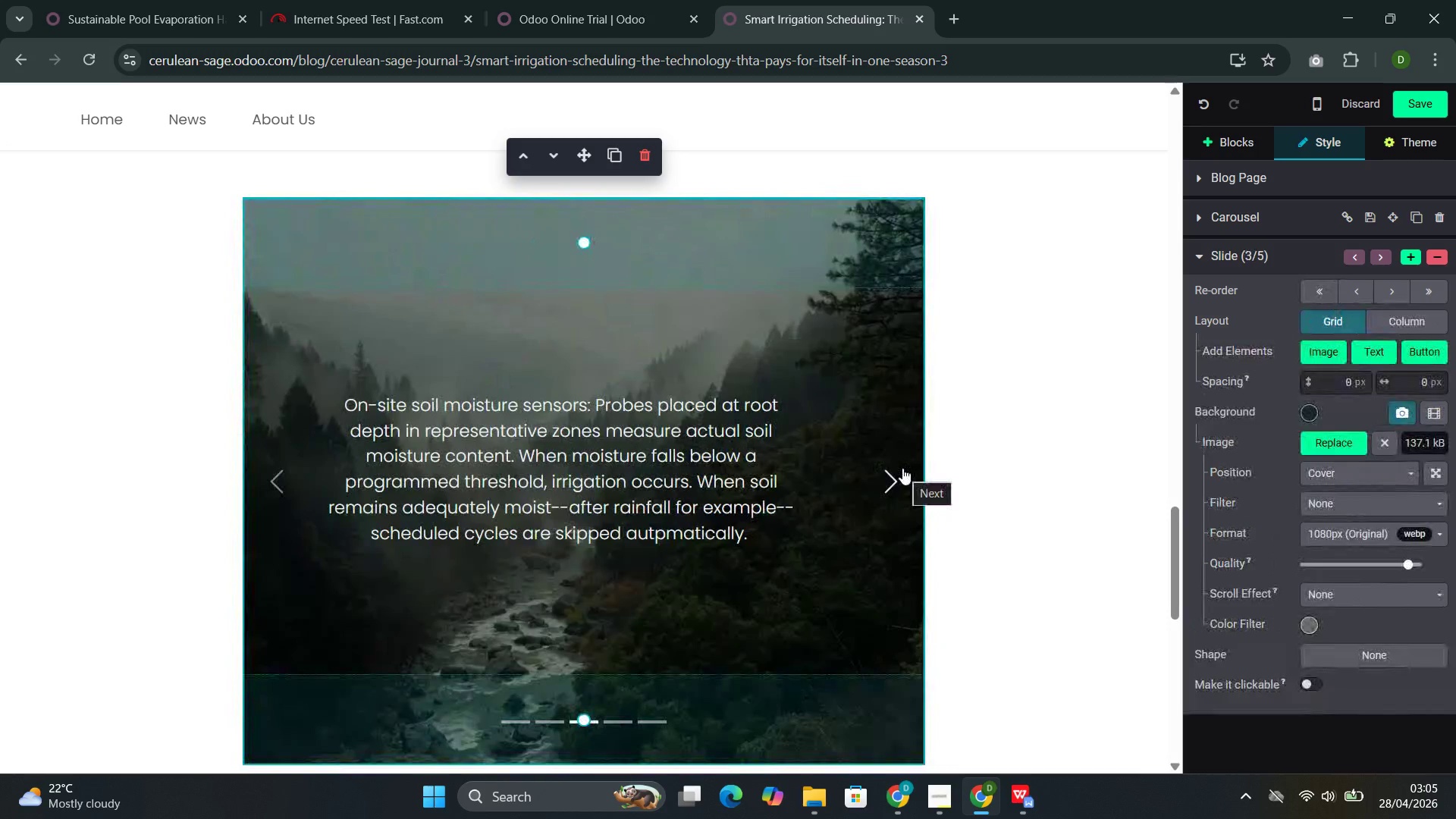 
left_click([902, 468])
 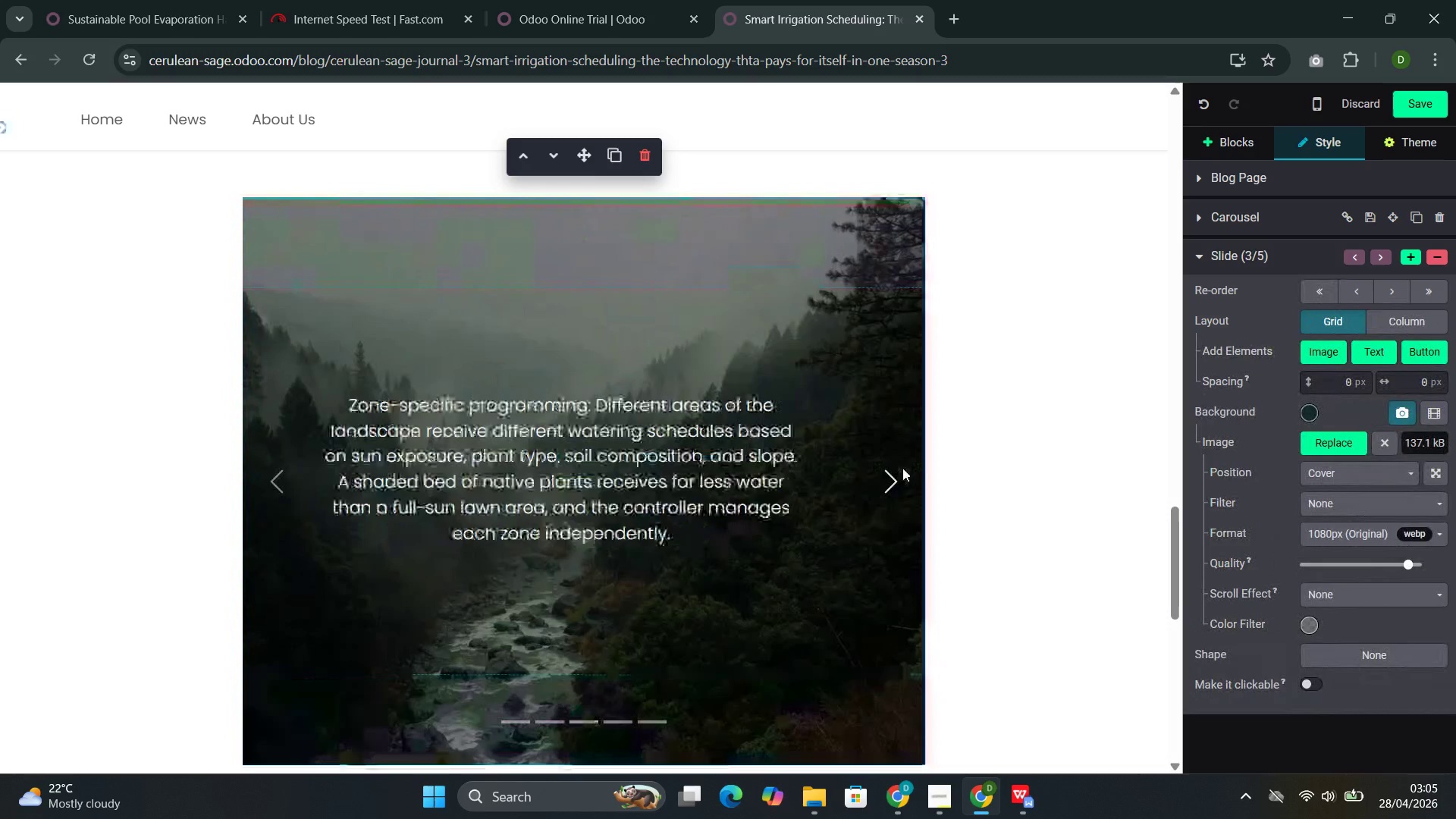 
left_click([902, 468])
 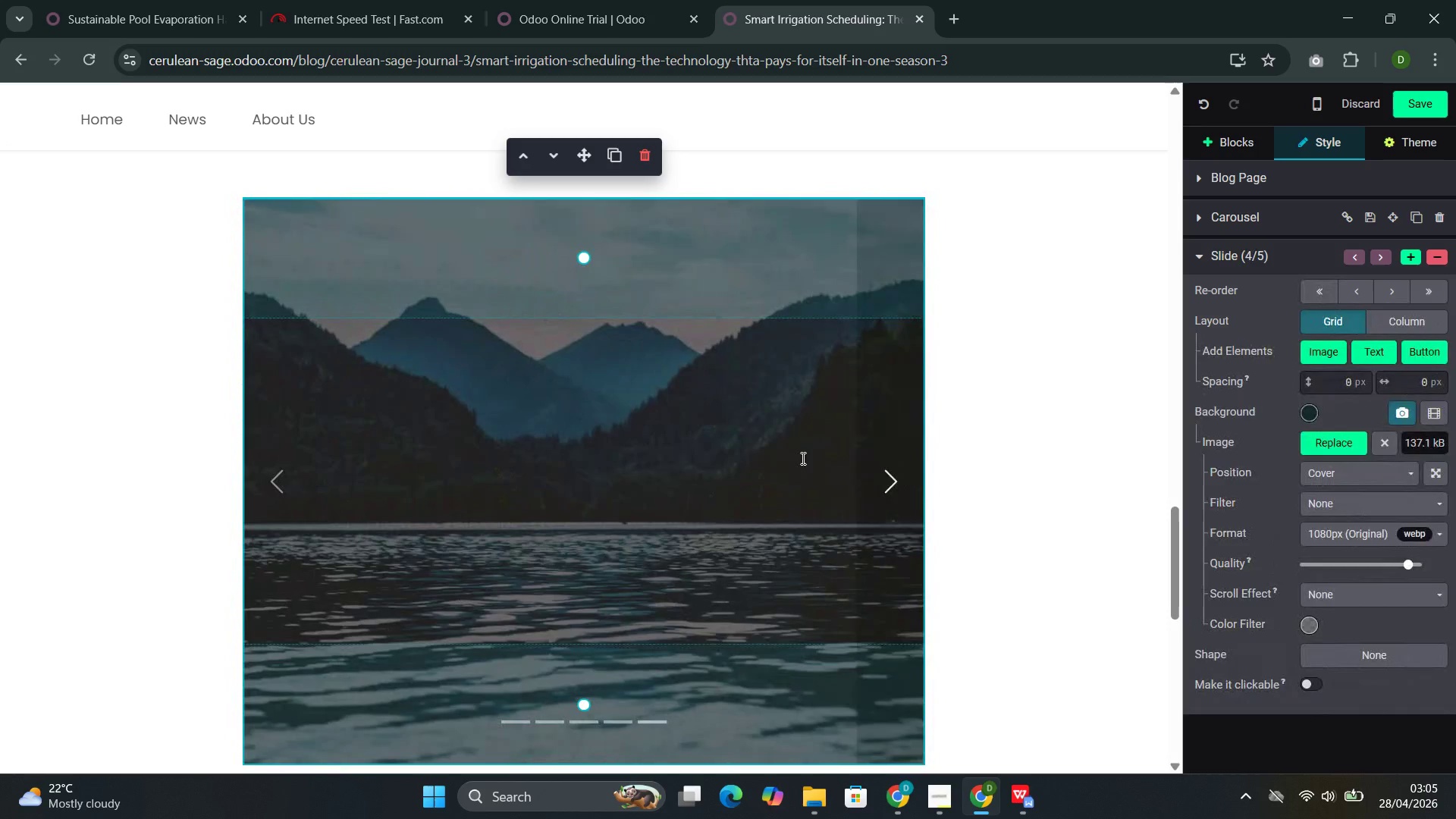 
left_click([586, 458])
 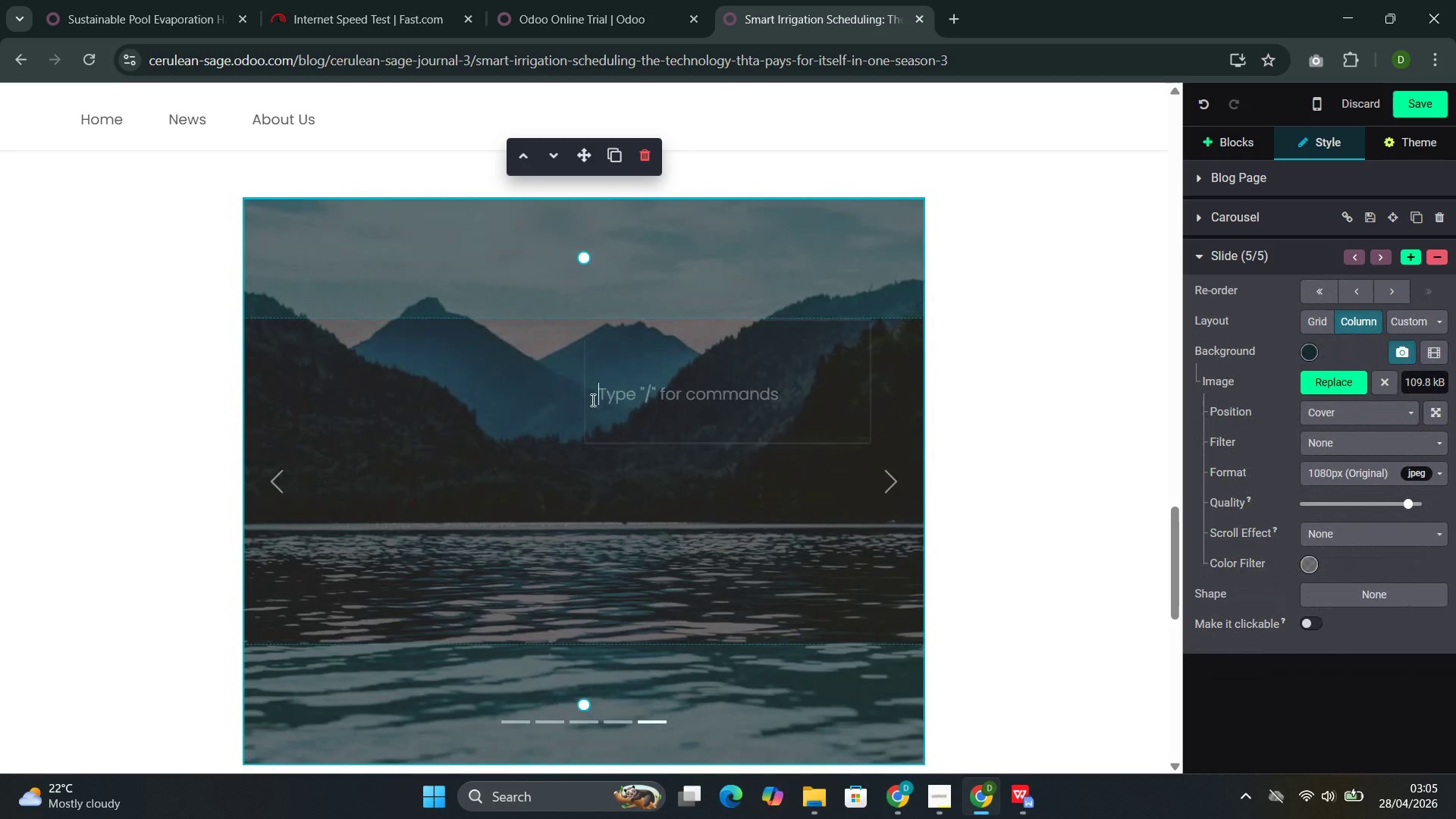 
left_click([583, 414])
 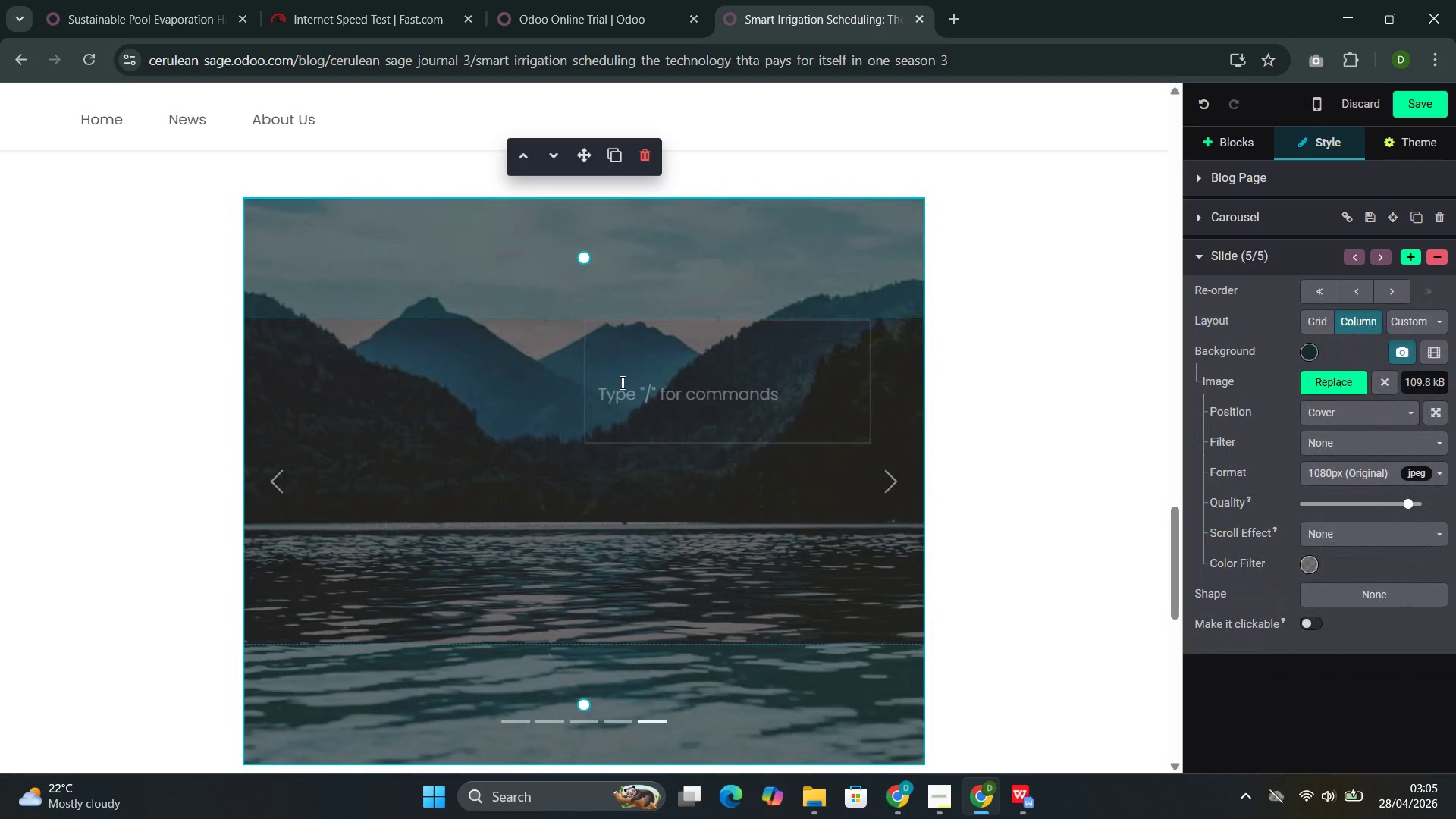 
left_click([621, 382])
 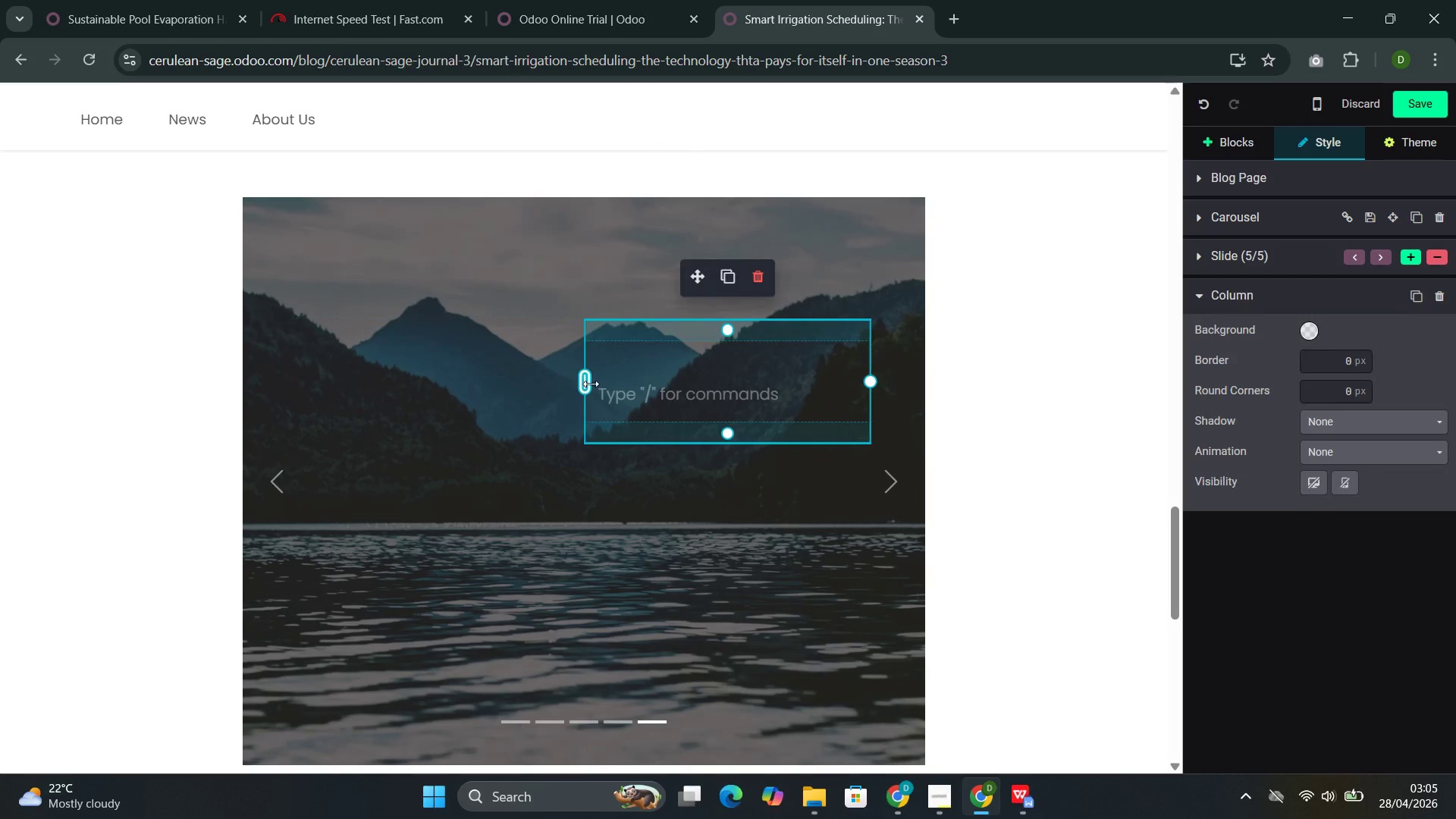 
left_click_drag(start_coordinate=[591, 384], to_coordinate=[305, 424])
 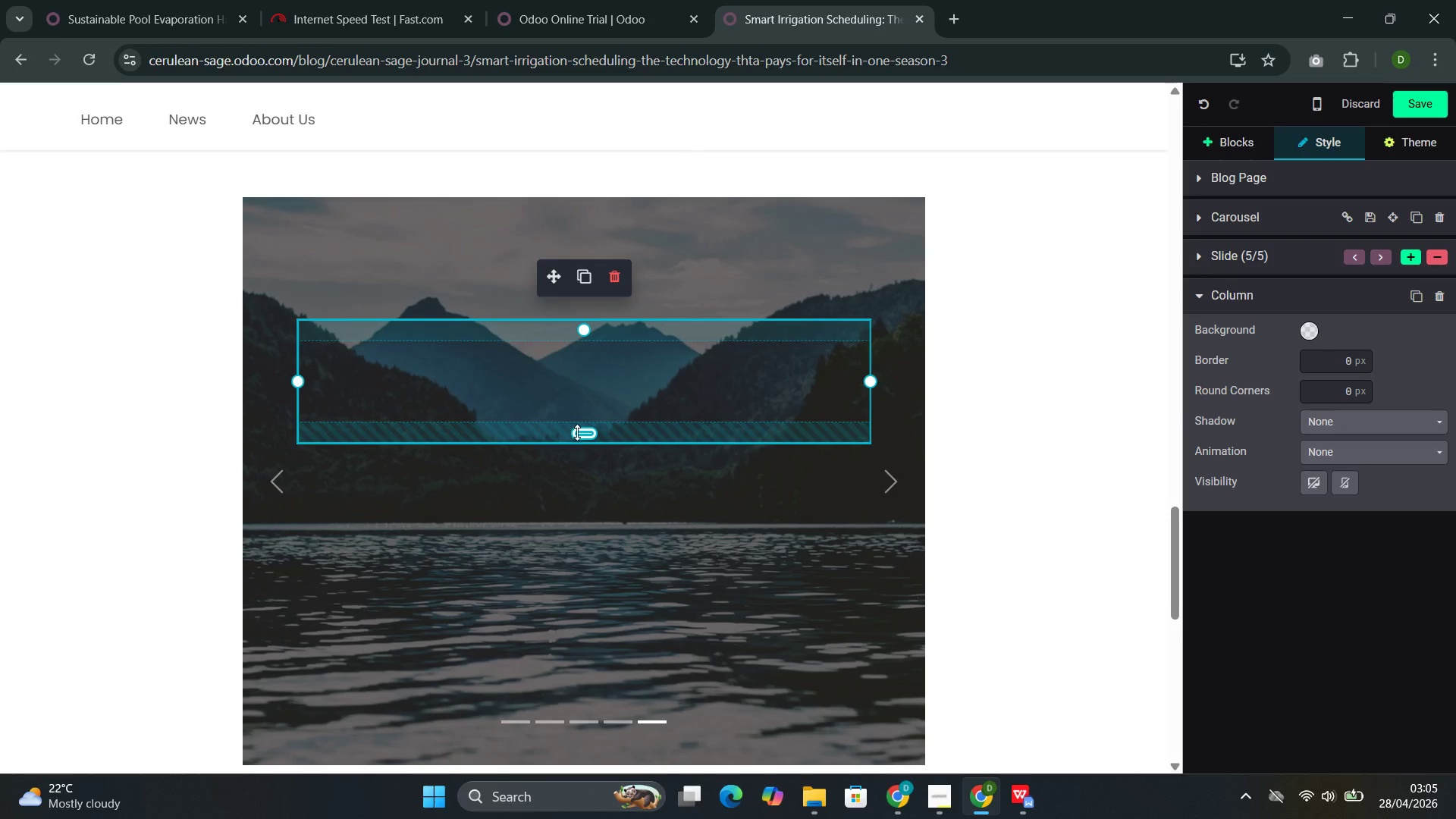 
left_click_drag(start_coordinate=[581, 432], to_coordinate=[549, 574])
 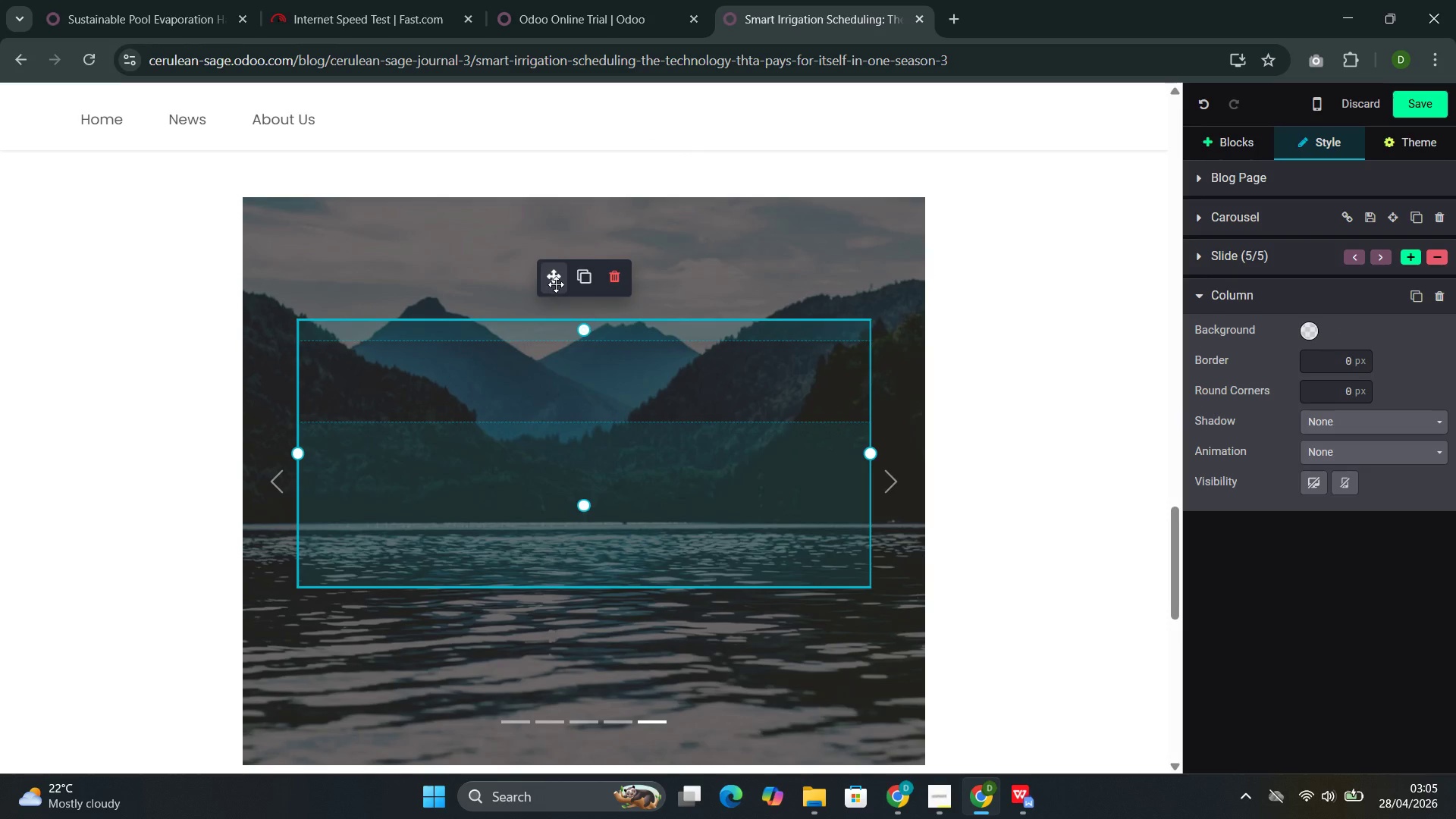 
left_click_drag(start_coordinate=[556, 284], to_coordinate=[541, 427])
 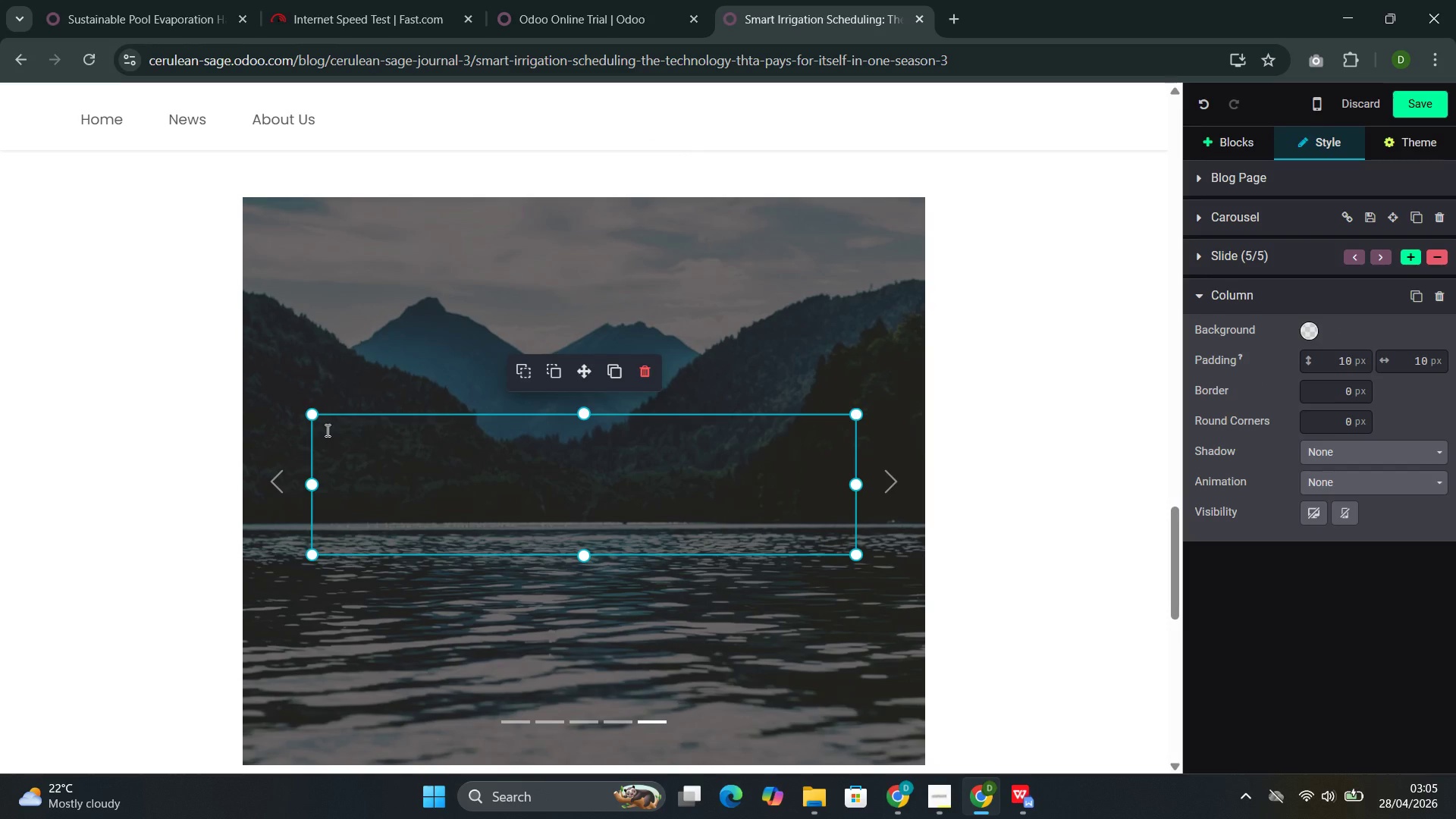 
left_click([327, 430])
 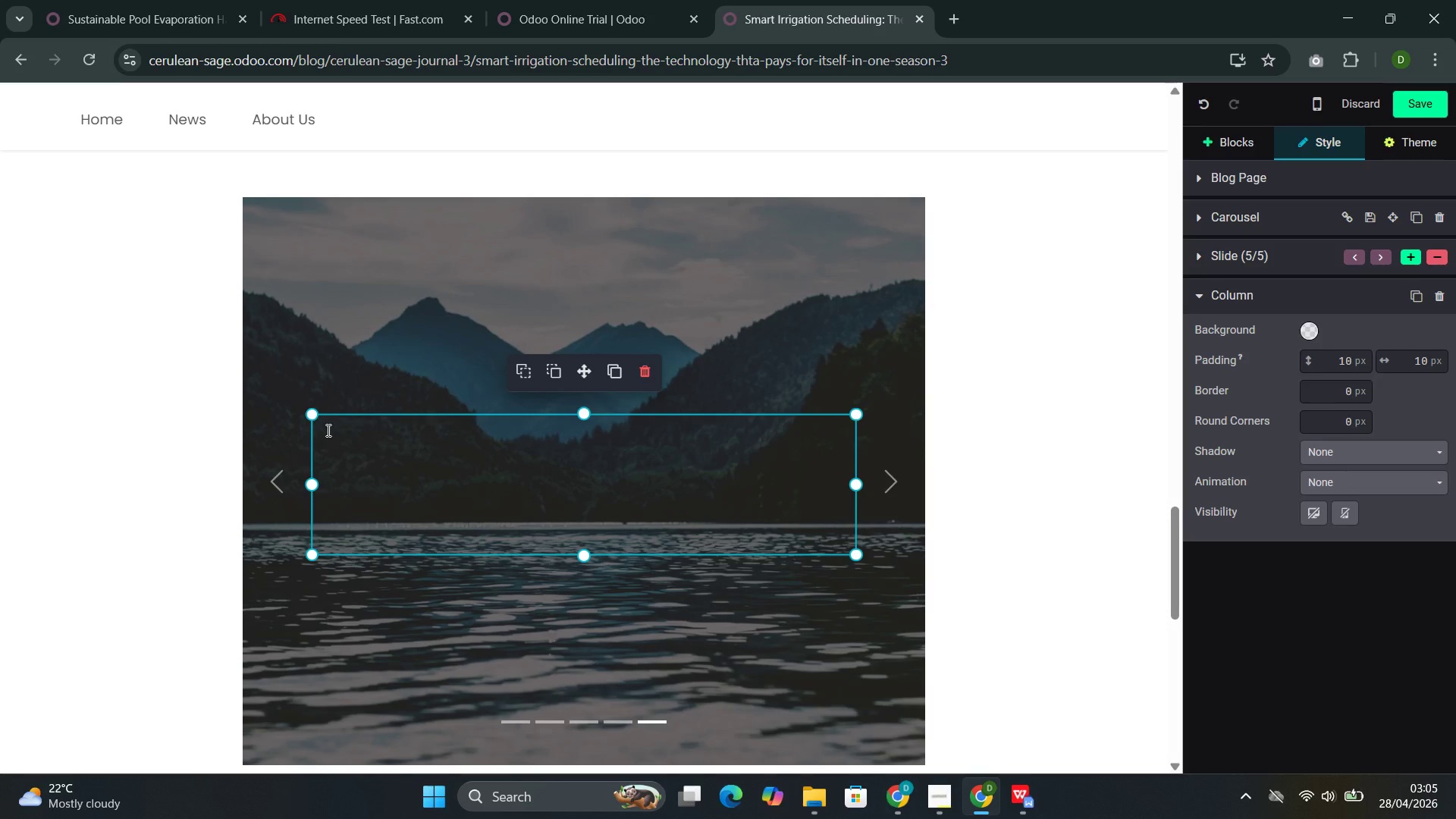 
type(Rain n)
key(Backspace)
type(and freeze sensors )
key(Backspace)
type(: Immediate cessation of irrigation during rainfall reve)
key(Backspace)
key(Backspace)
key(Backspace)
key(Backspace)
type(prevents the d)
key(Backspace)
type(familiar sight of sprin)
key(Backspace)
type(nklers running in a dow)
 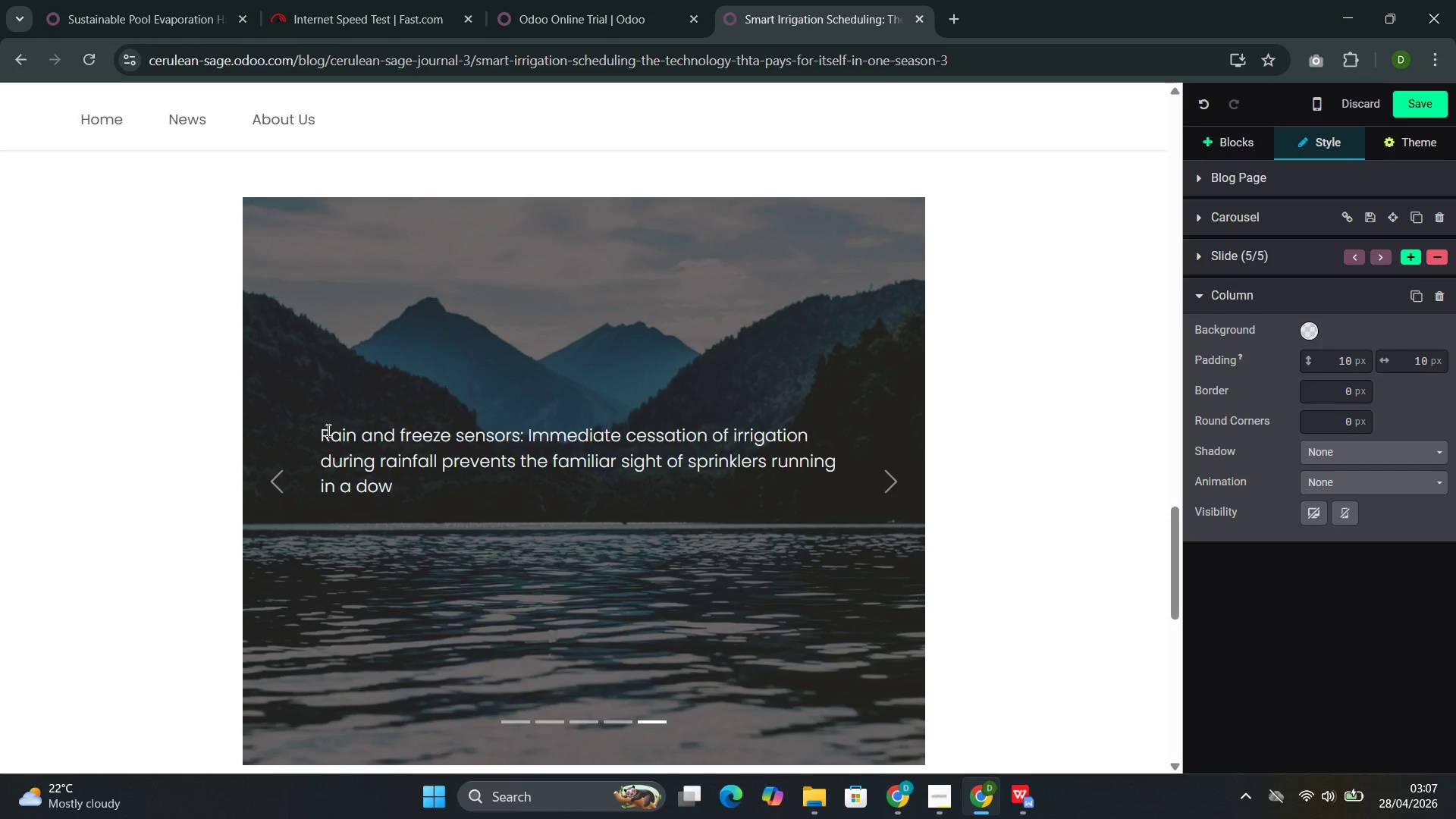 
type(npour )
key(Backspace)
key(Backspace)
type(. Freeze sensors prevent)
 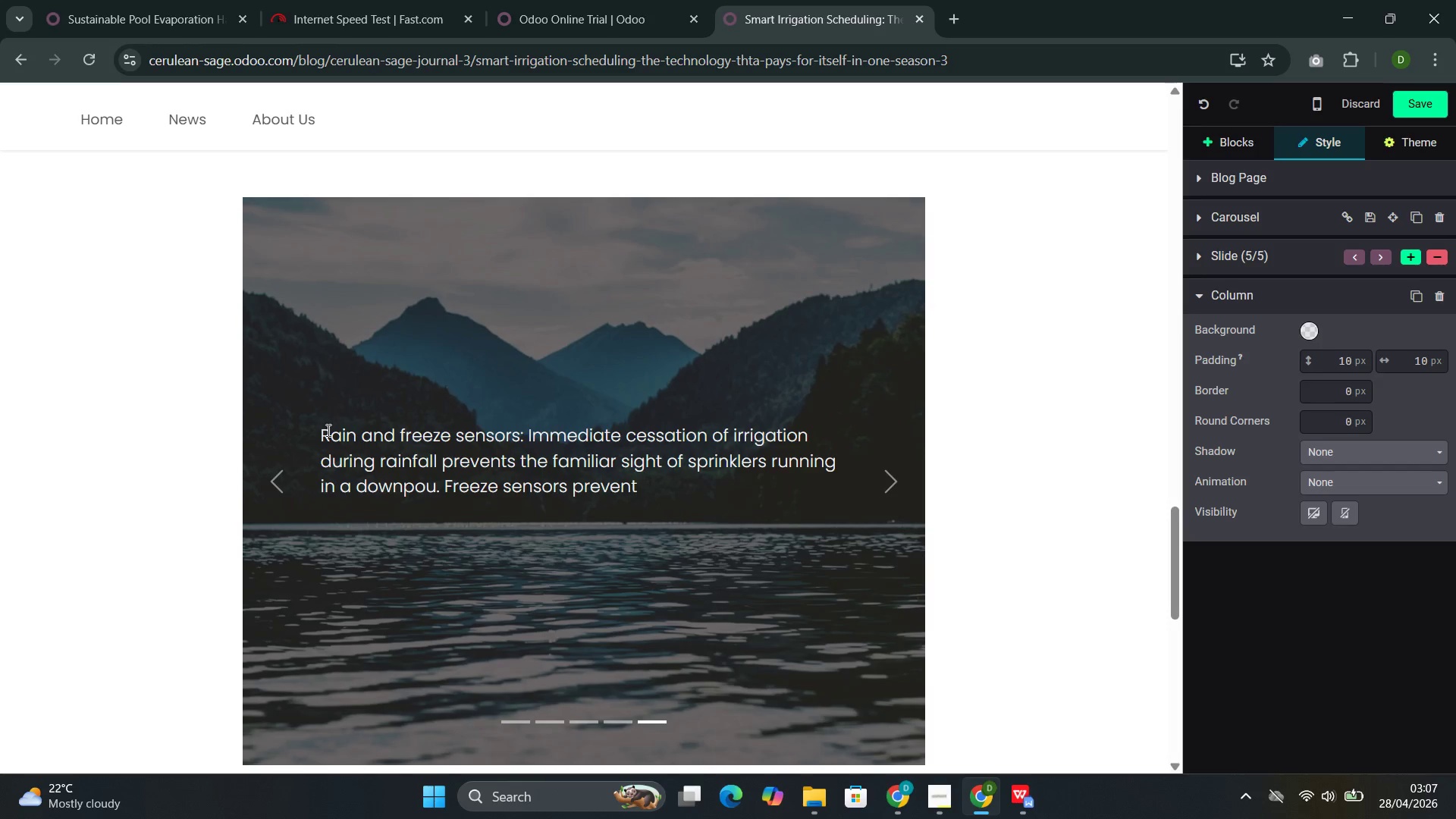 
wait(9.2)
 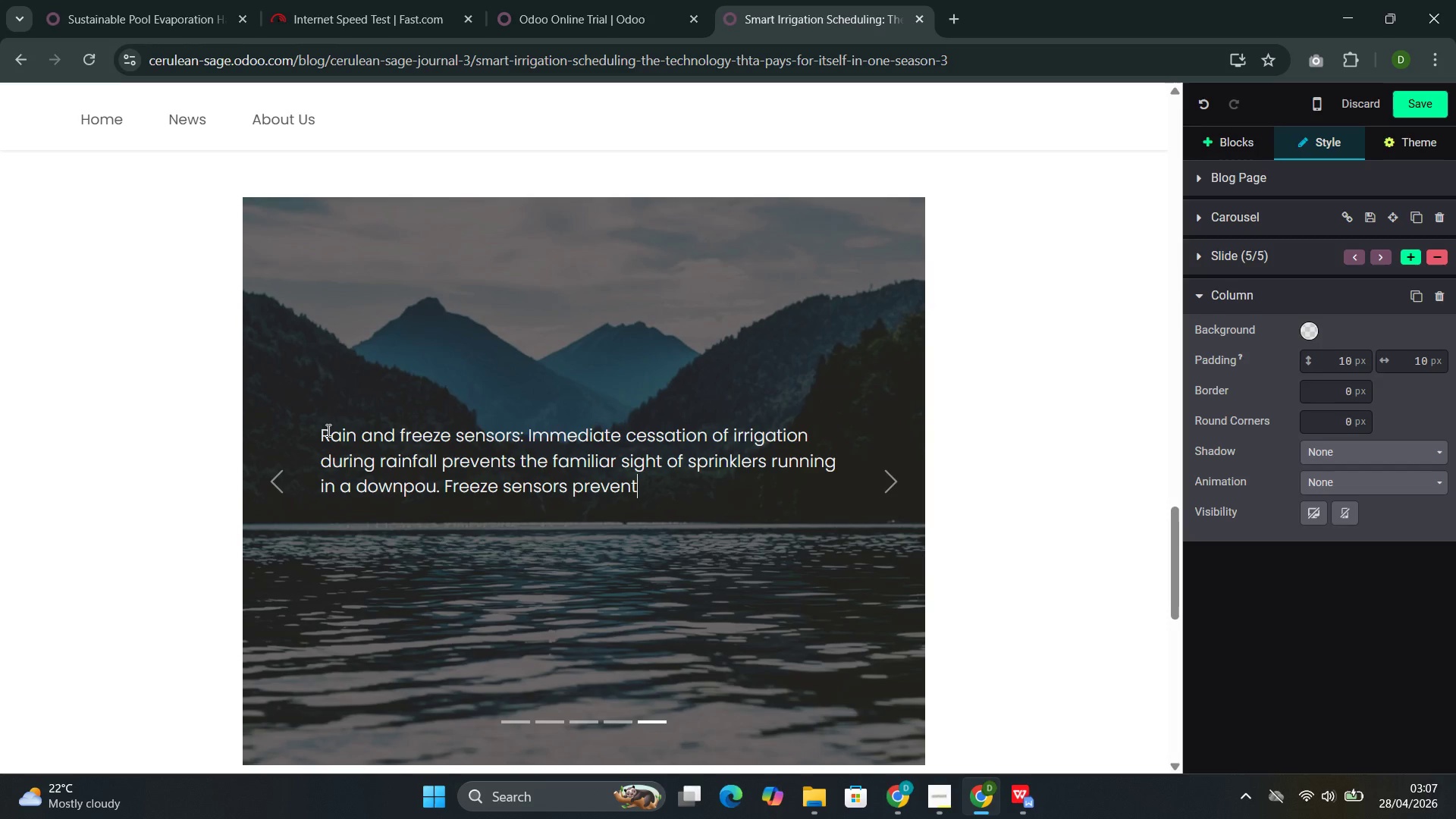 
type( irrigatii)
key(Backspace)
type(on during cold conditions that would damage plants and create hazardous ice.)
 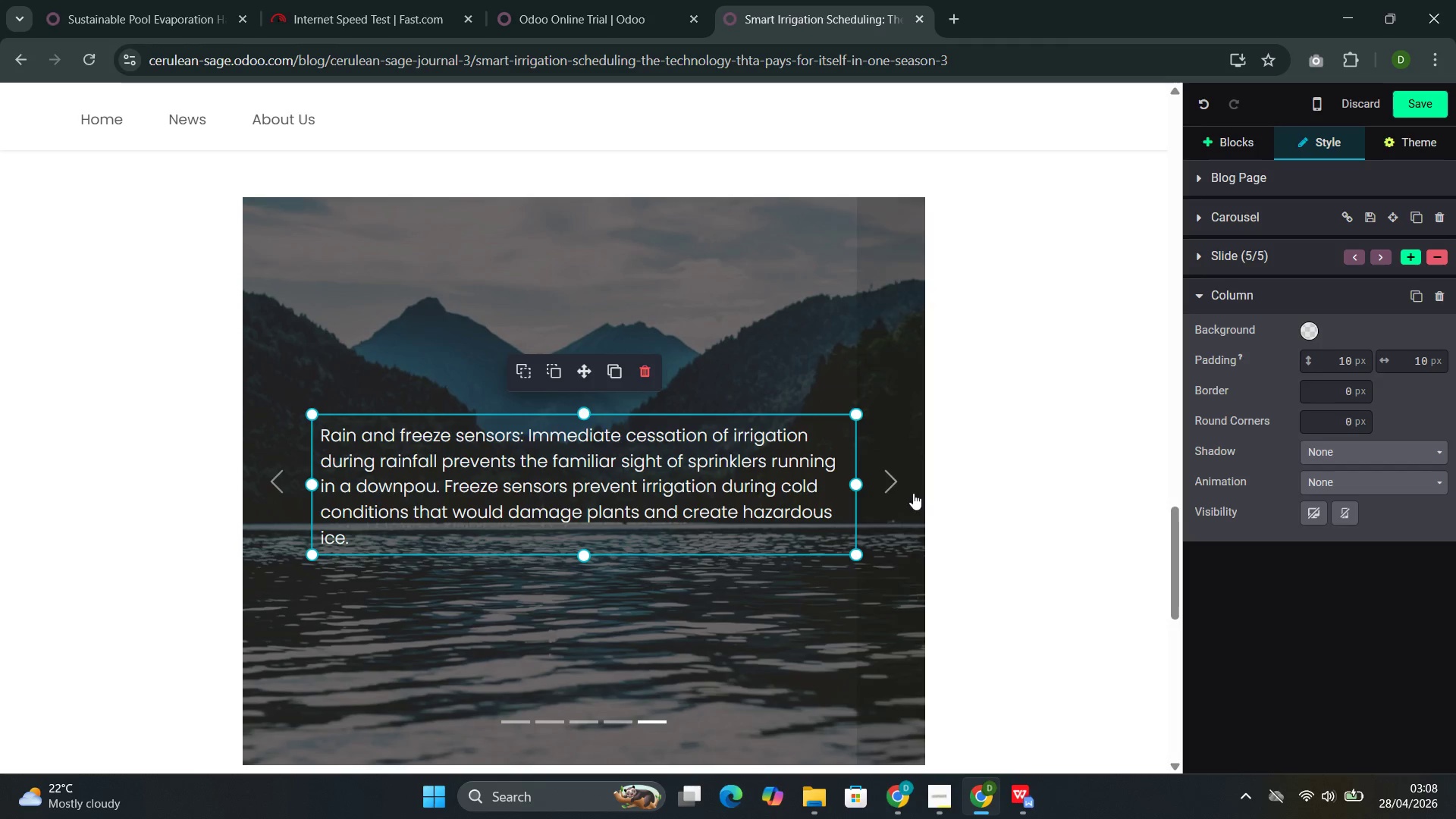 
left_click([969, 392])
 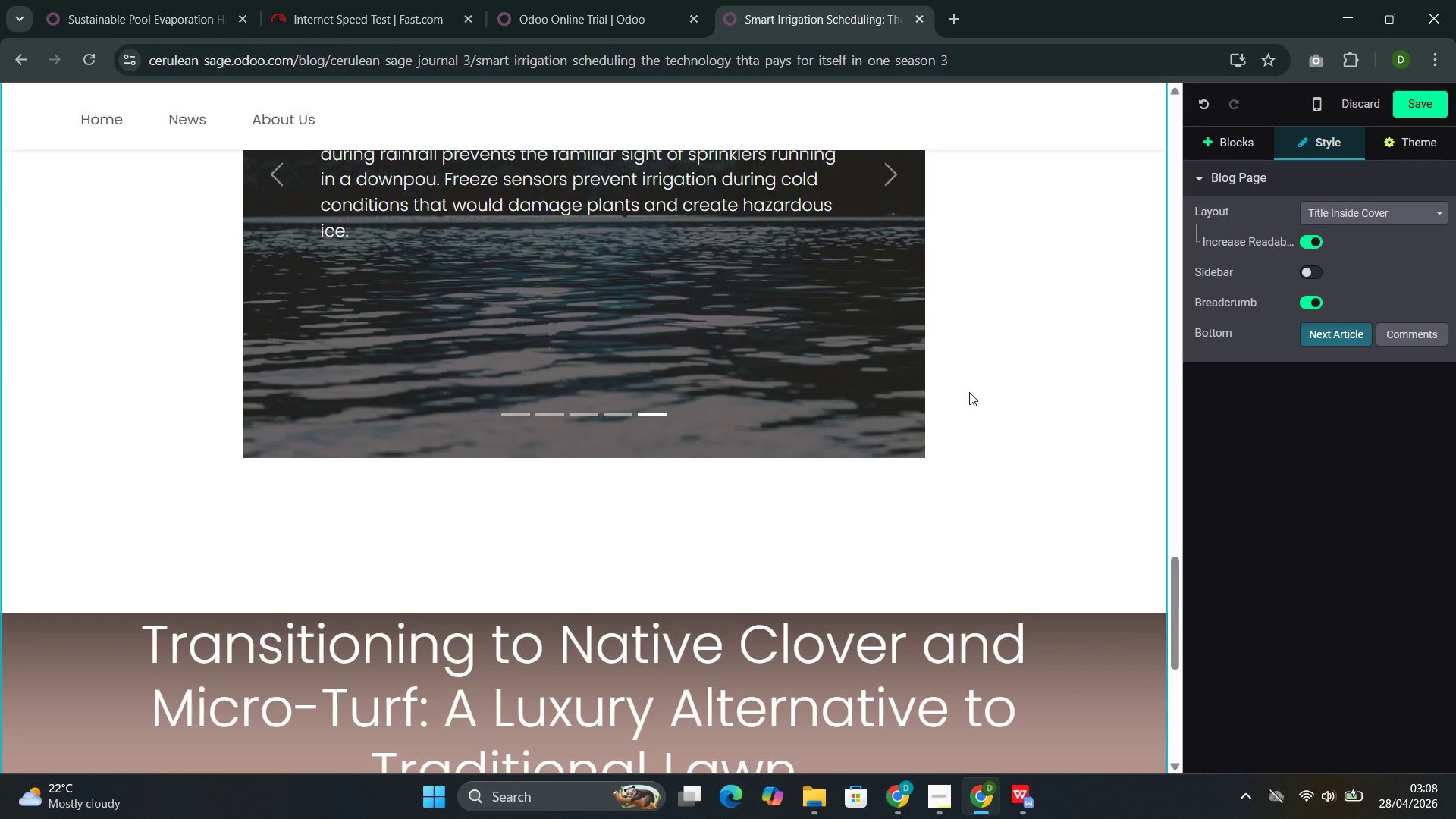 
wait(13.94)
 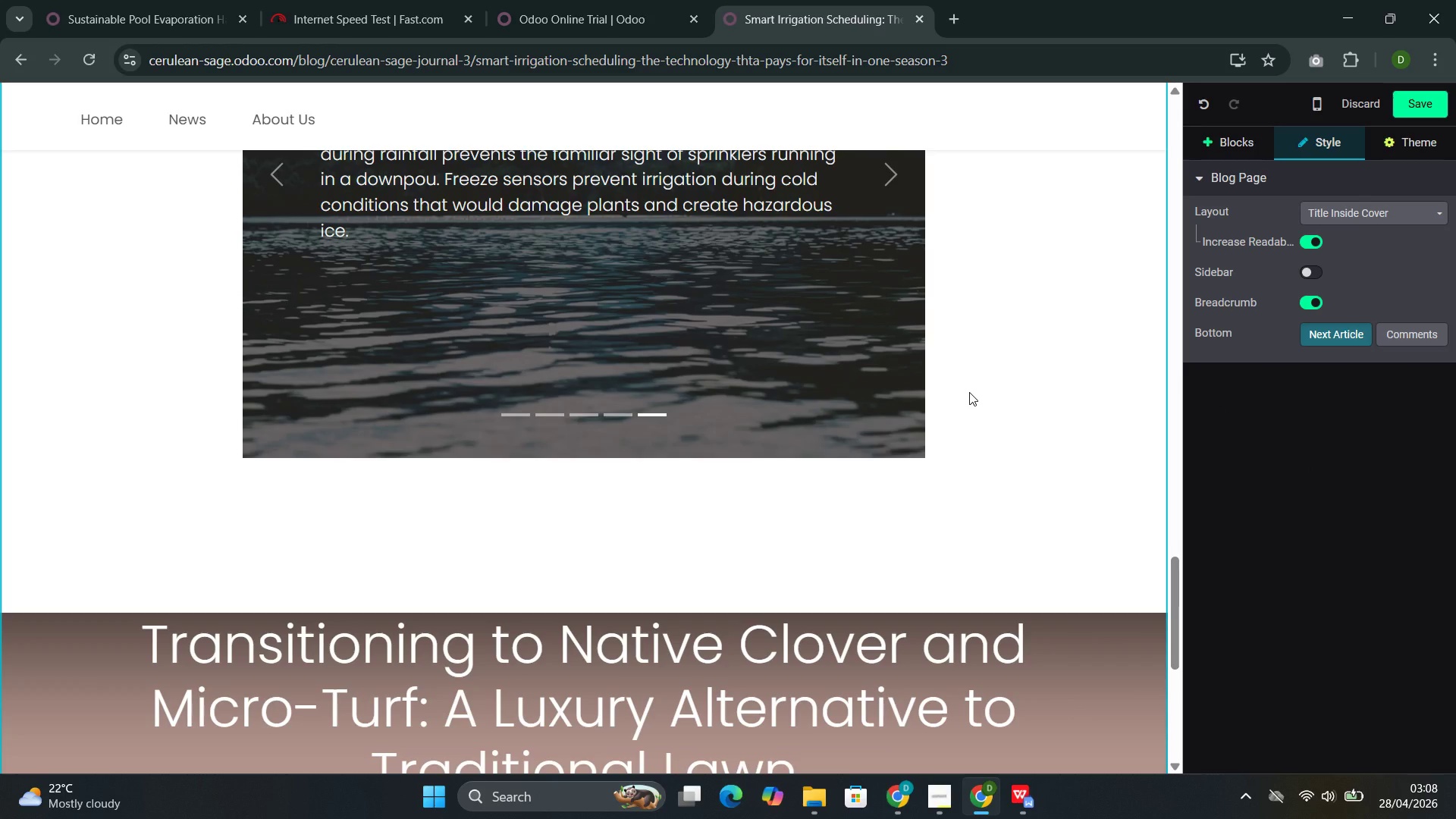 
left_click([1241, 140])
 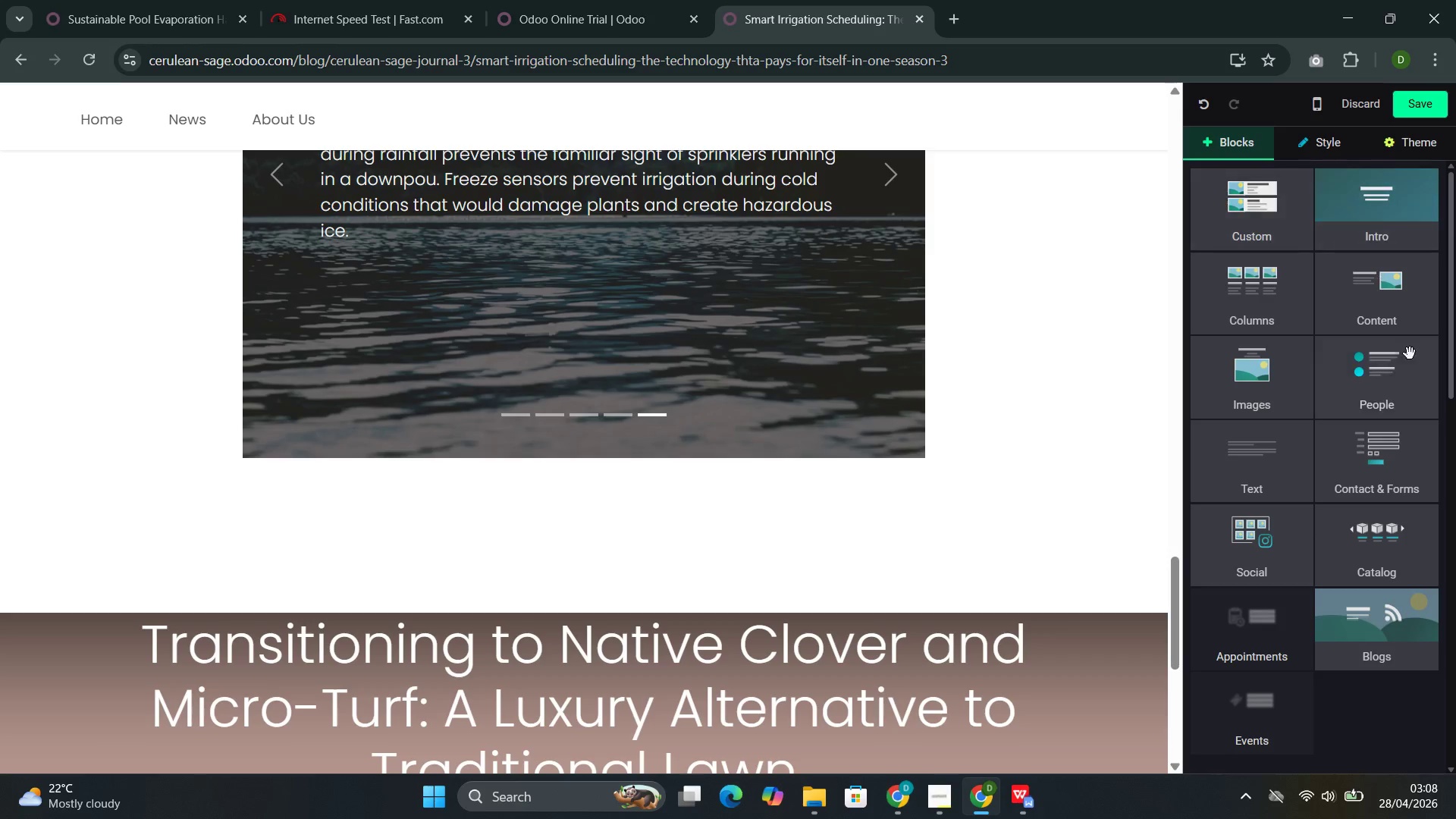 
left_click([1423, 399])
 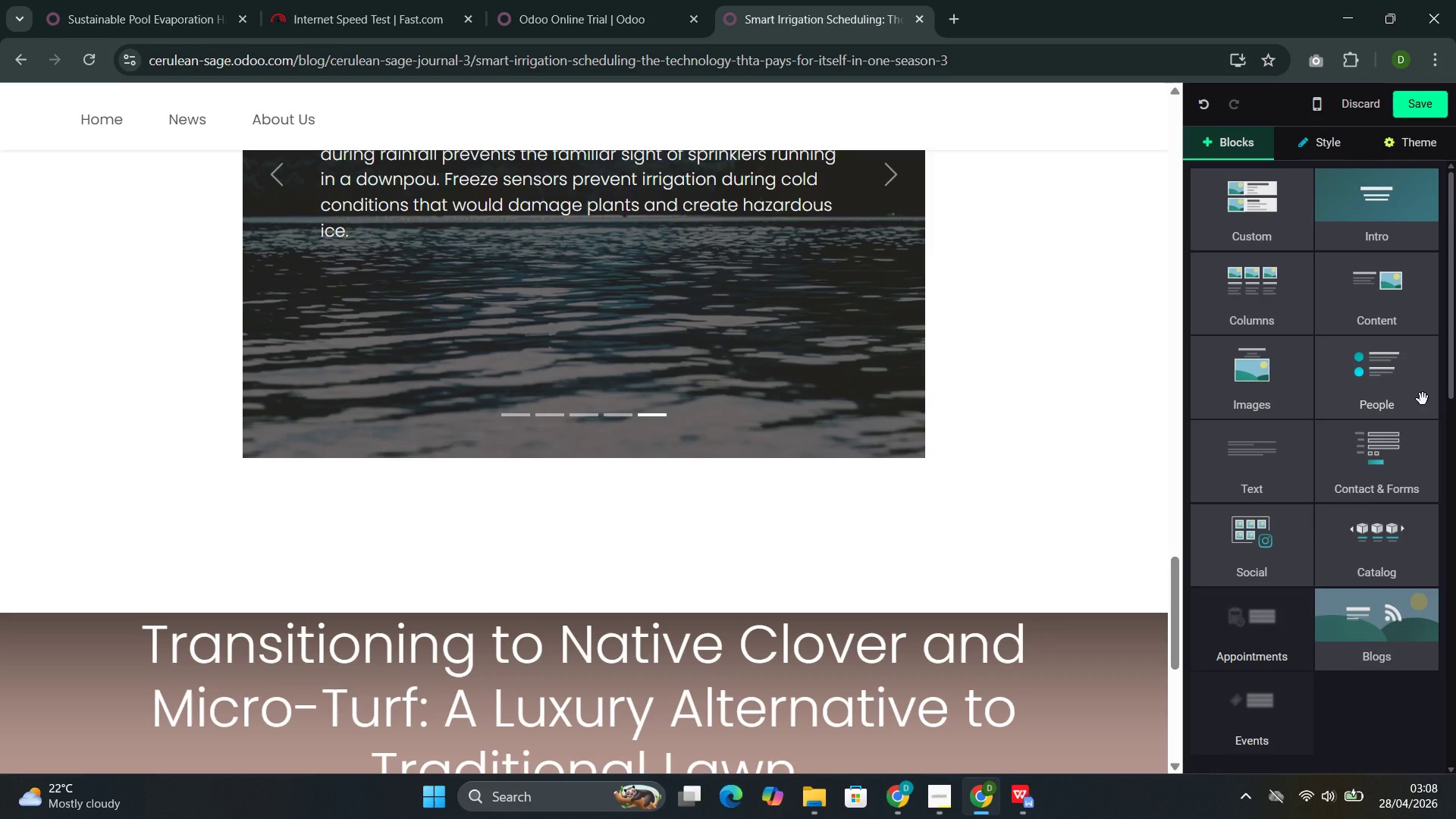 
mouse_move([1395, 397])
 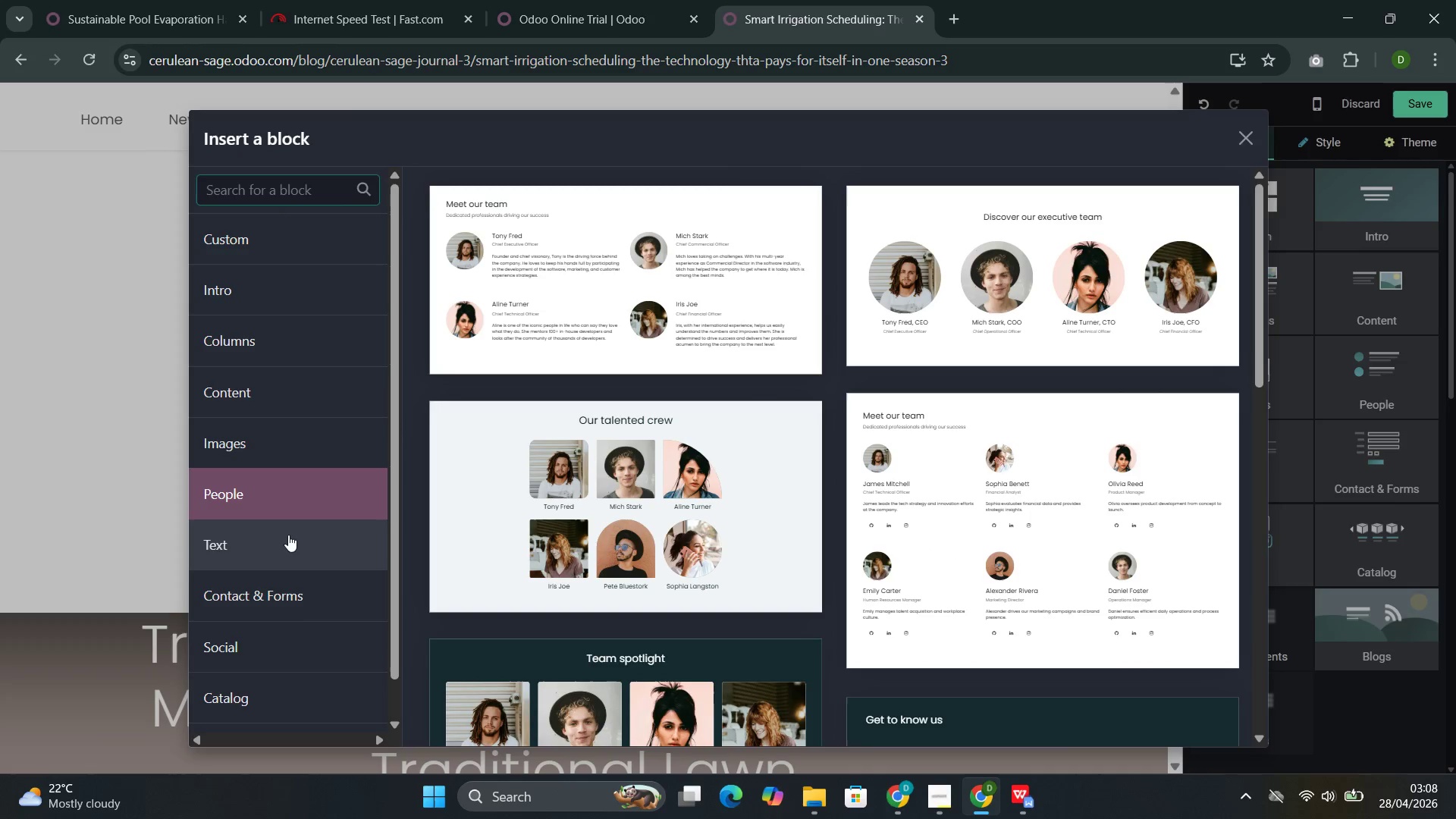 
left_click([289, 535])
 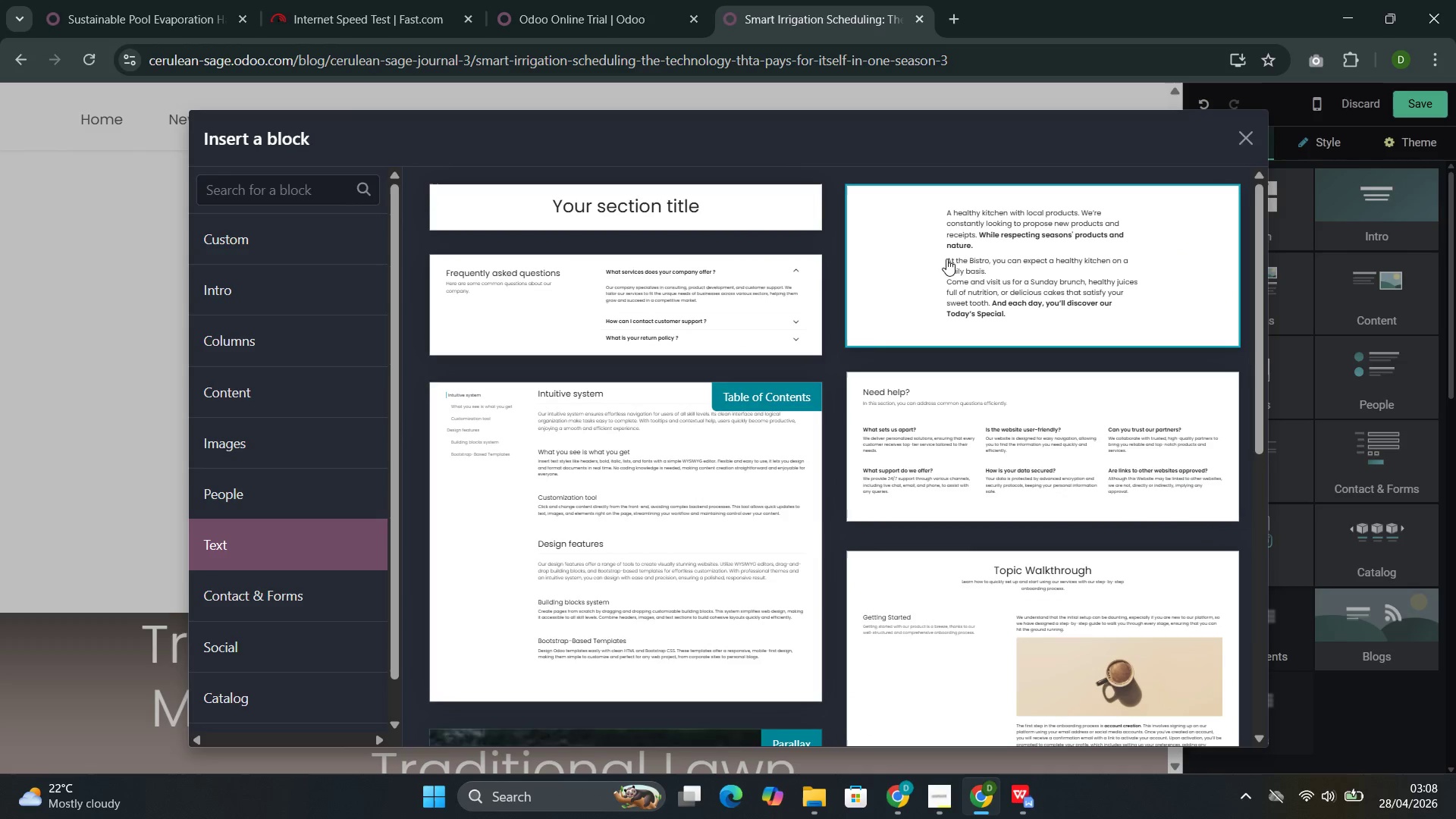 
left_click([975, 259])
 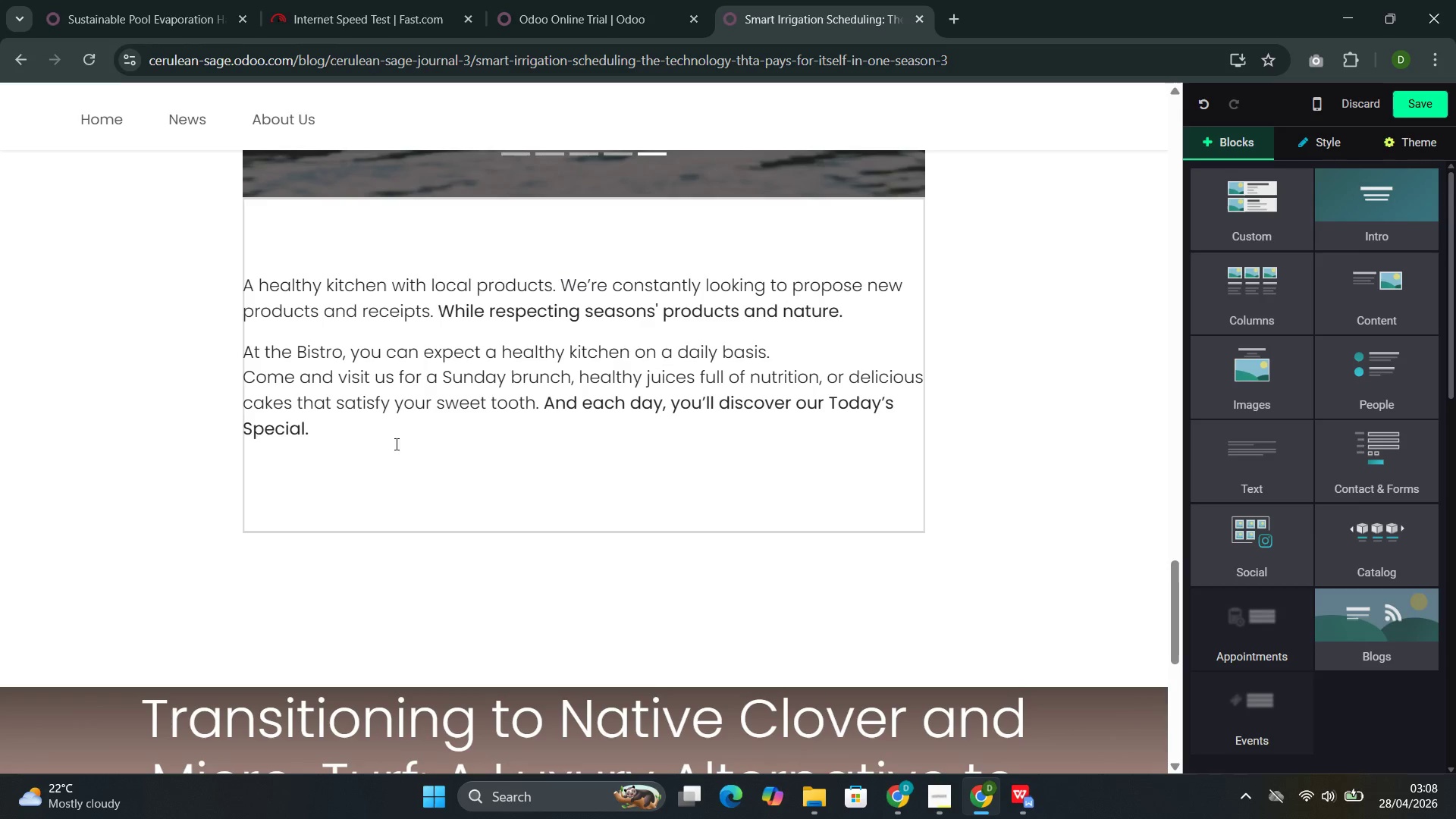 
double_click([356, 454])
 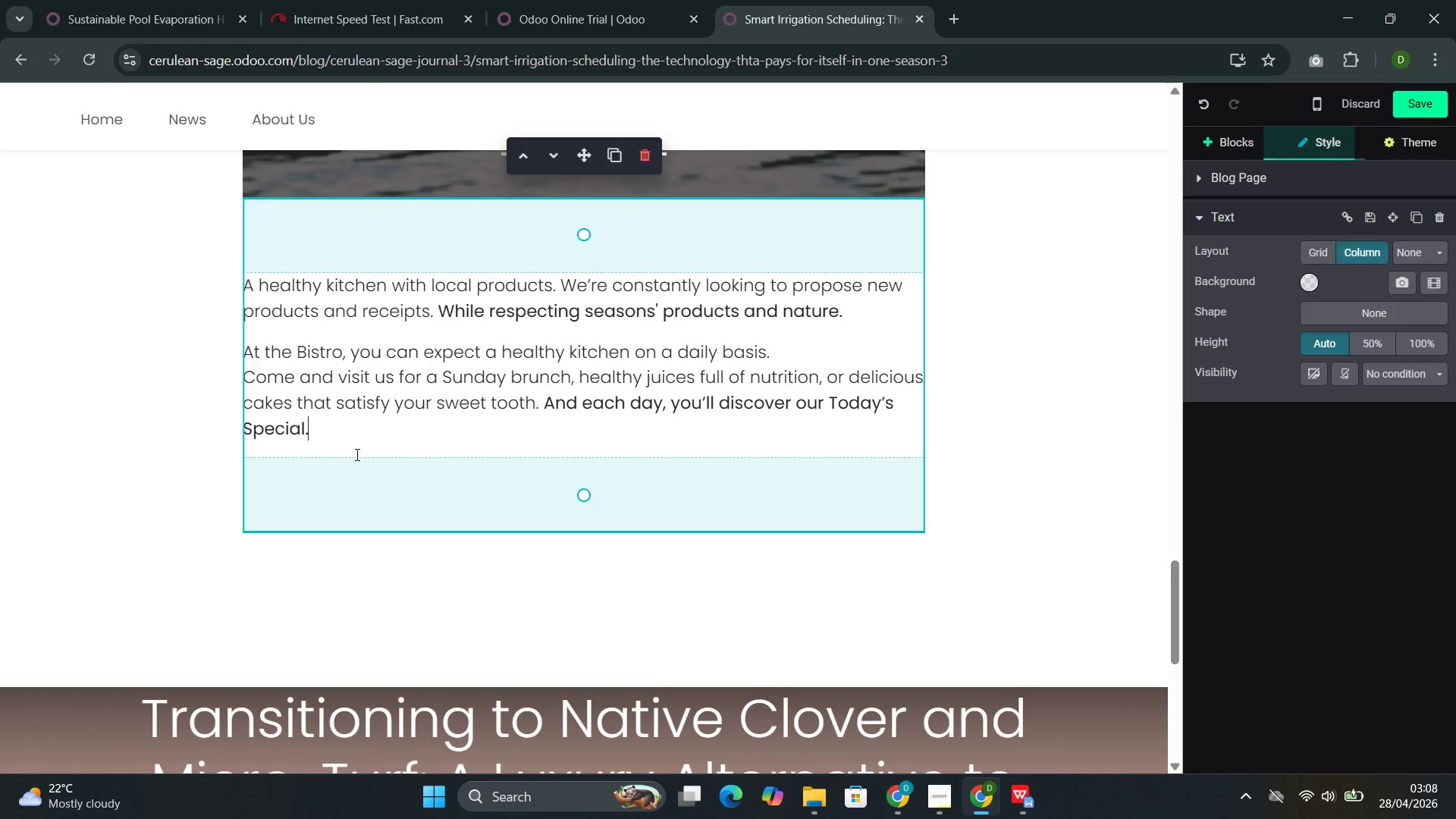 
triple_click([356, 454])
 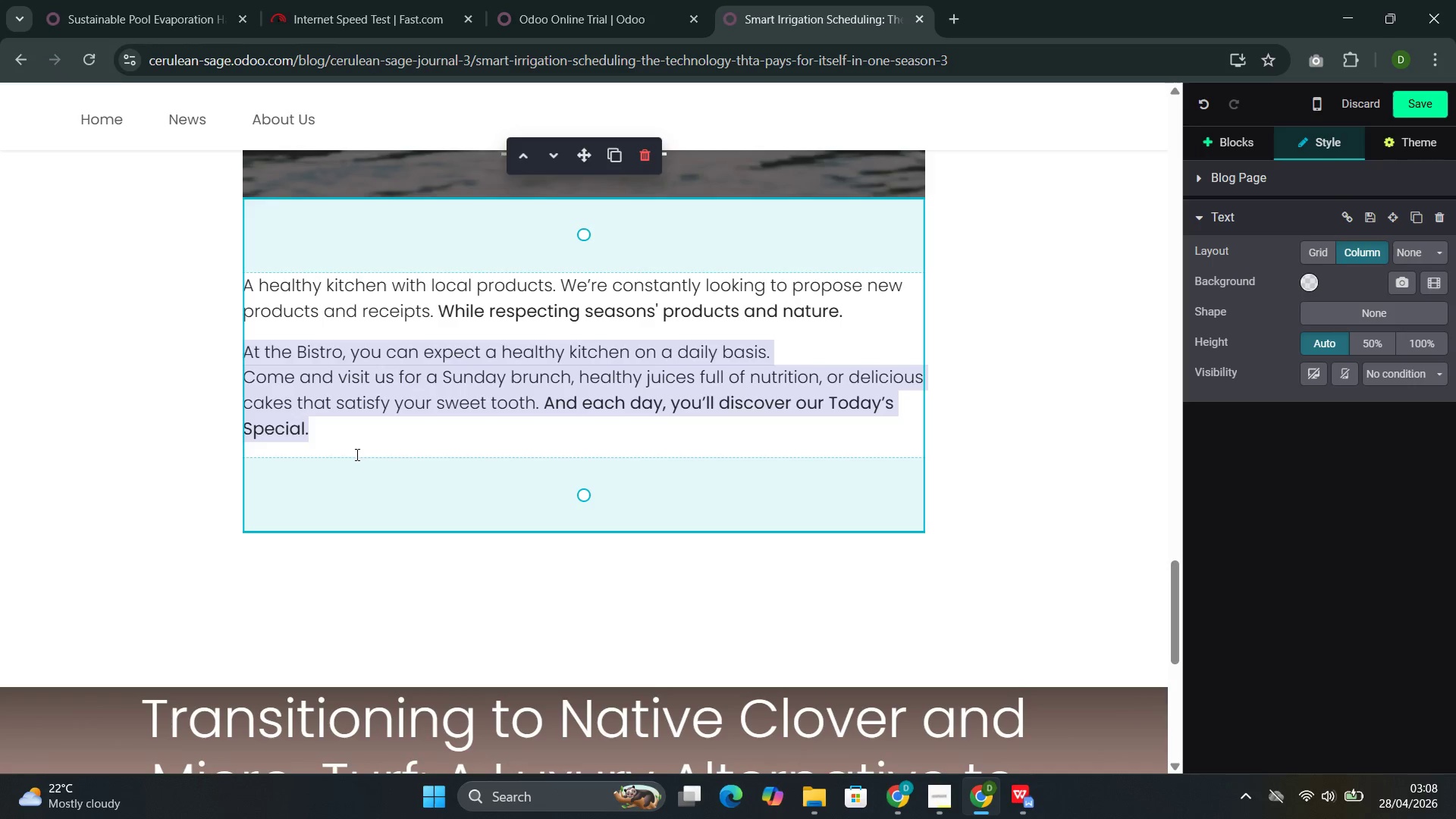 
triple_click([356, 454])
 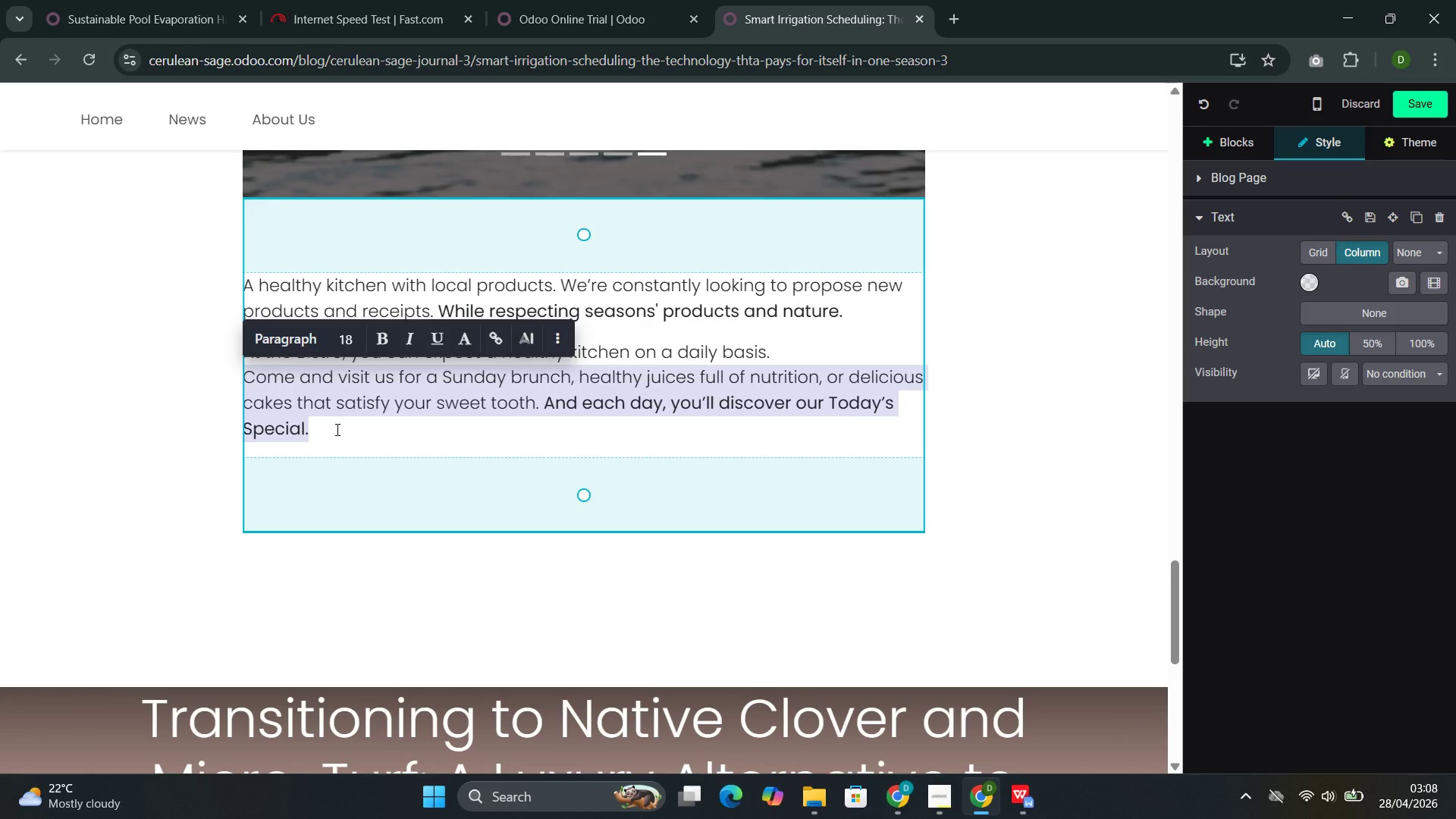 
key(Backspace)
 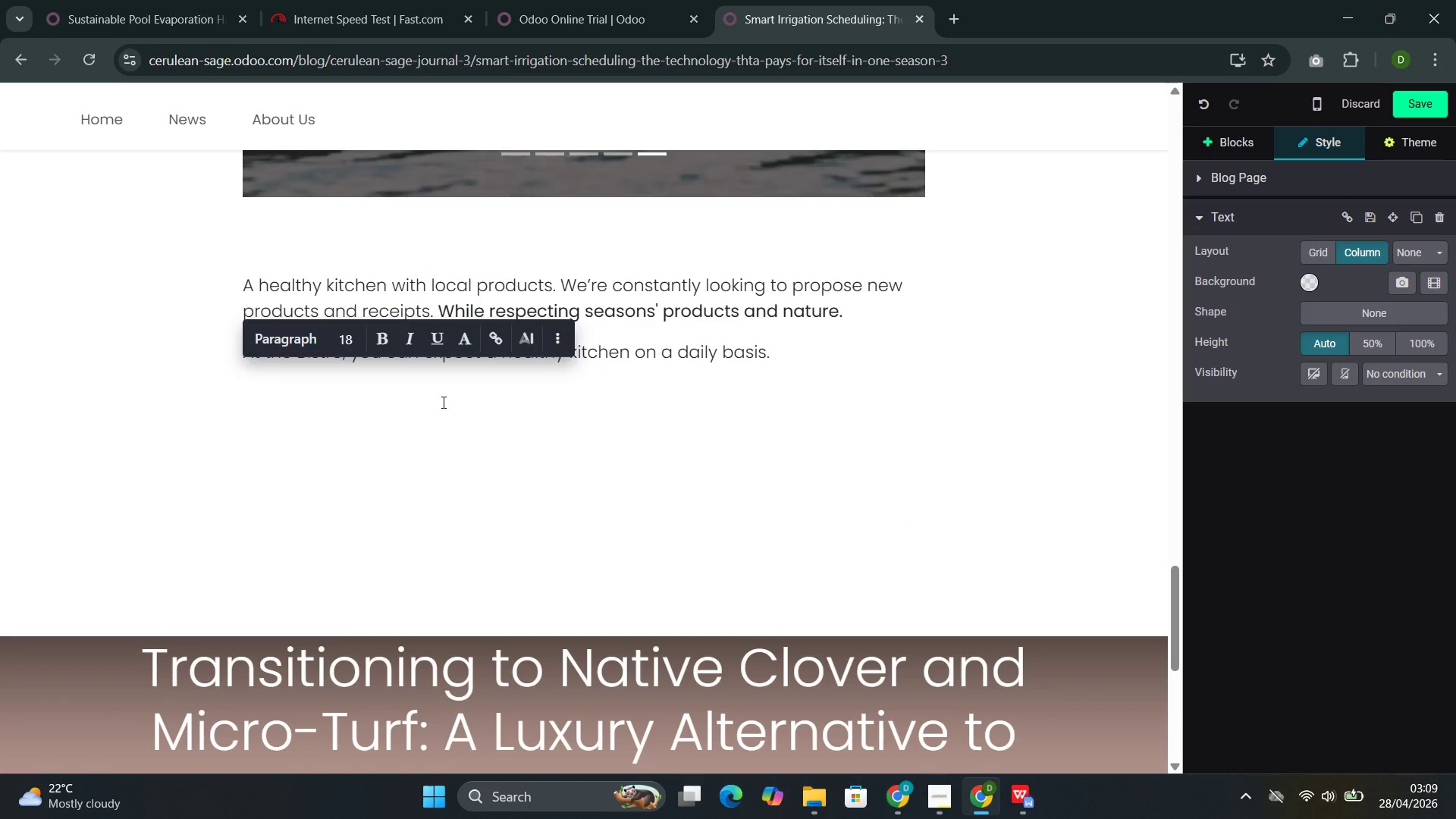 
left_click([444, 401])
 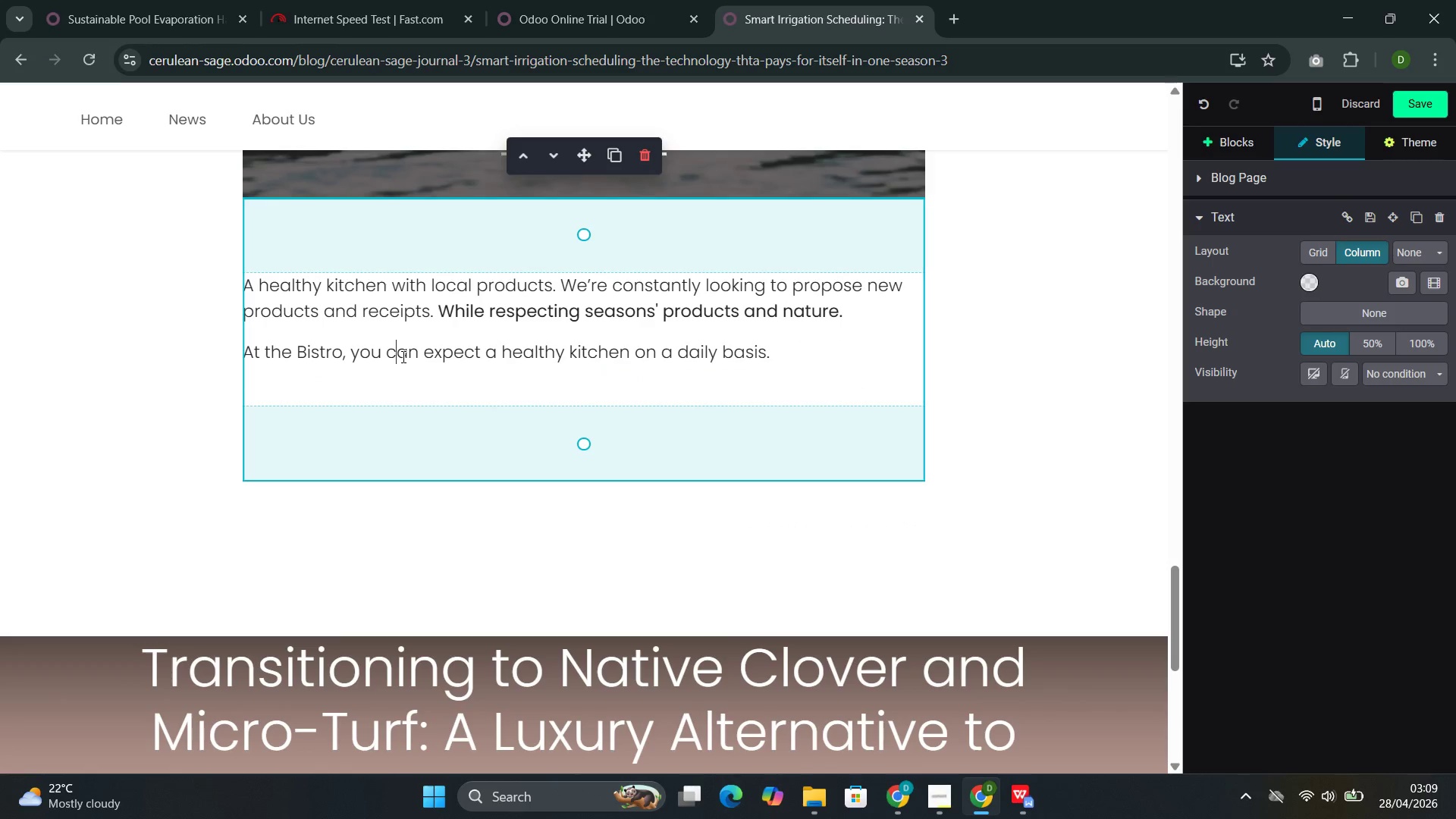 
double_click([402, 356])
 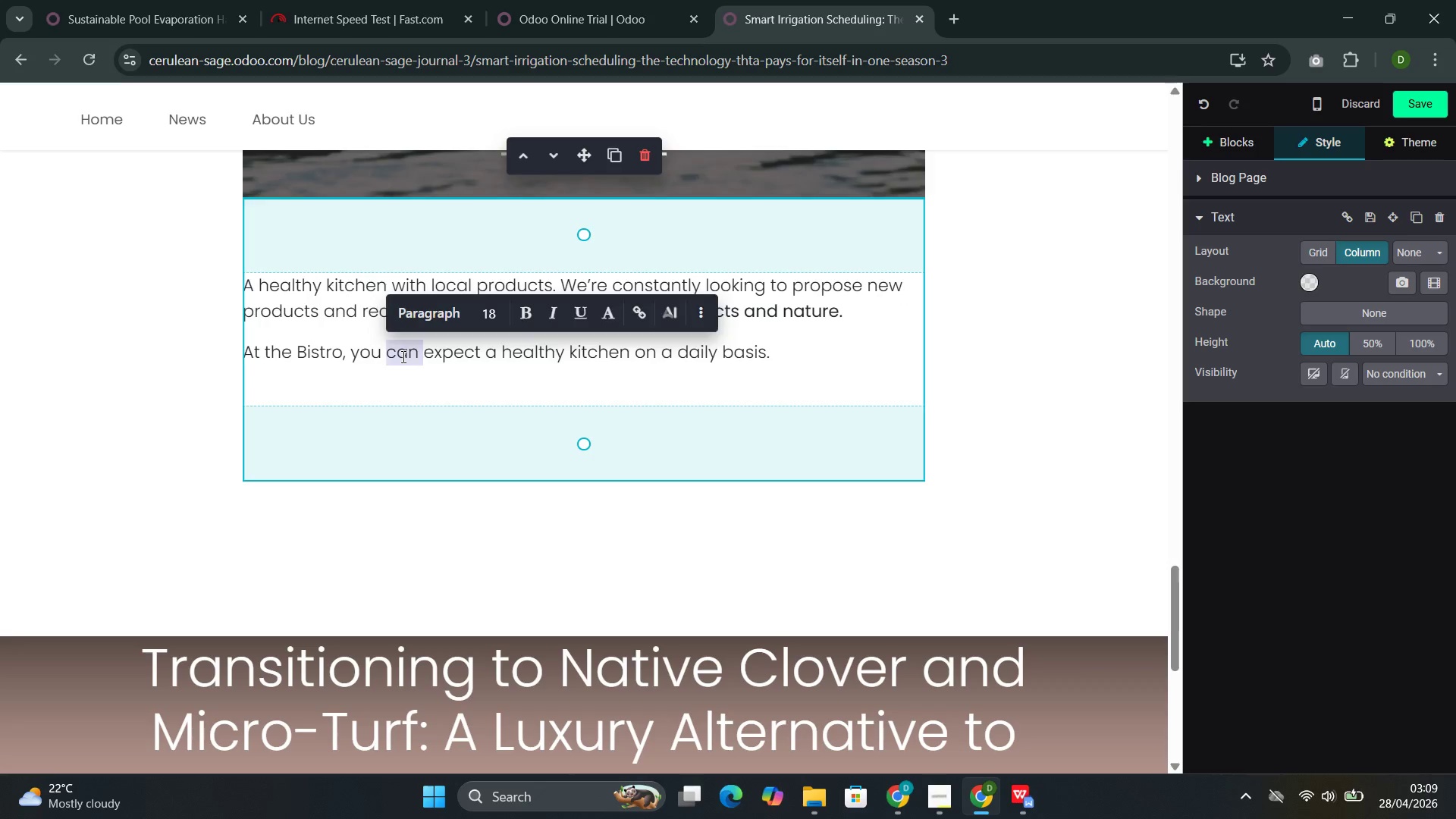 
triple_click([402, 356])
 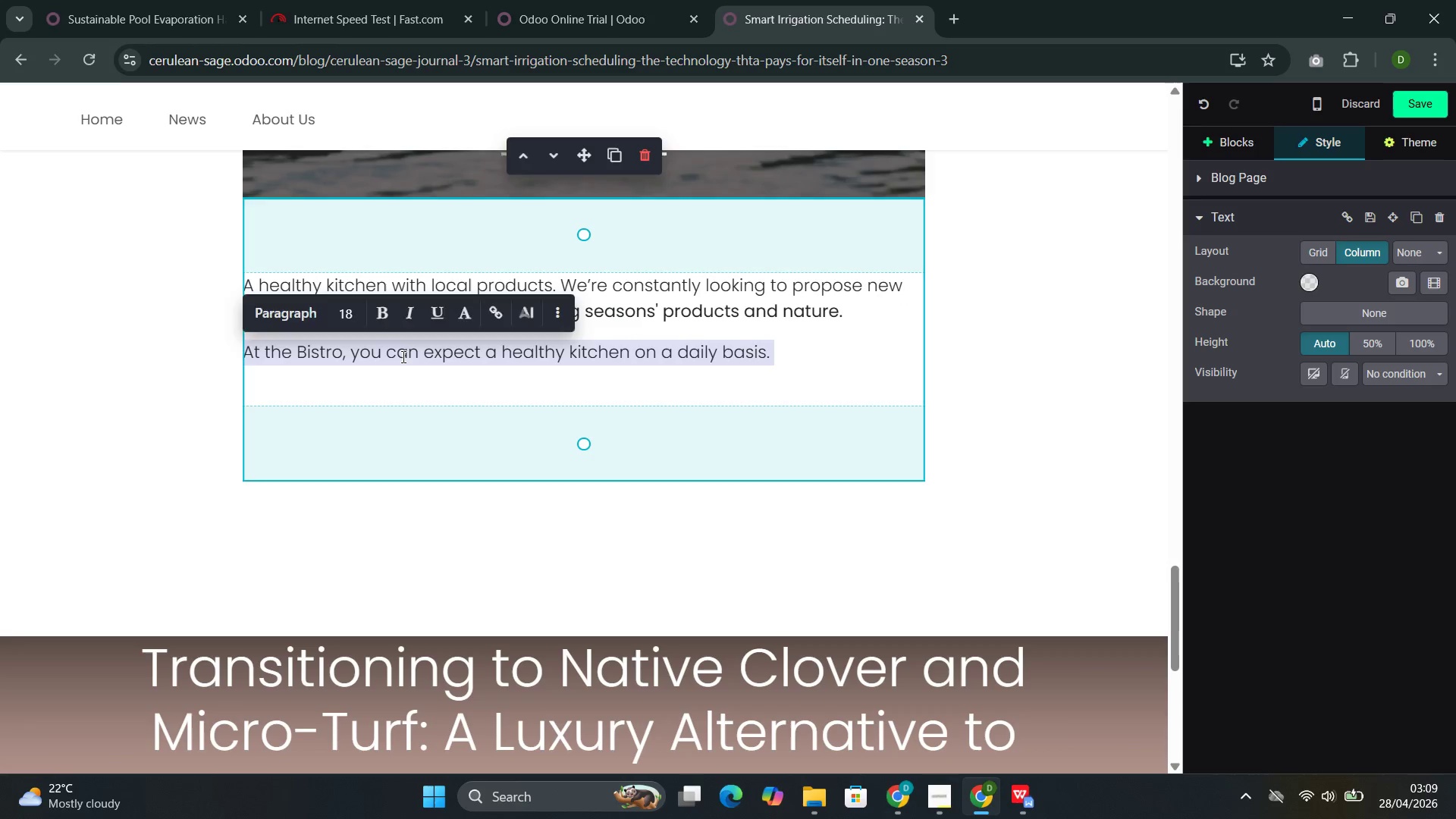 
triple_click([402, 356])
 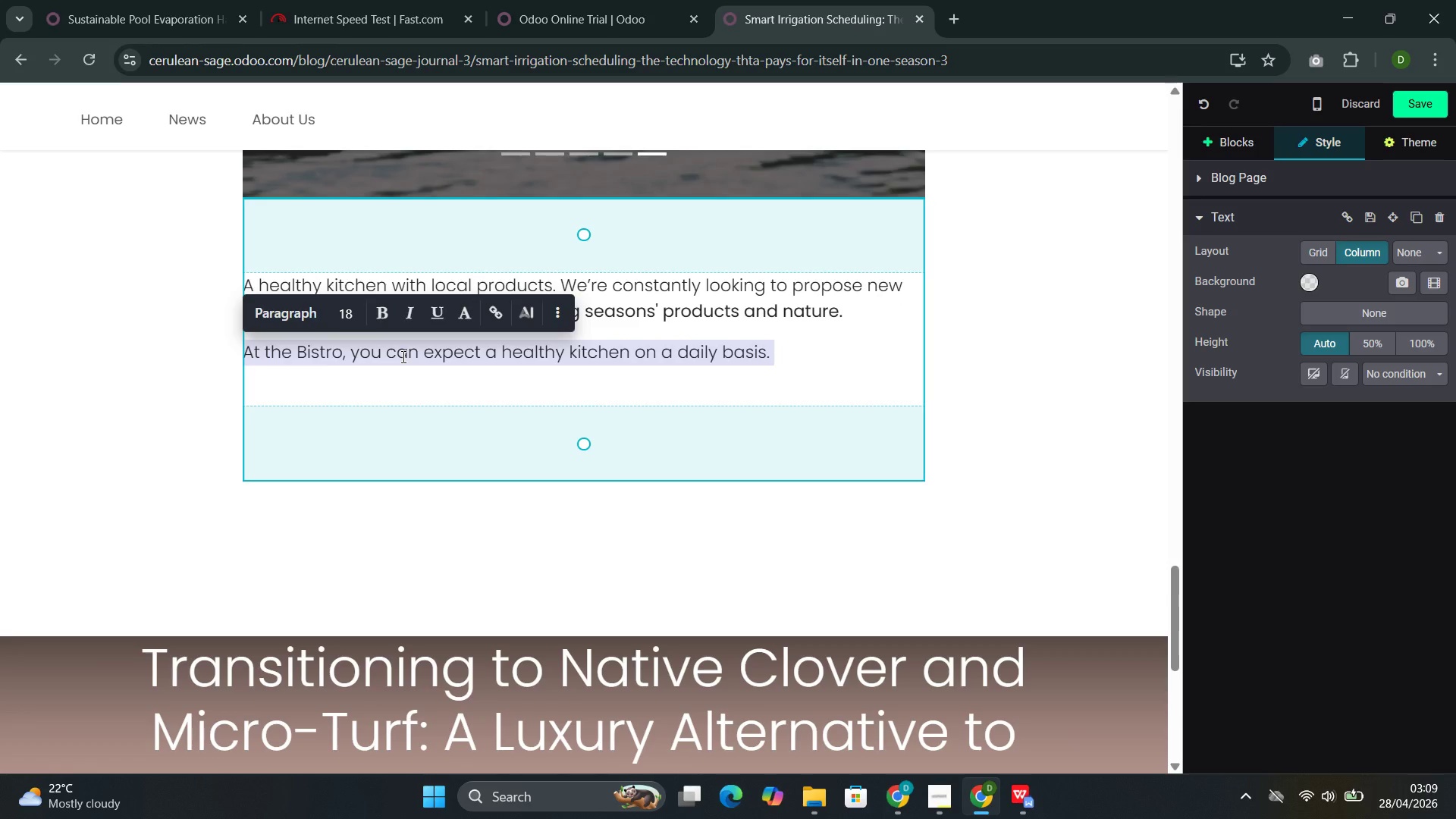 
key(Backspace)
 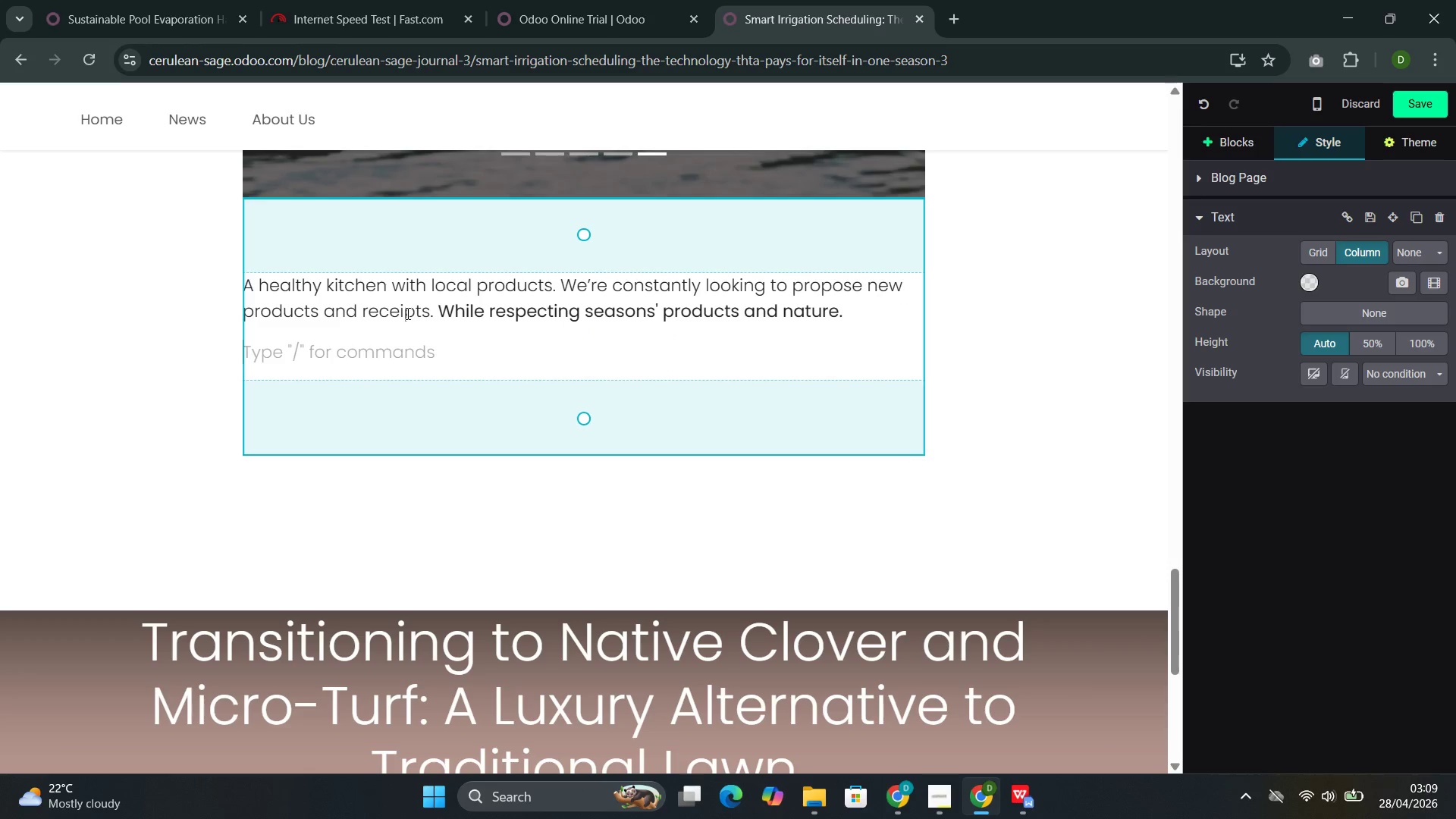 
double_click([406, 314])
 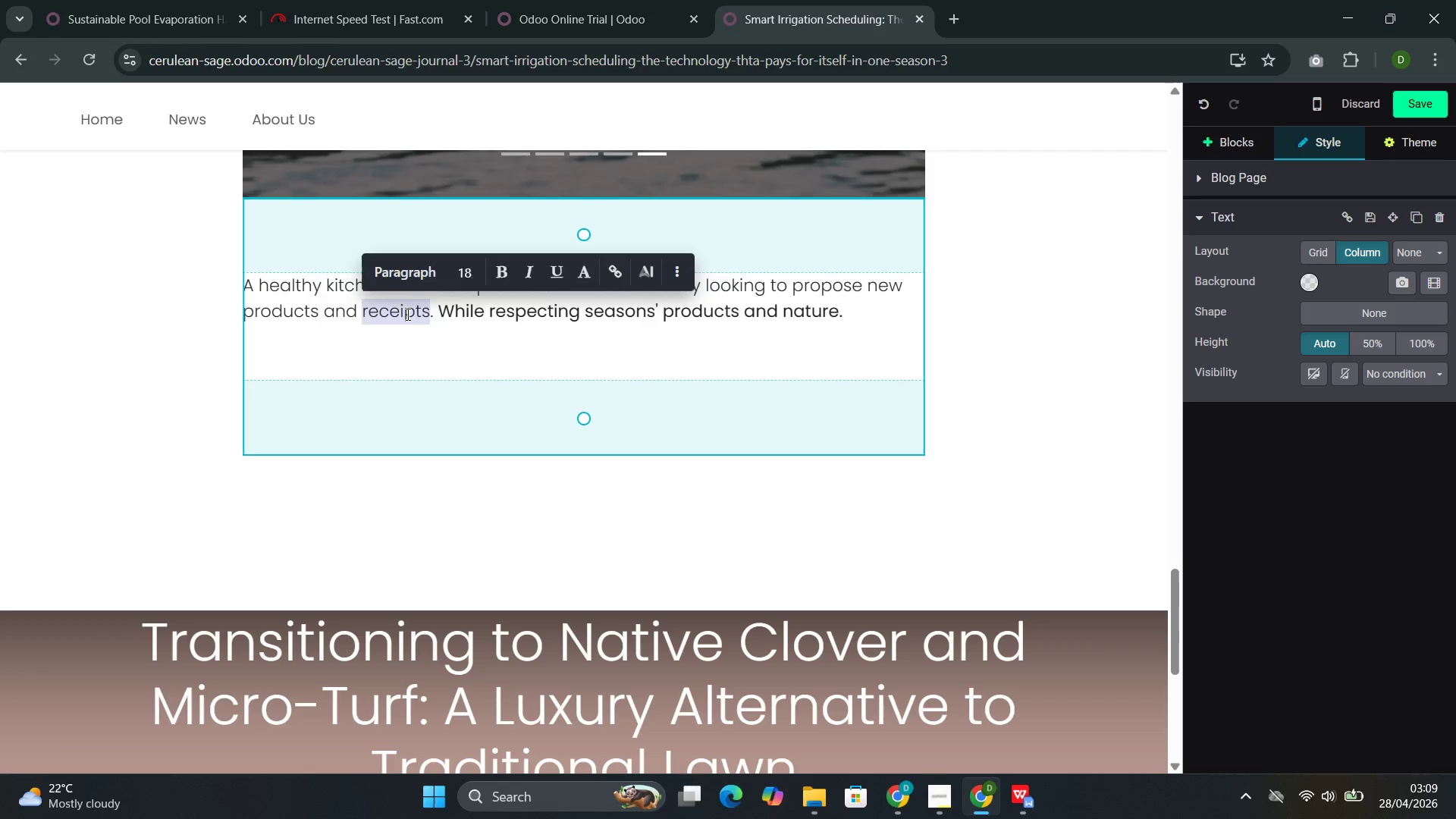 
triple_click([406, 314])
 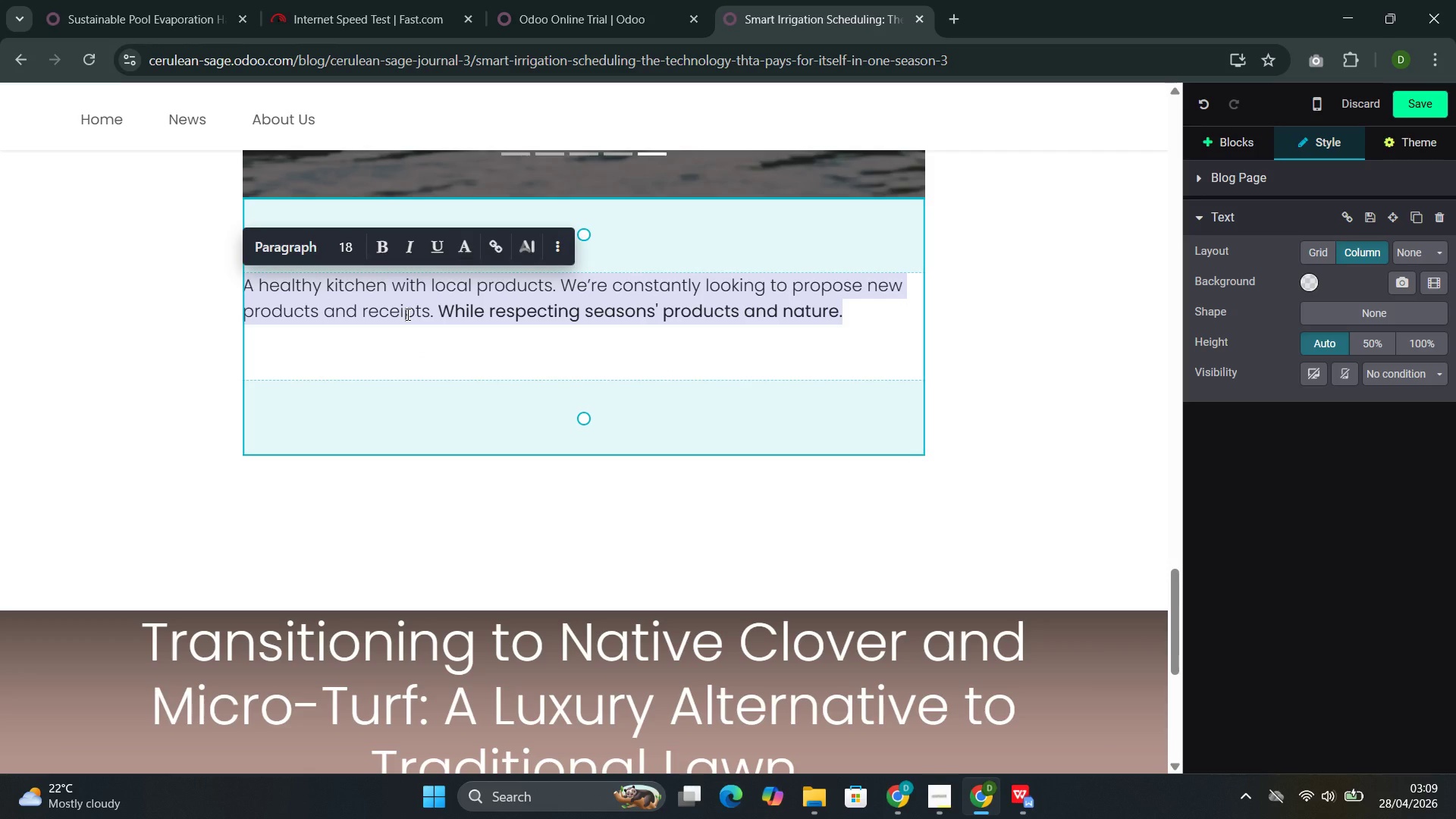 
key(Backspace)
 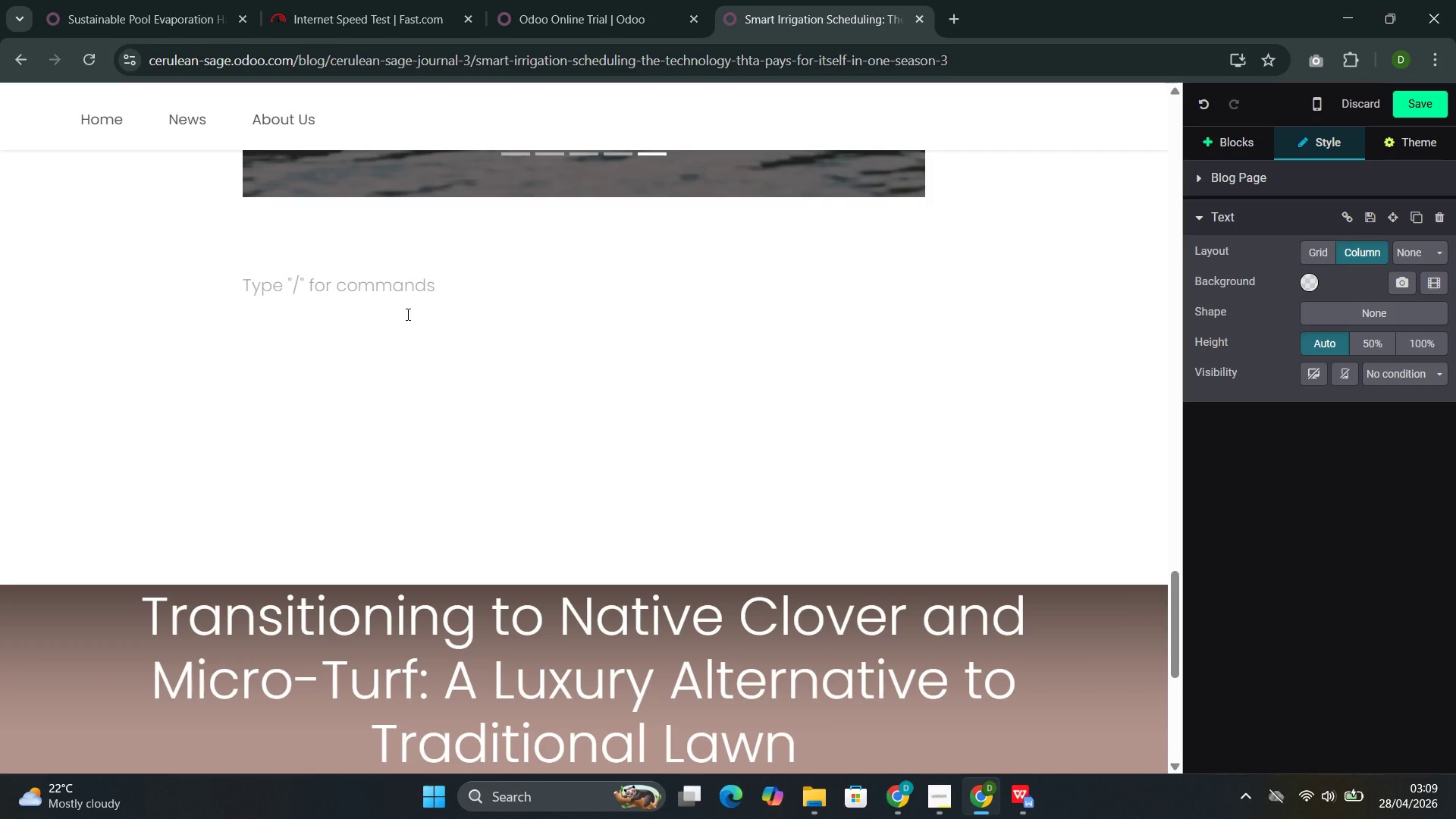 
key(Backspace)
 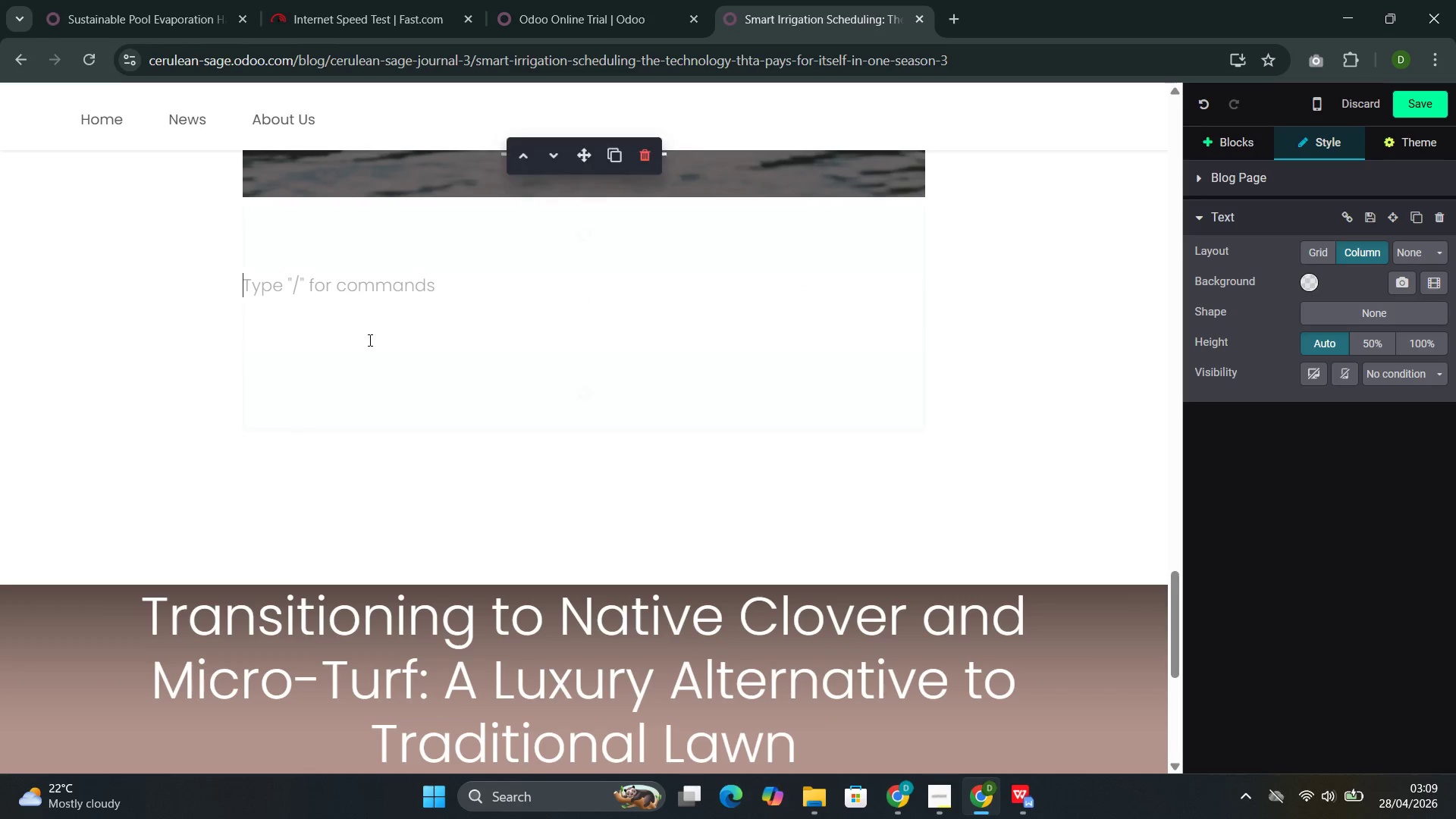 
left_click([350, 328])
 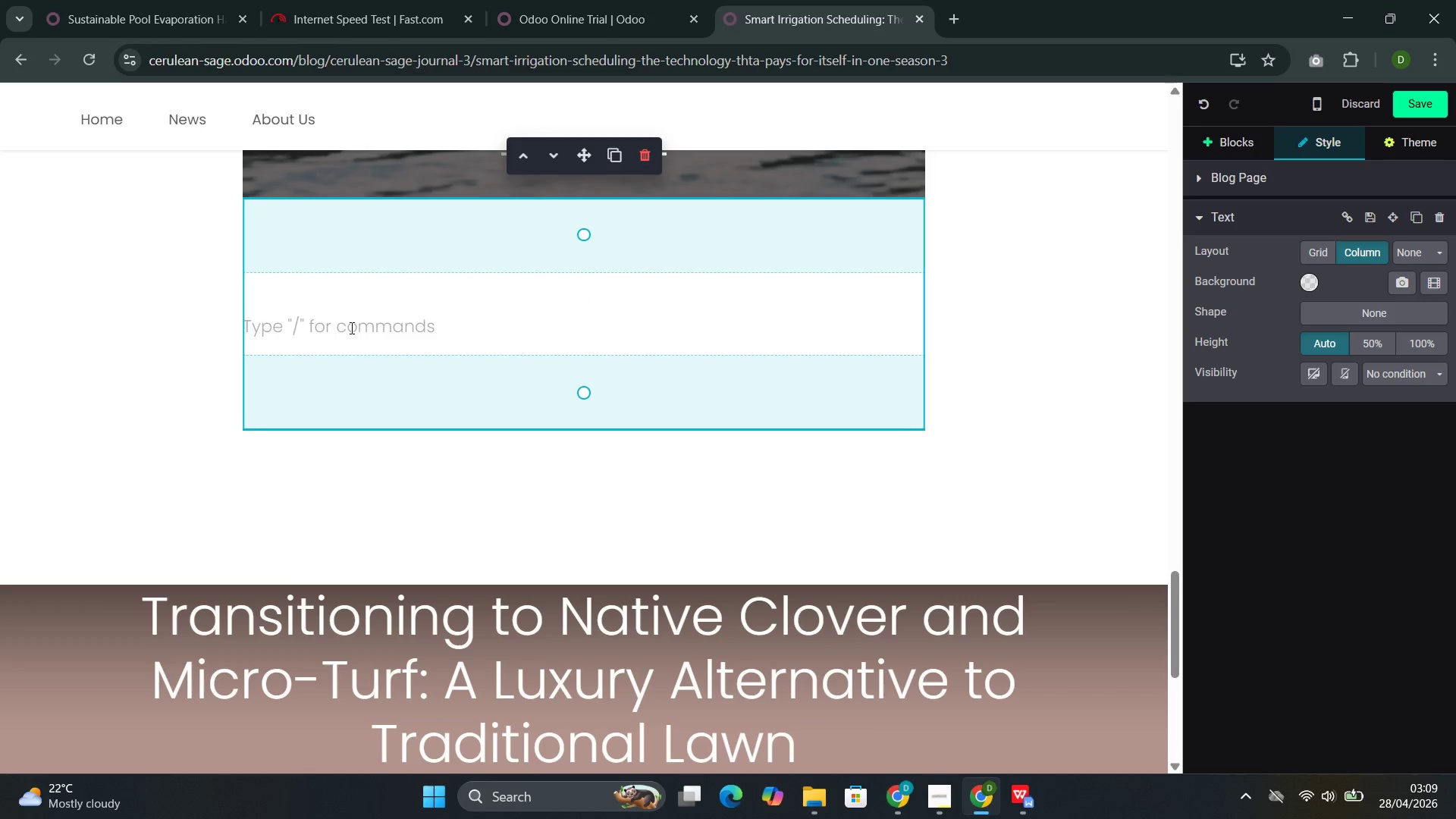 
key(Backspace)
 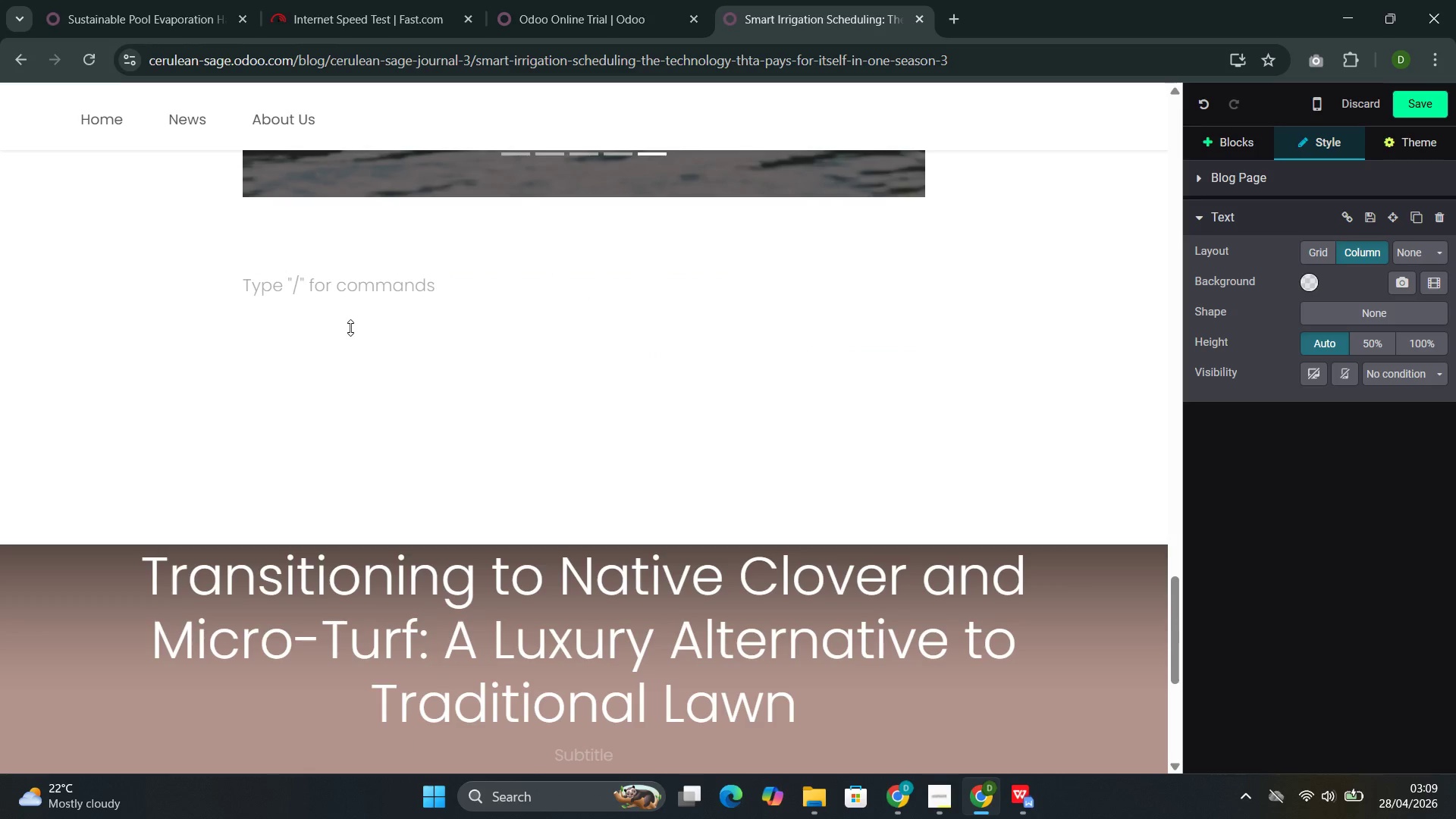 
key(Backspace)
 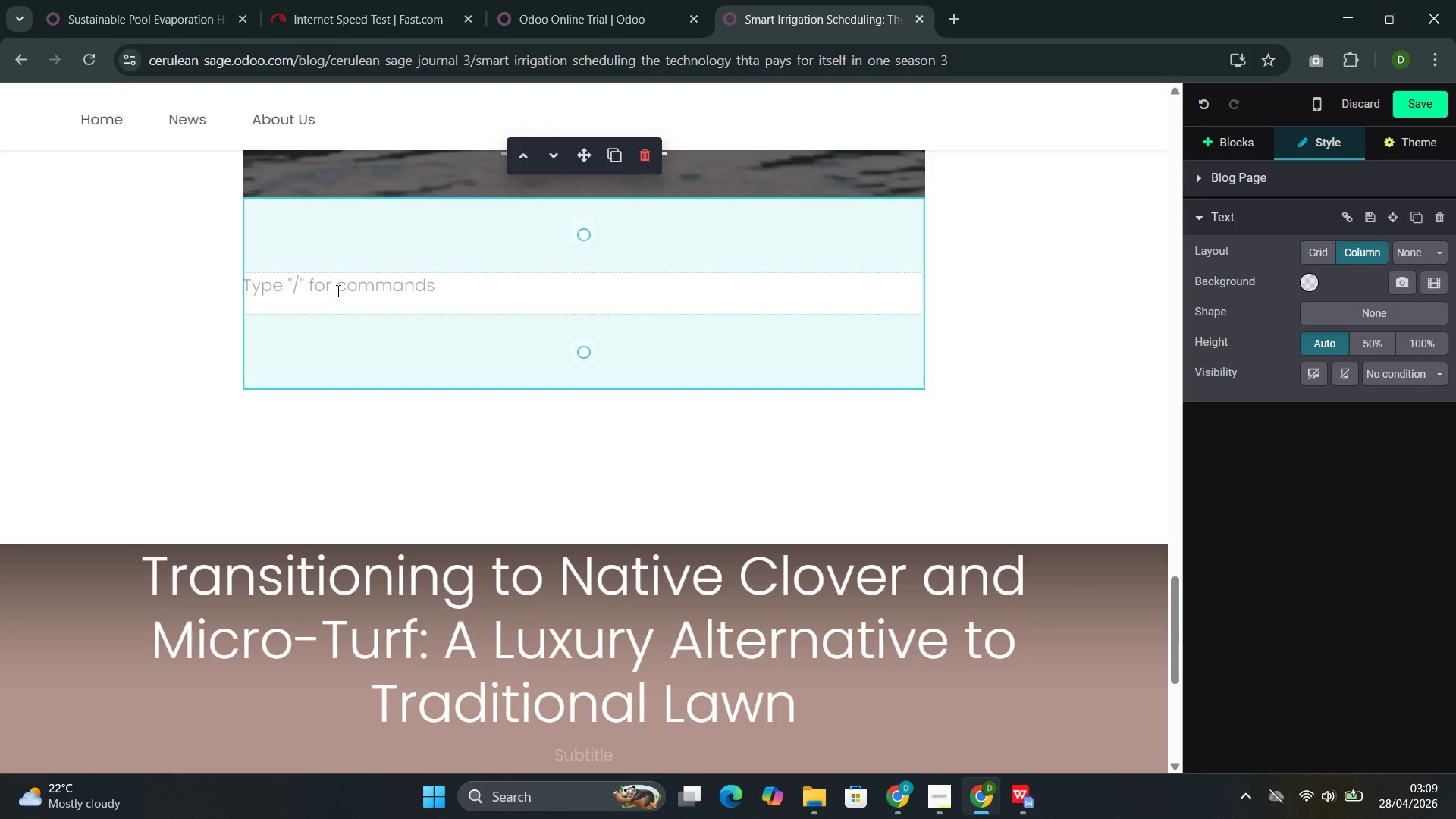 
left_click([336, 290])
 